 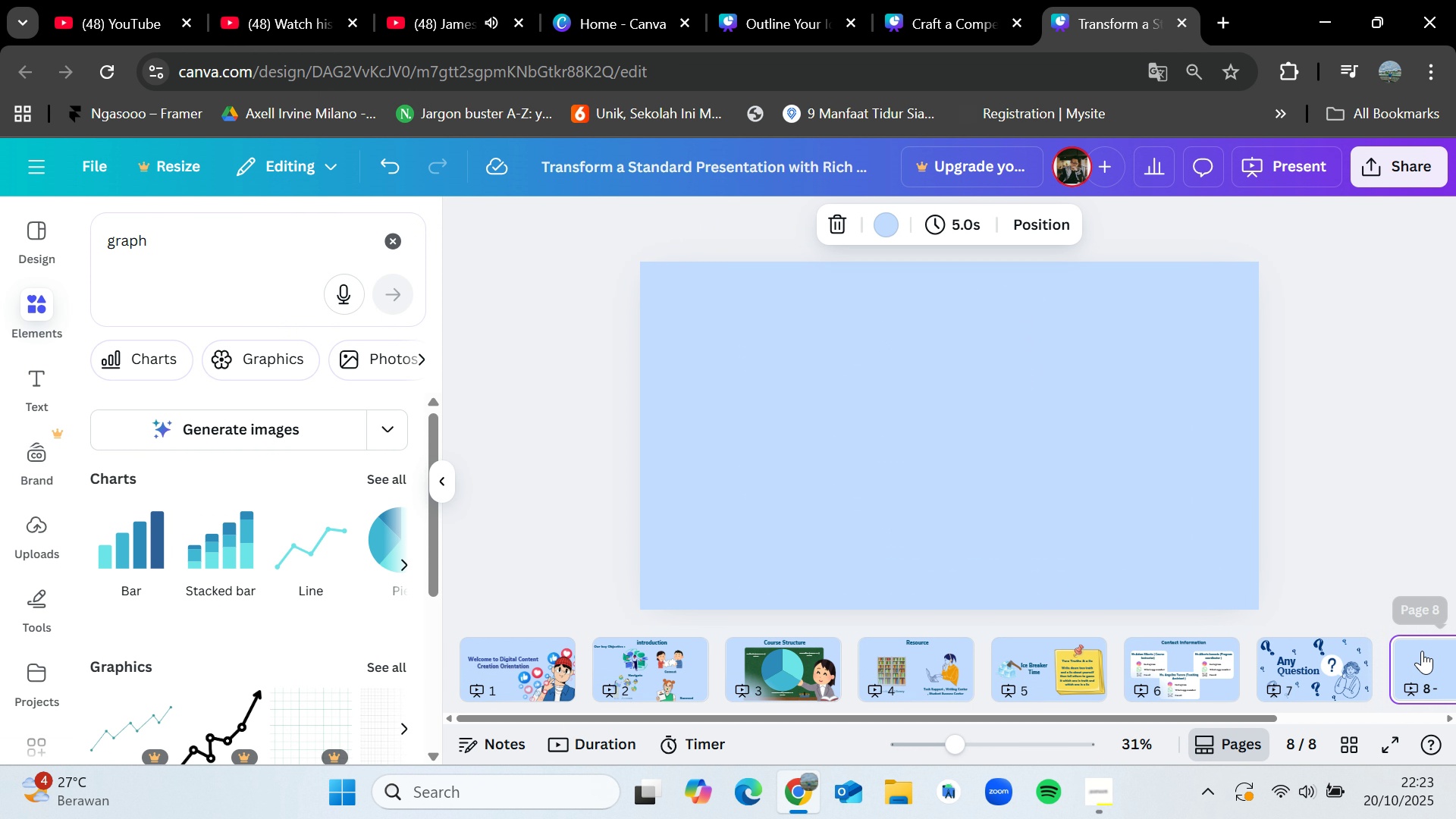 
left_click([975, 0])
 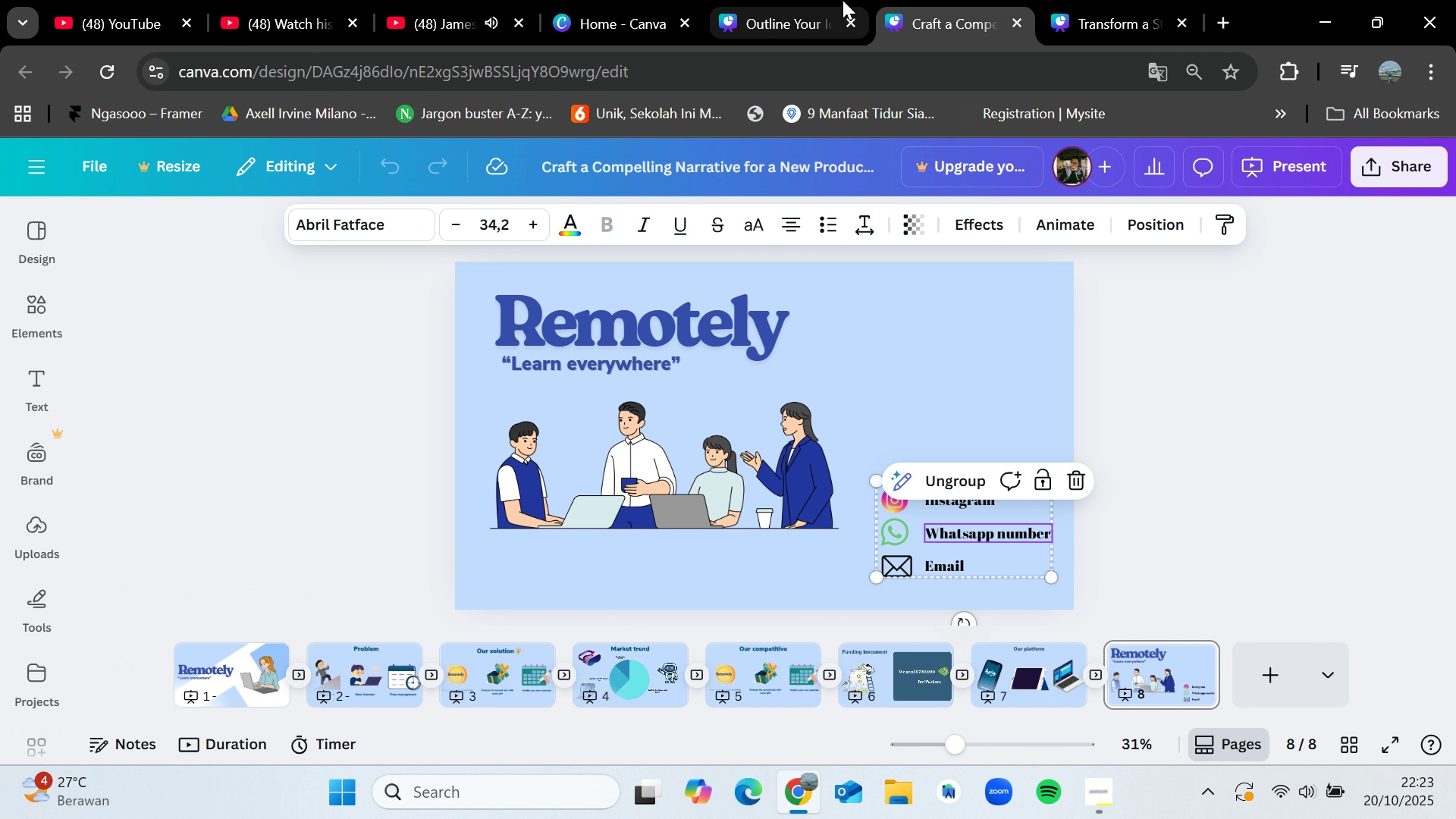 
left_click([820, 0])
 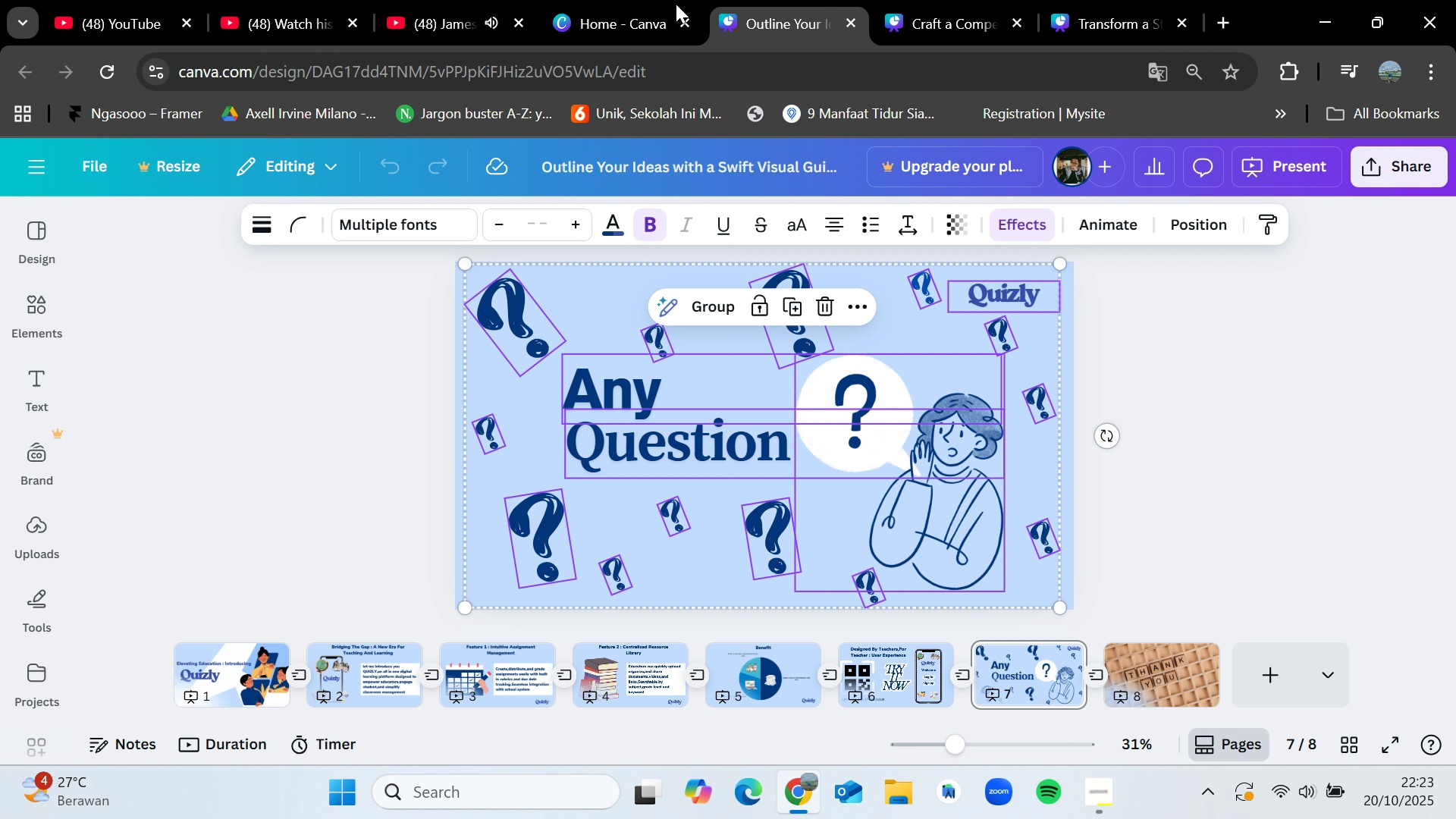 
left_click([629, 0])
 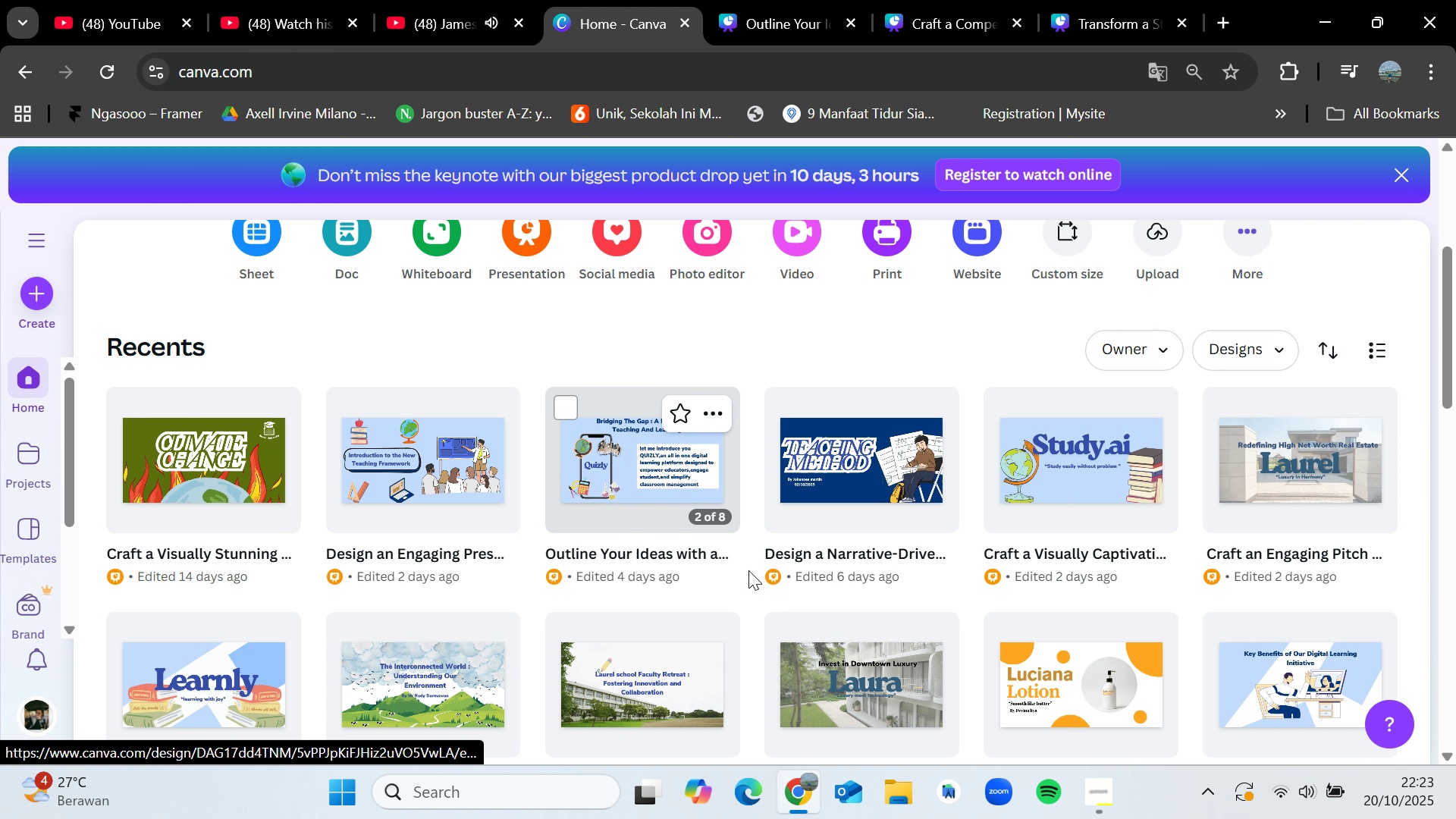 
scroll: coordinate [841, 391], scroll_direction: down, amount: 2.0
 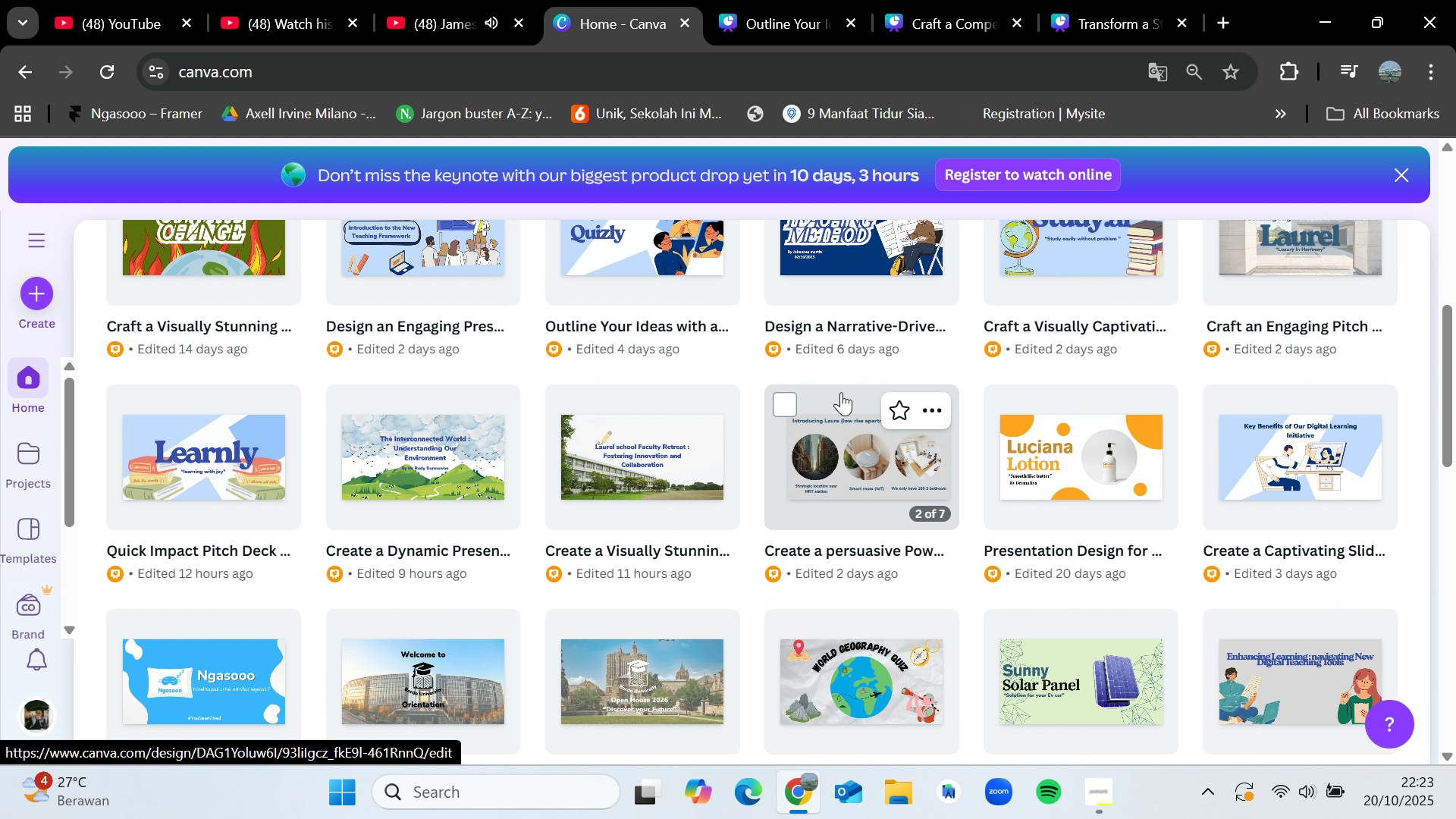 
scroll: coordinate [842, 394], scroll_direction: up, amount: 4.0
 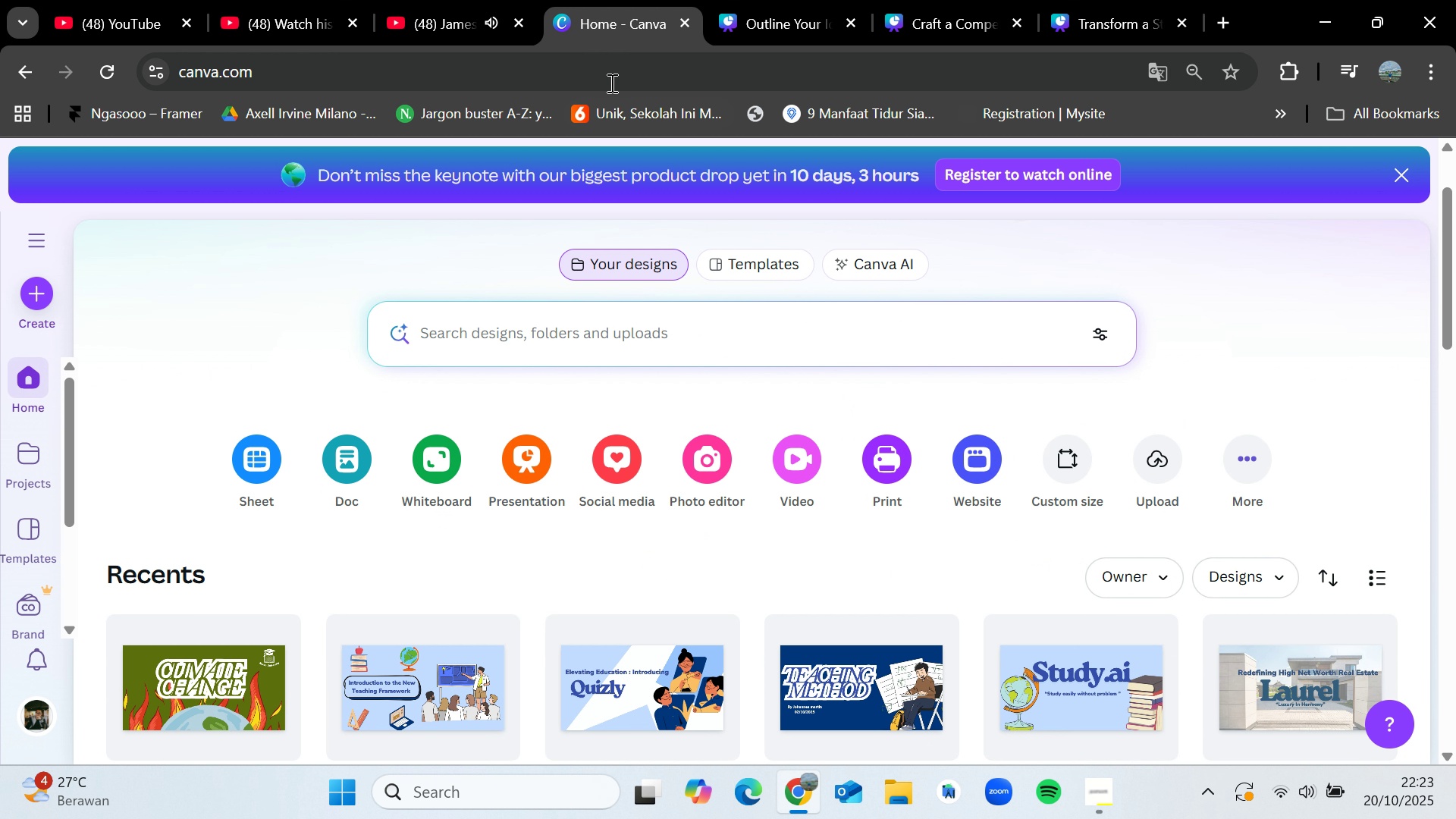 
left_click([610, 75])
 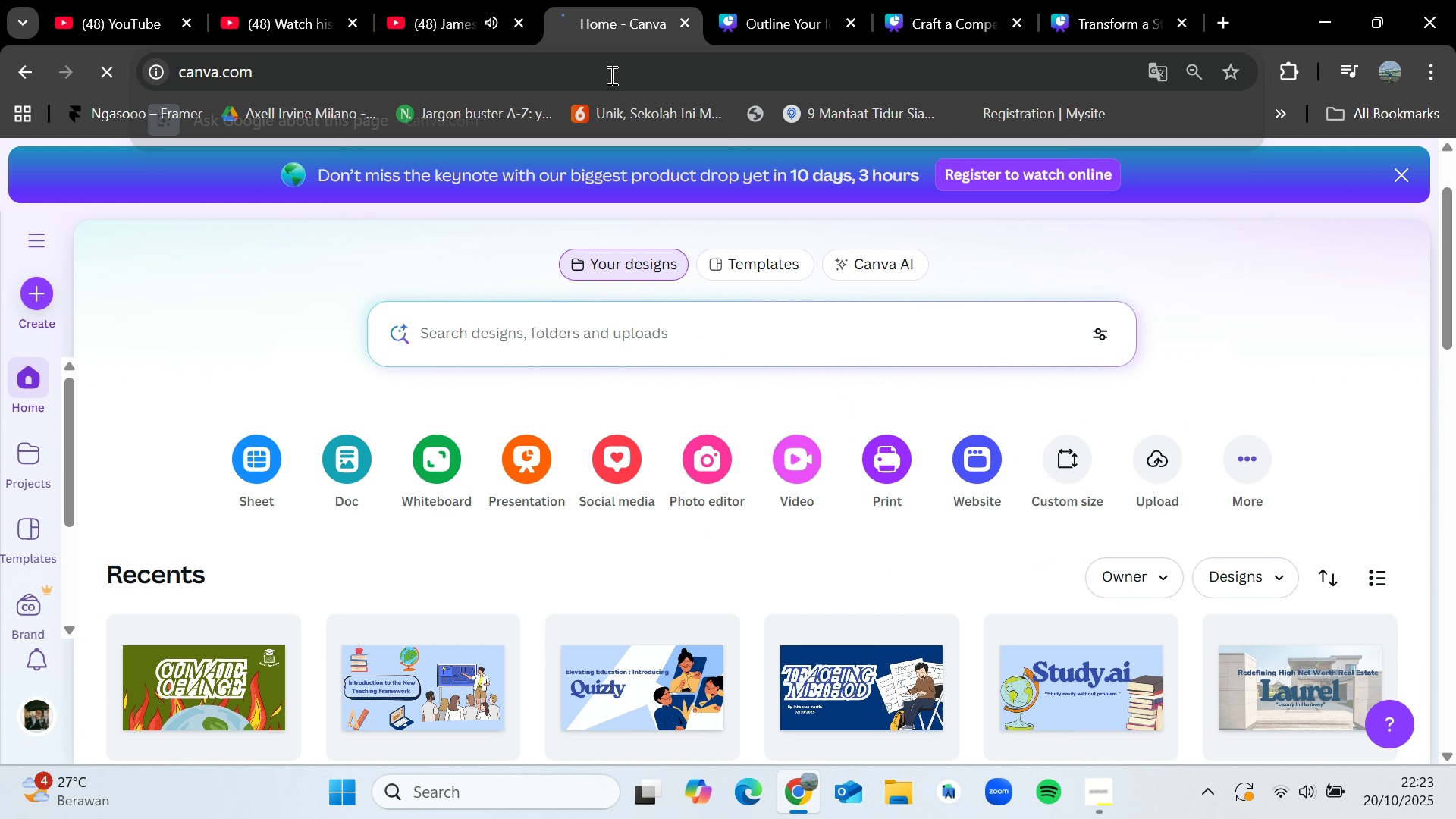 
key(Enter)
 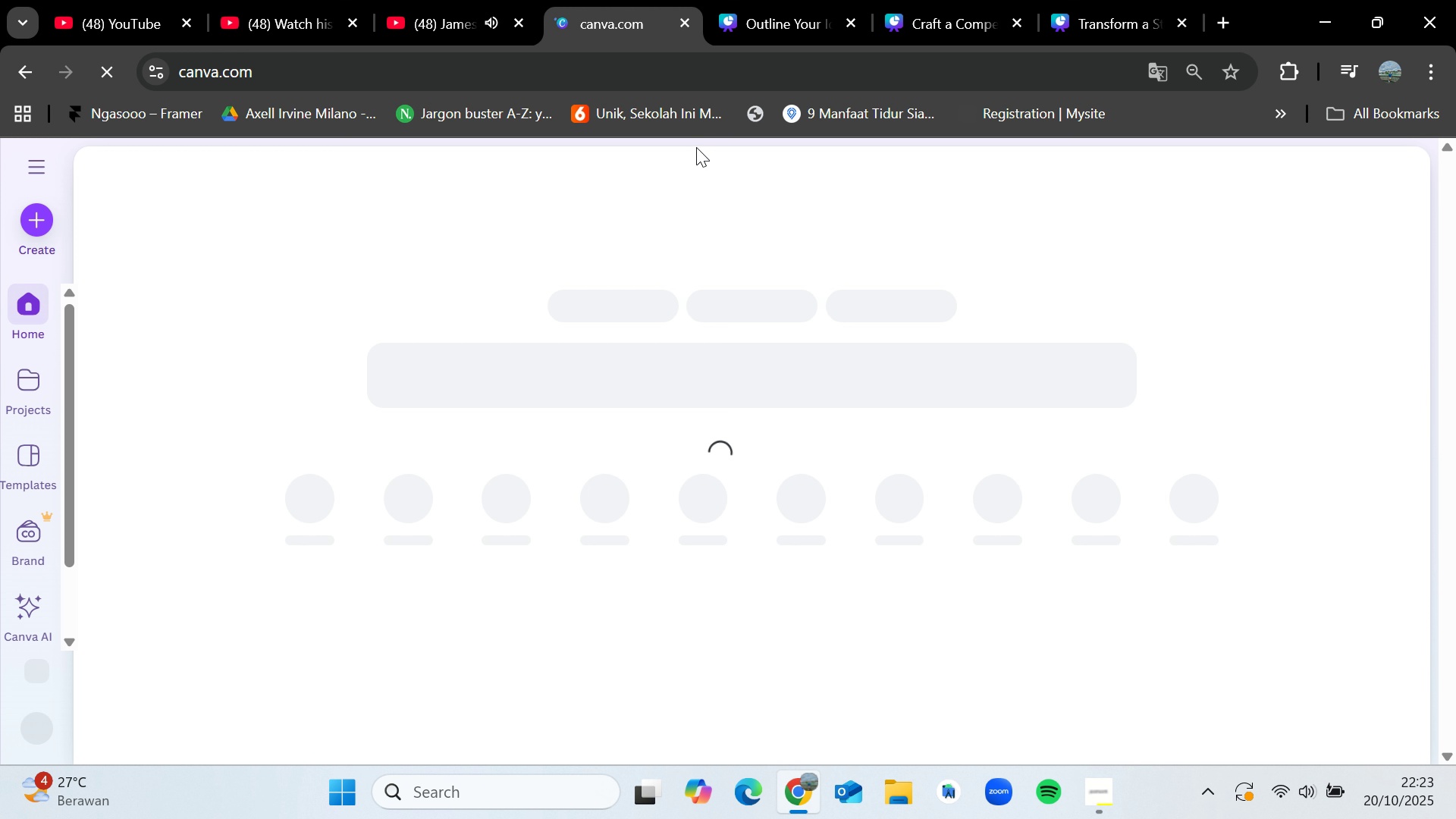 
wait(5.49)
 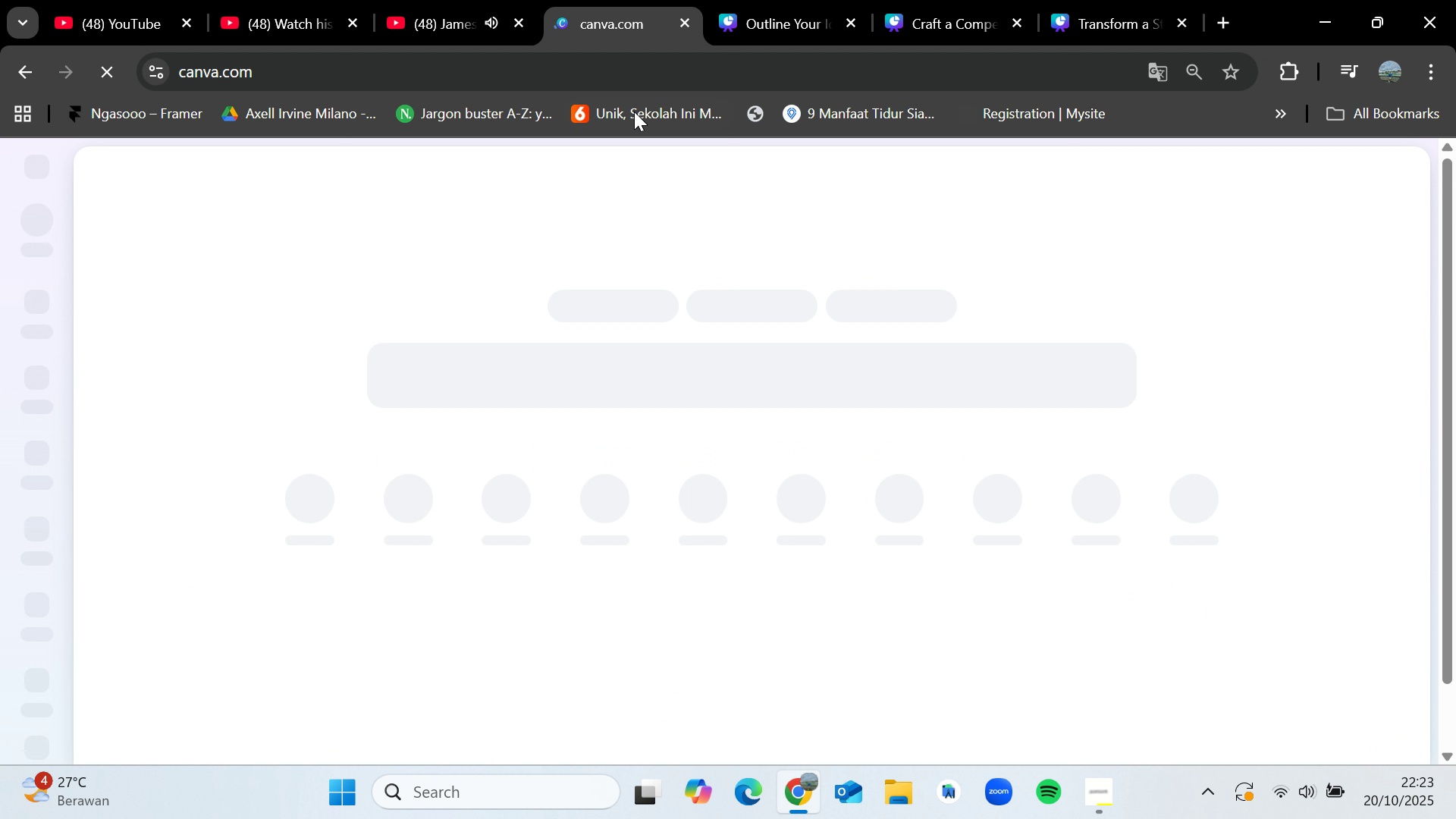 
scroll: coordinate [846, 447], scroll_direction: down, amount: 3.0
 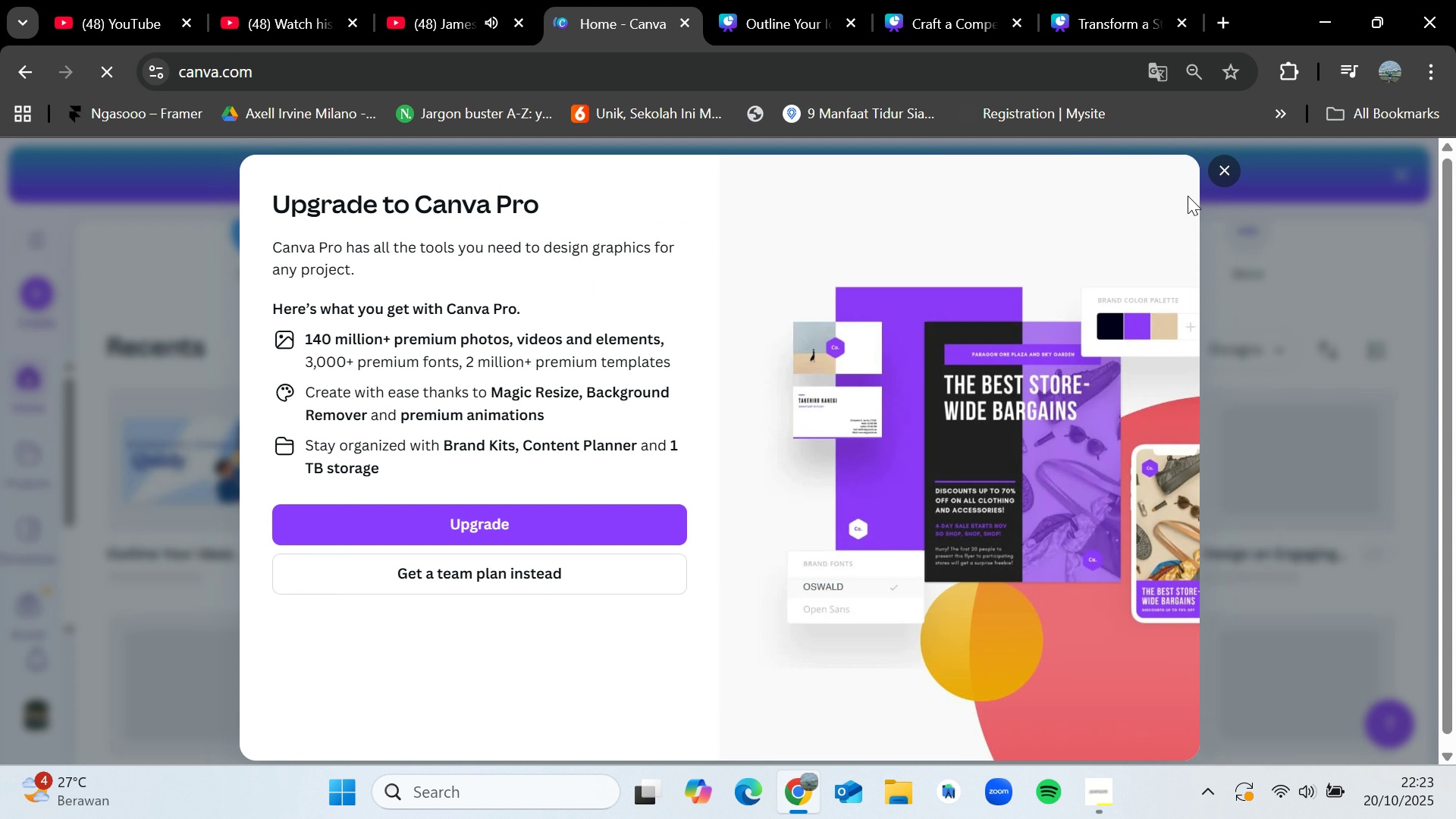 
left_click([1228, 173])
 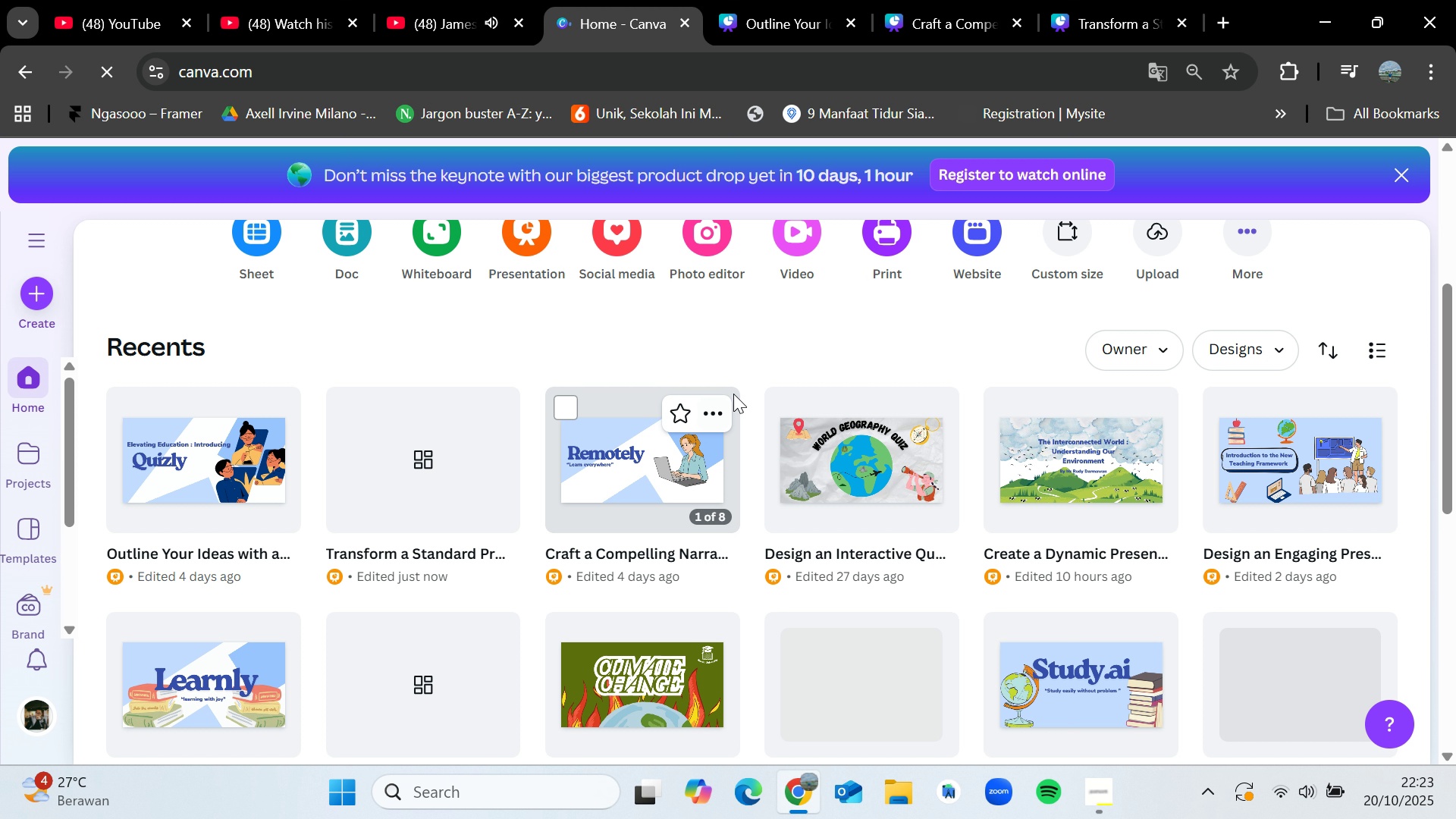 
wait(10.35)
 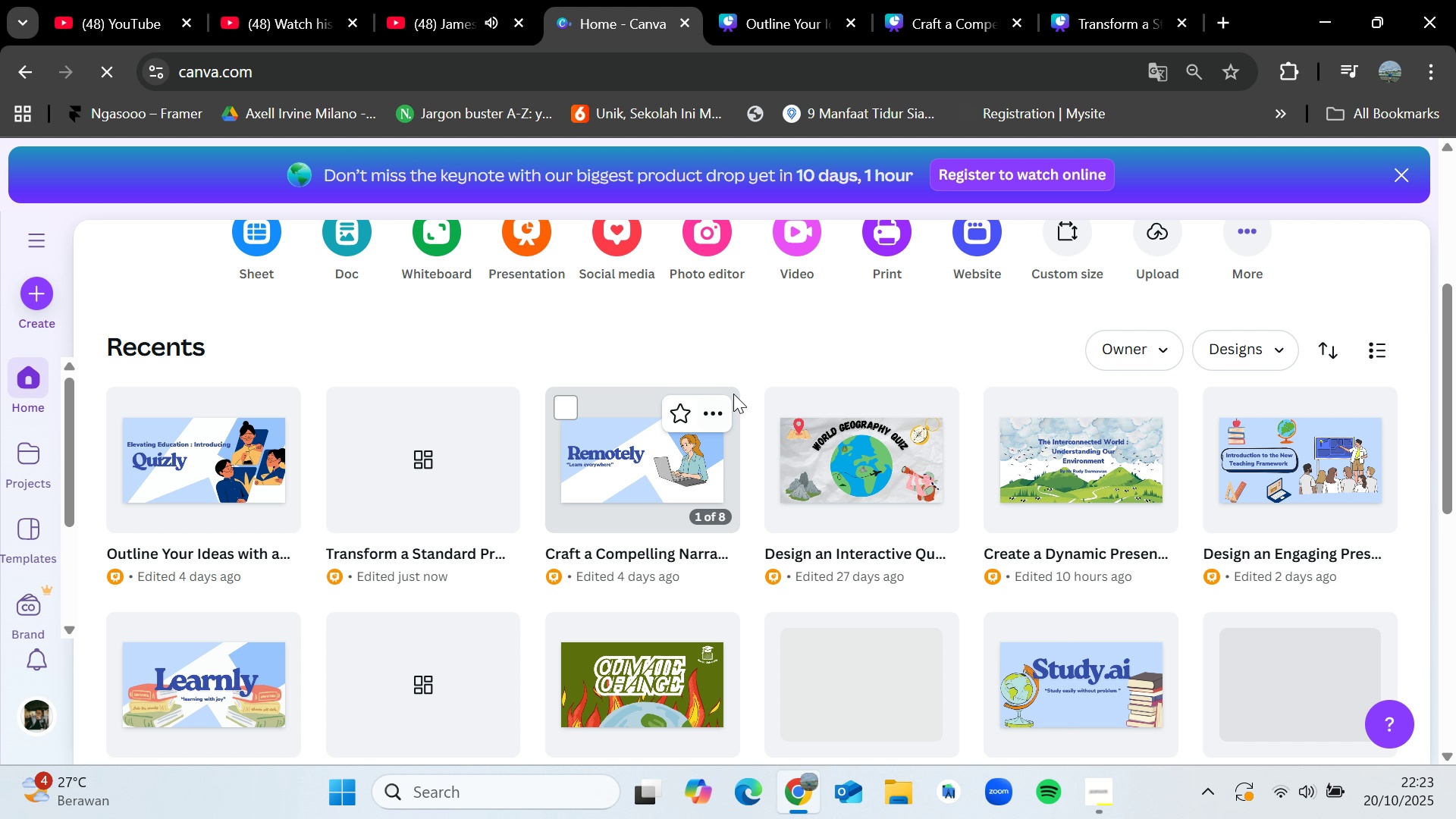 
left_click([1072, 450])
 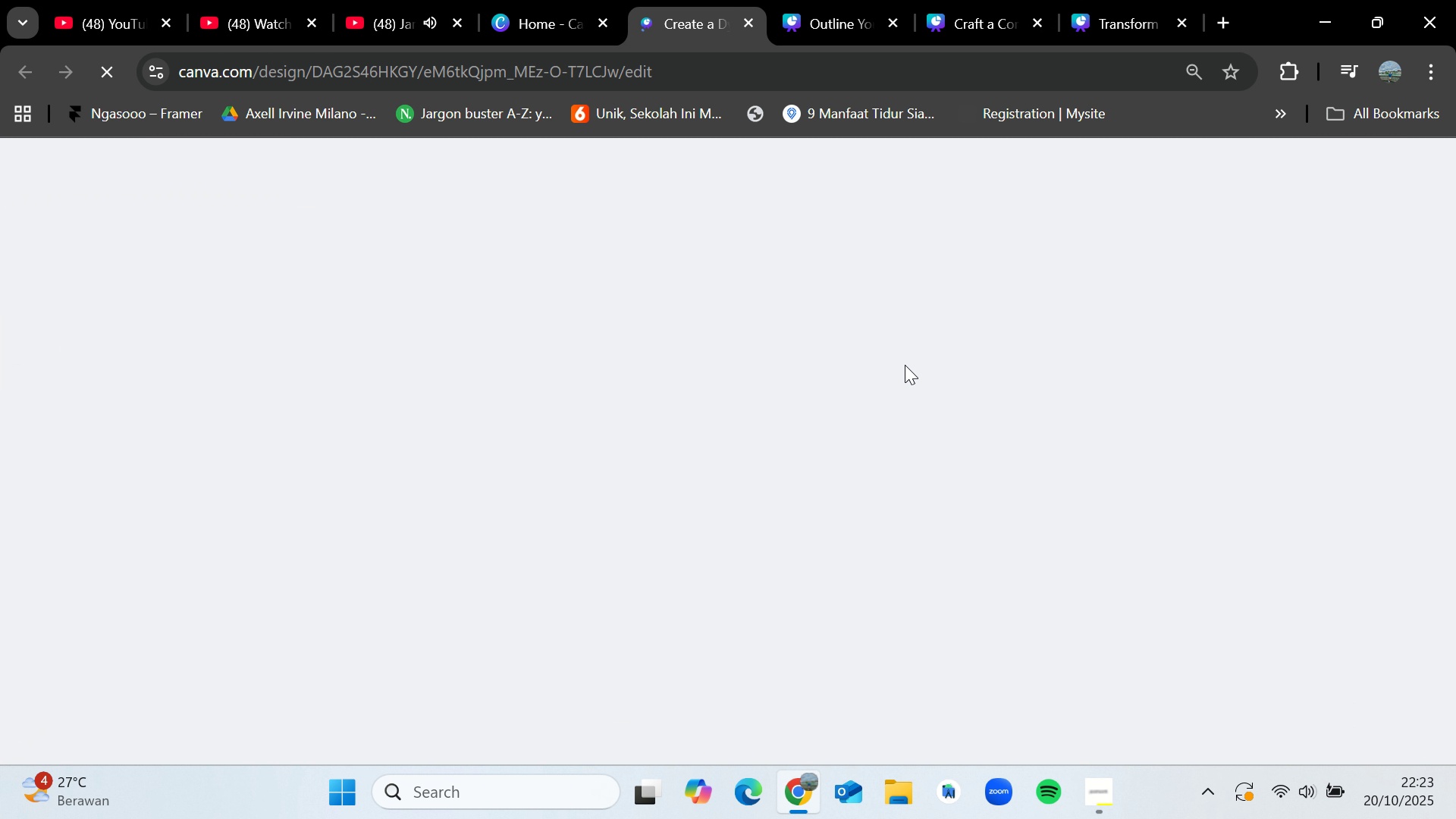 
left_click([836, 0])
 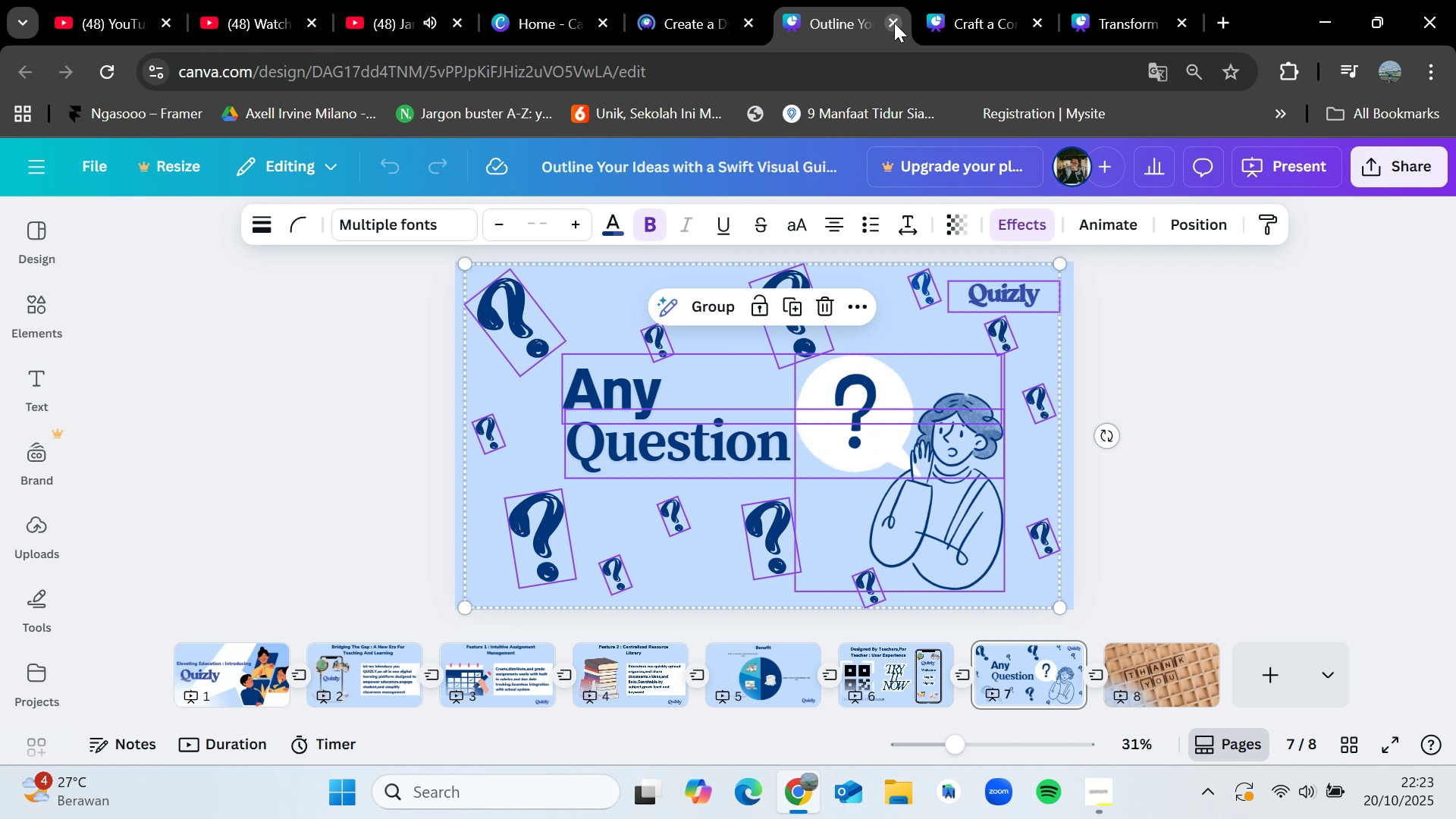 
left_click([897, 23])
 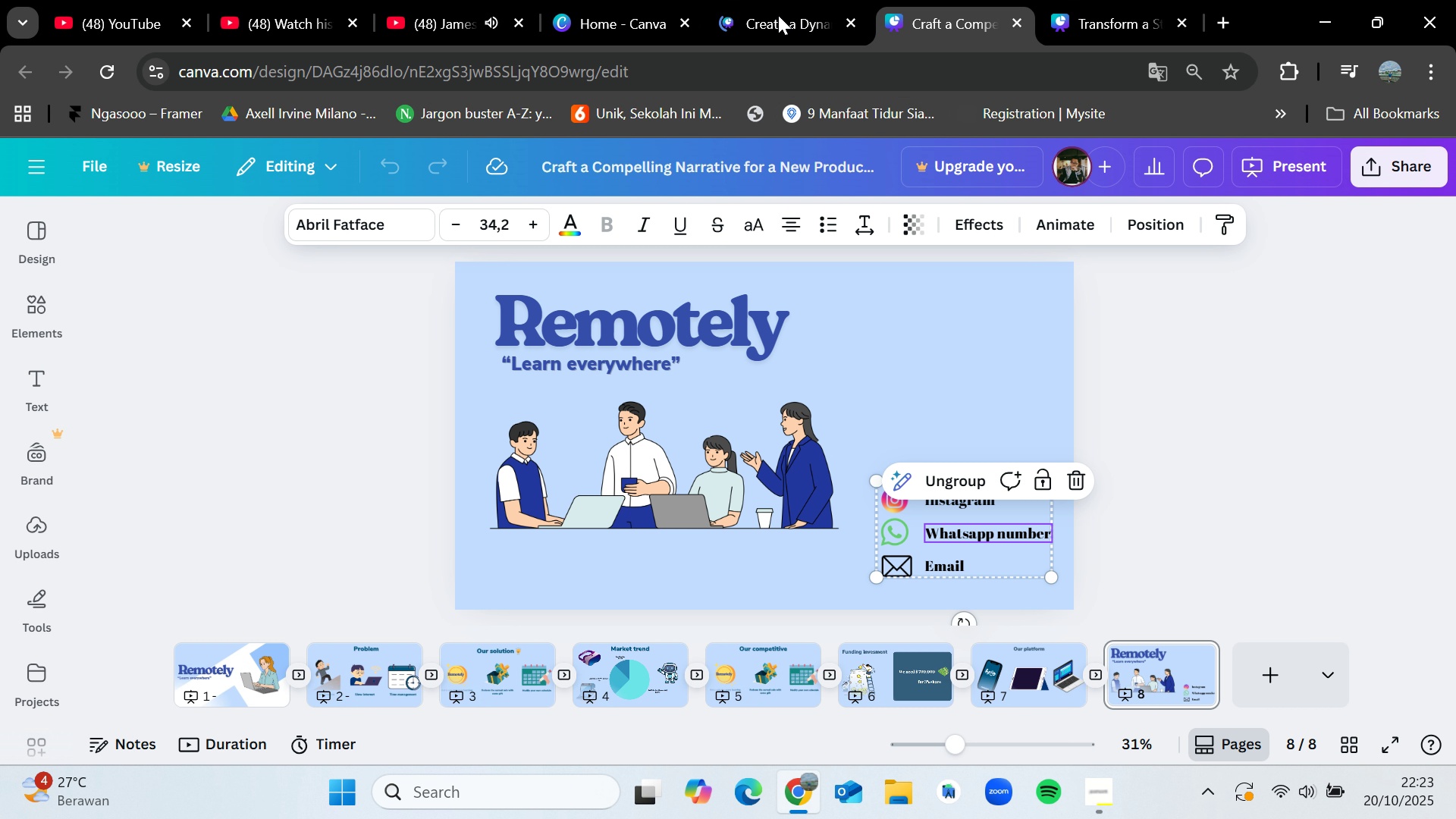 
left_click_drag(start_coordinate=[757, 1], to_coordinate=[761, 3])
 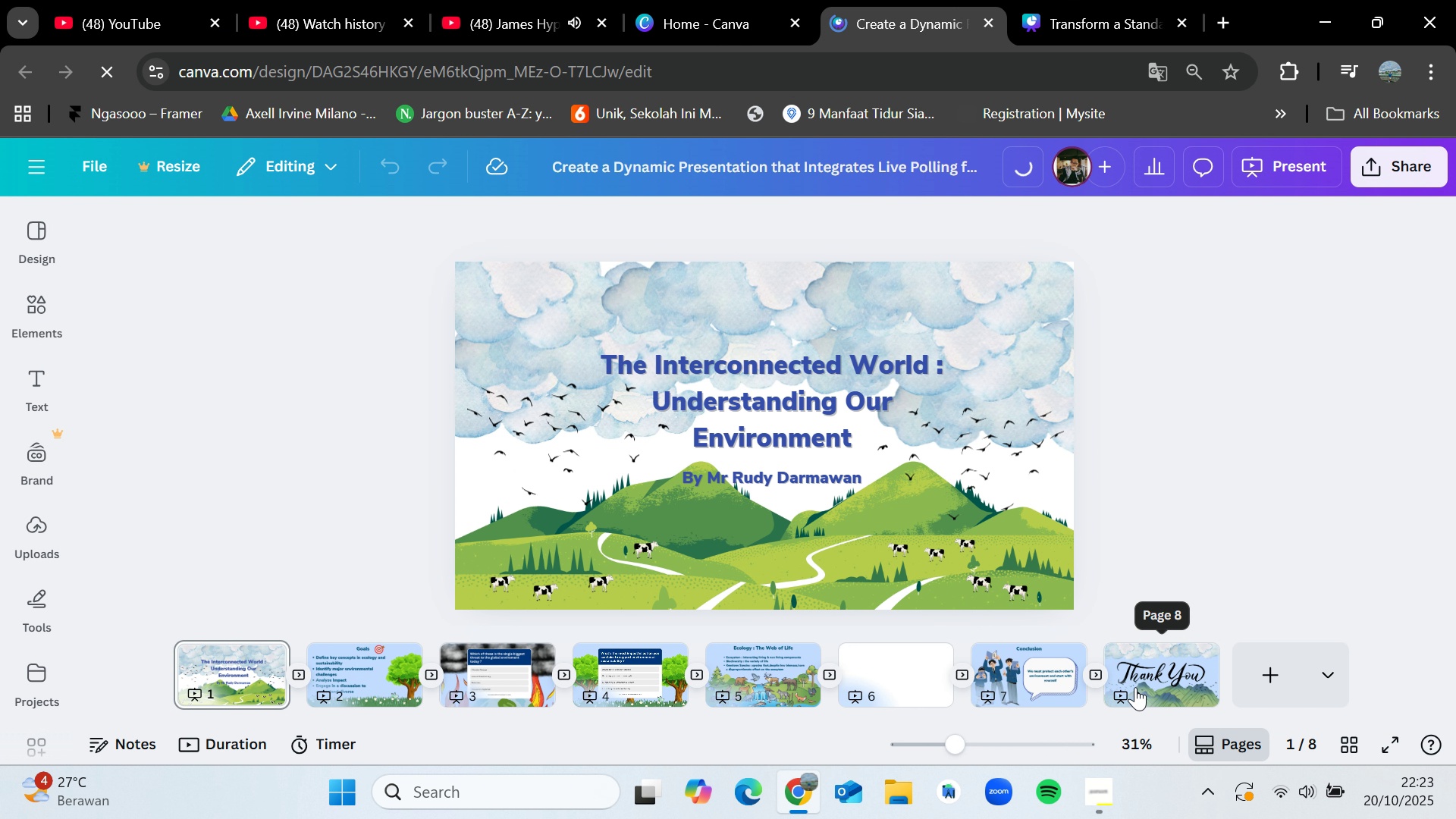 
wait(6.82)
 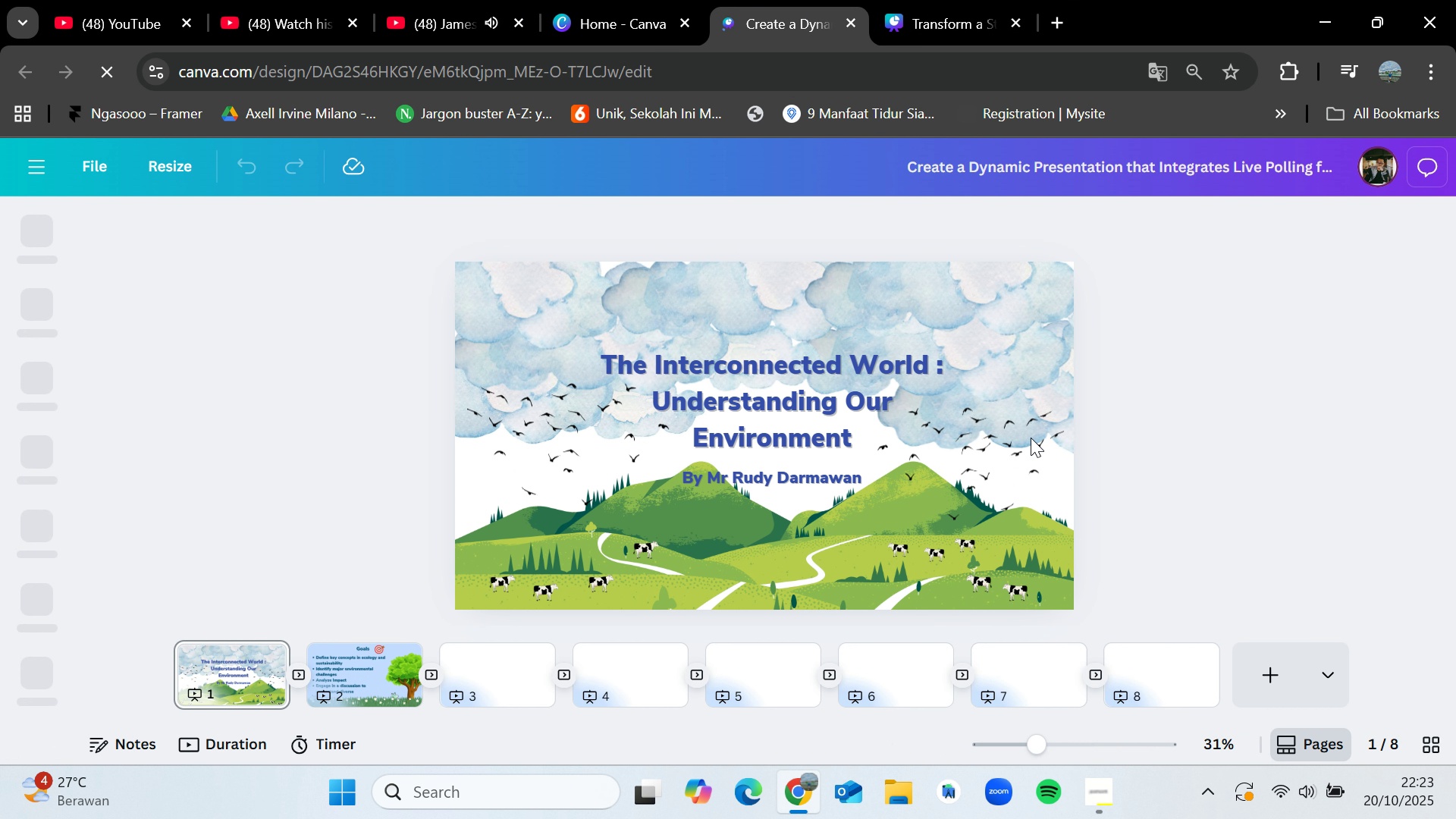 
left_click([725, 0])
 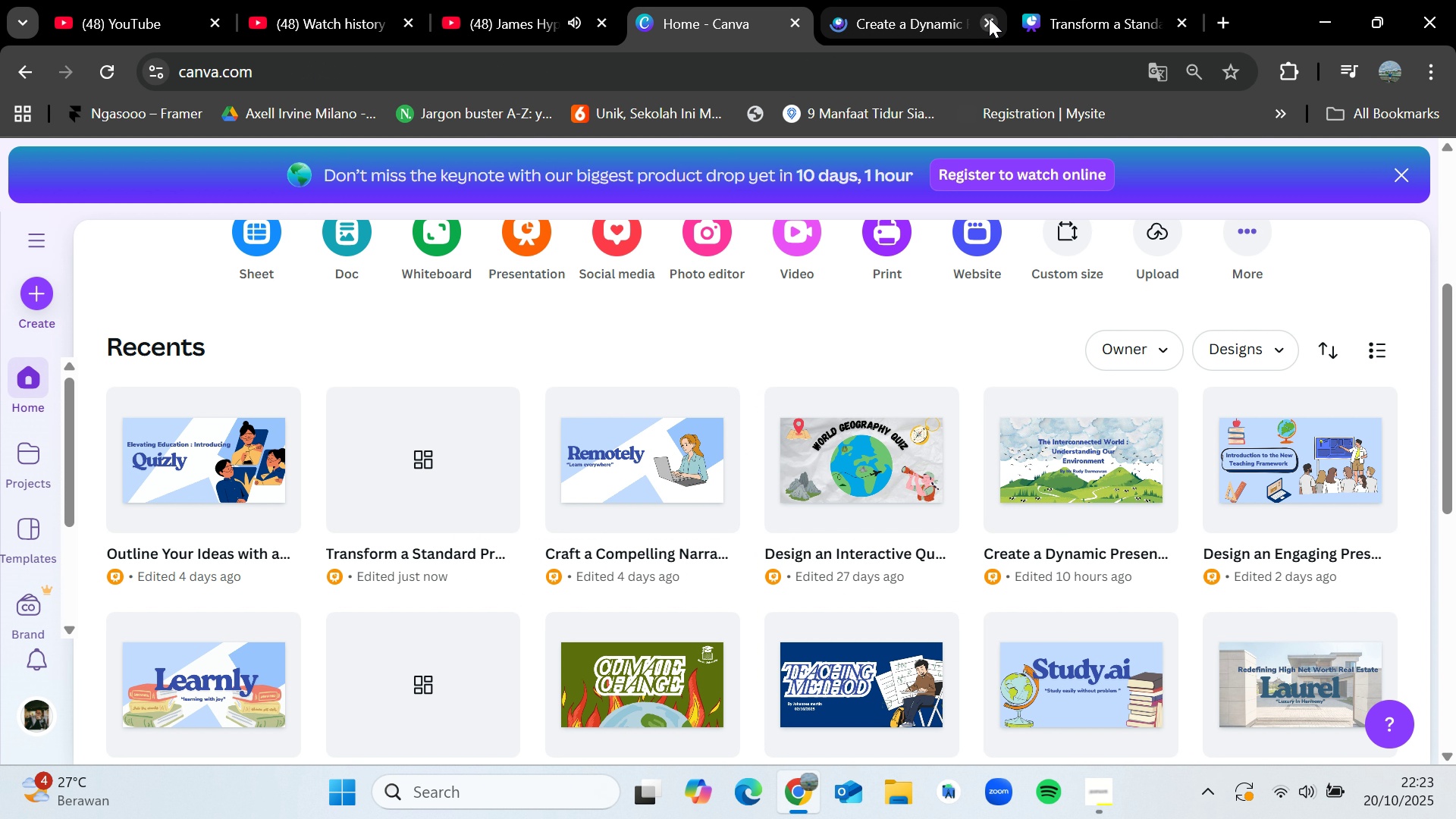 
left_click([987, 18])
 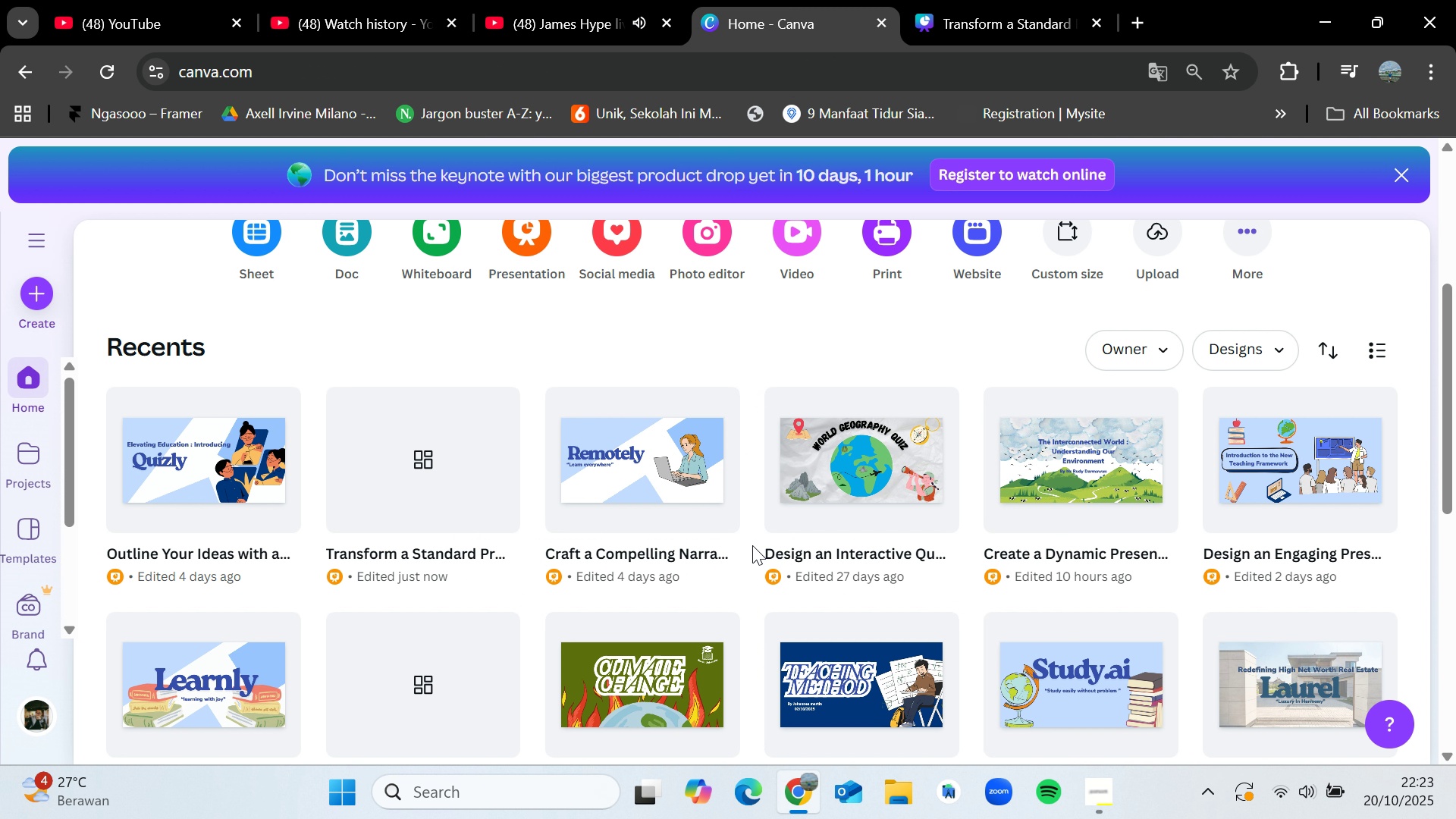 
scroll: coordinate [762, 545], scroll_direction: down, amount: 3.0
 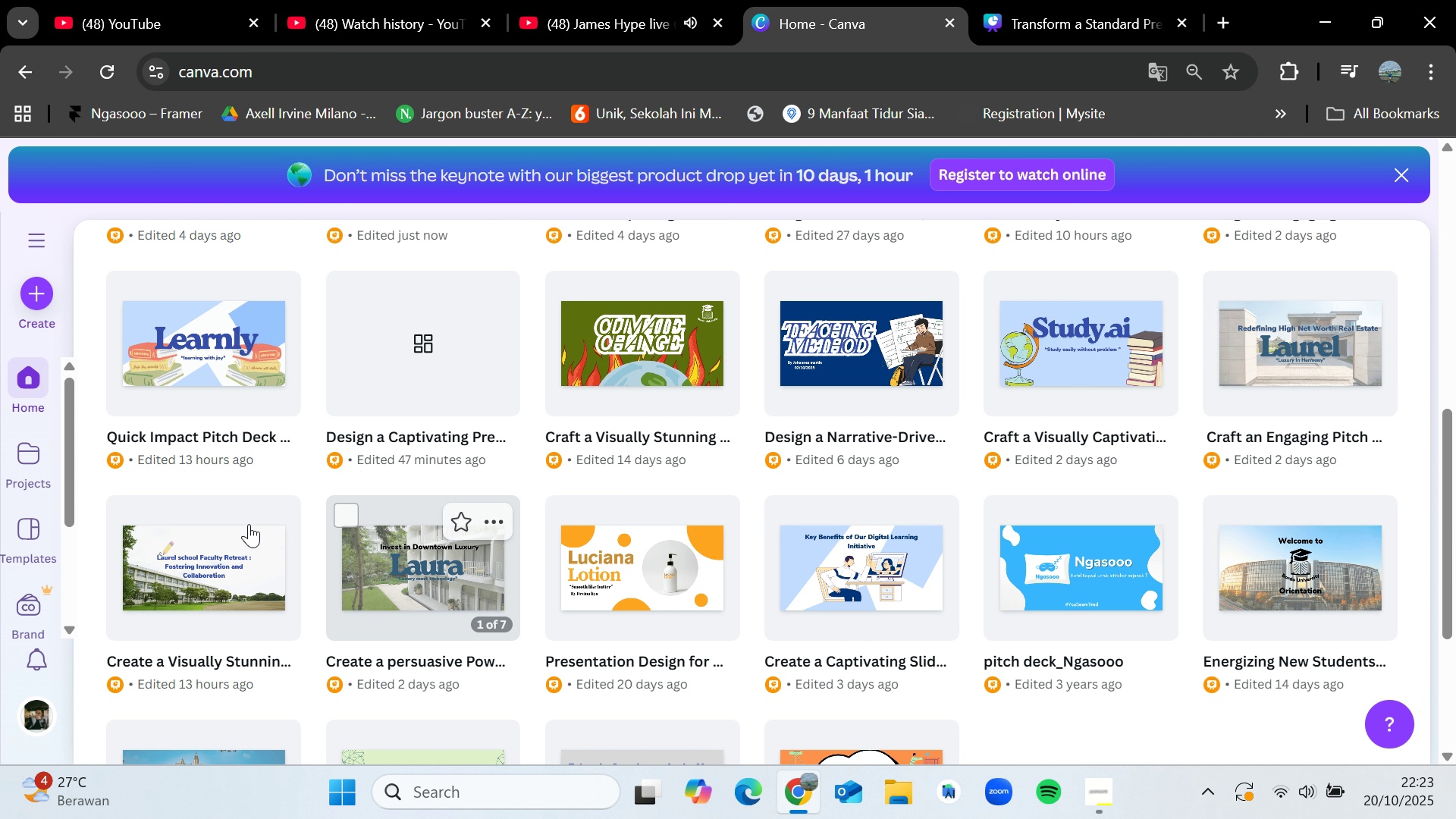 
left_click([201, 540])
 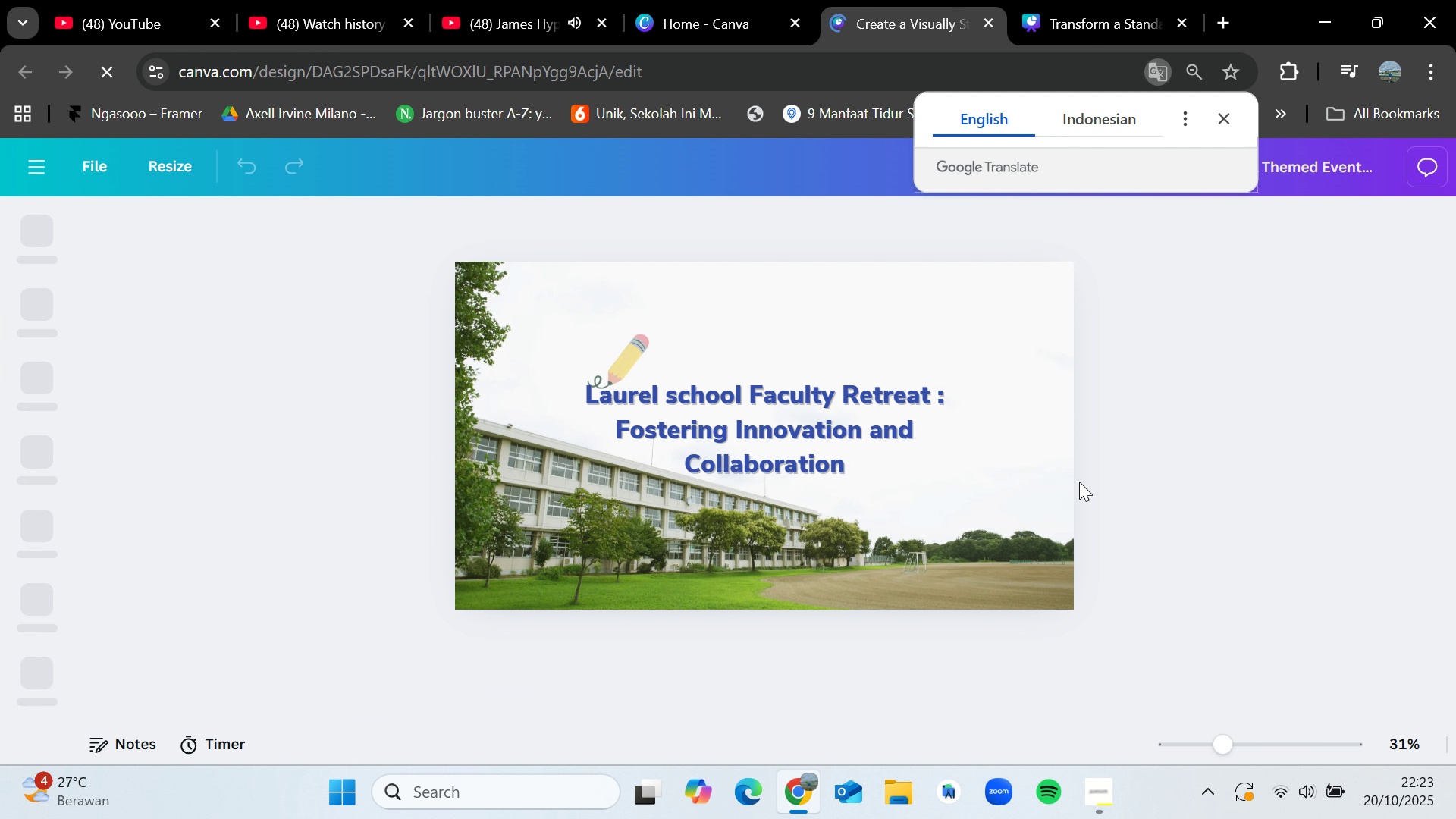 
left_click([1228, 121])
 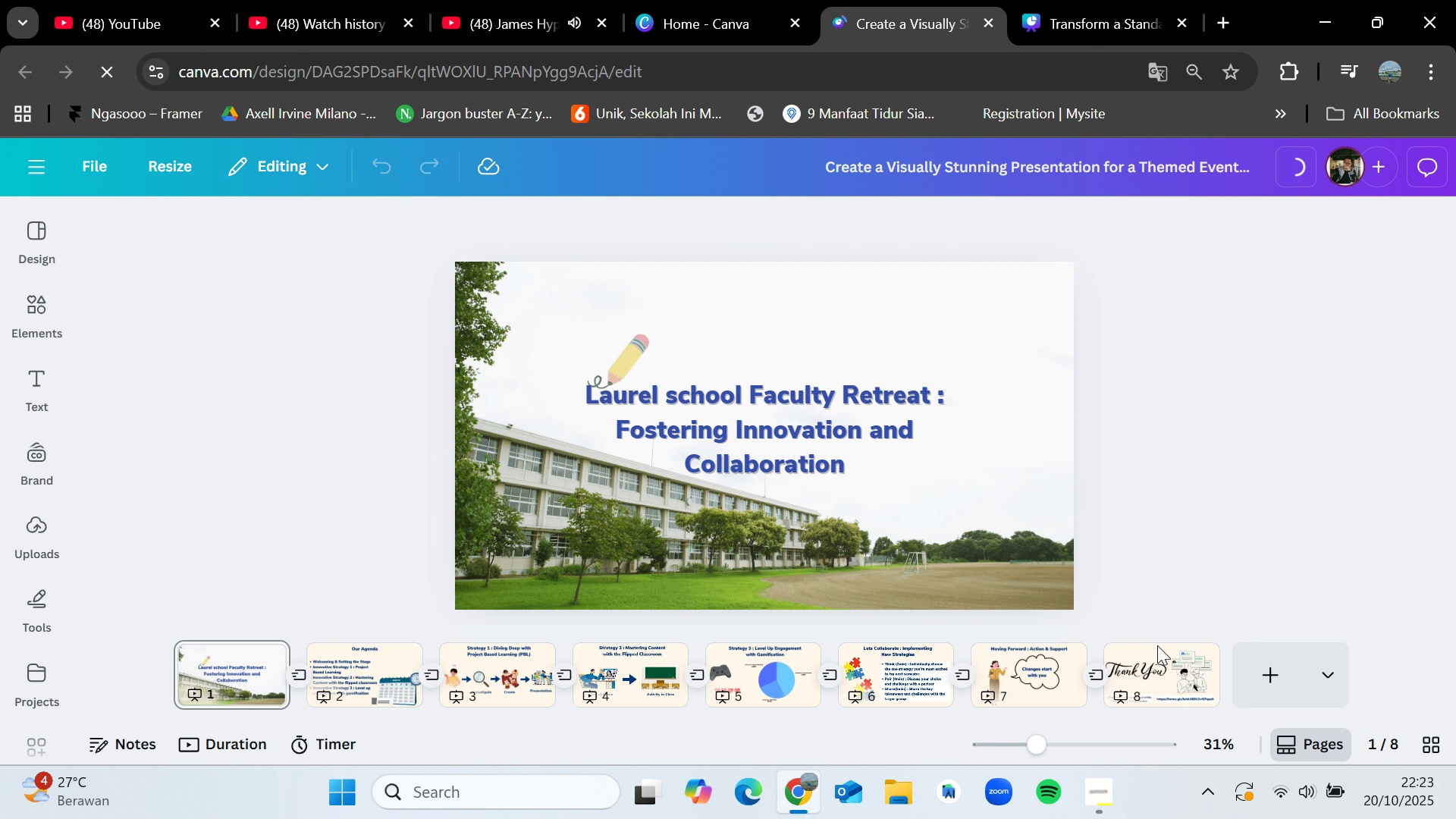 
left_click([1146, 671])
 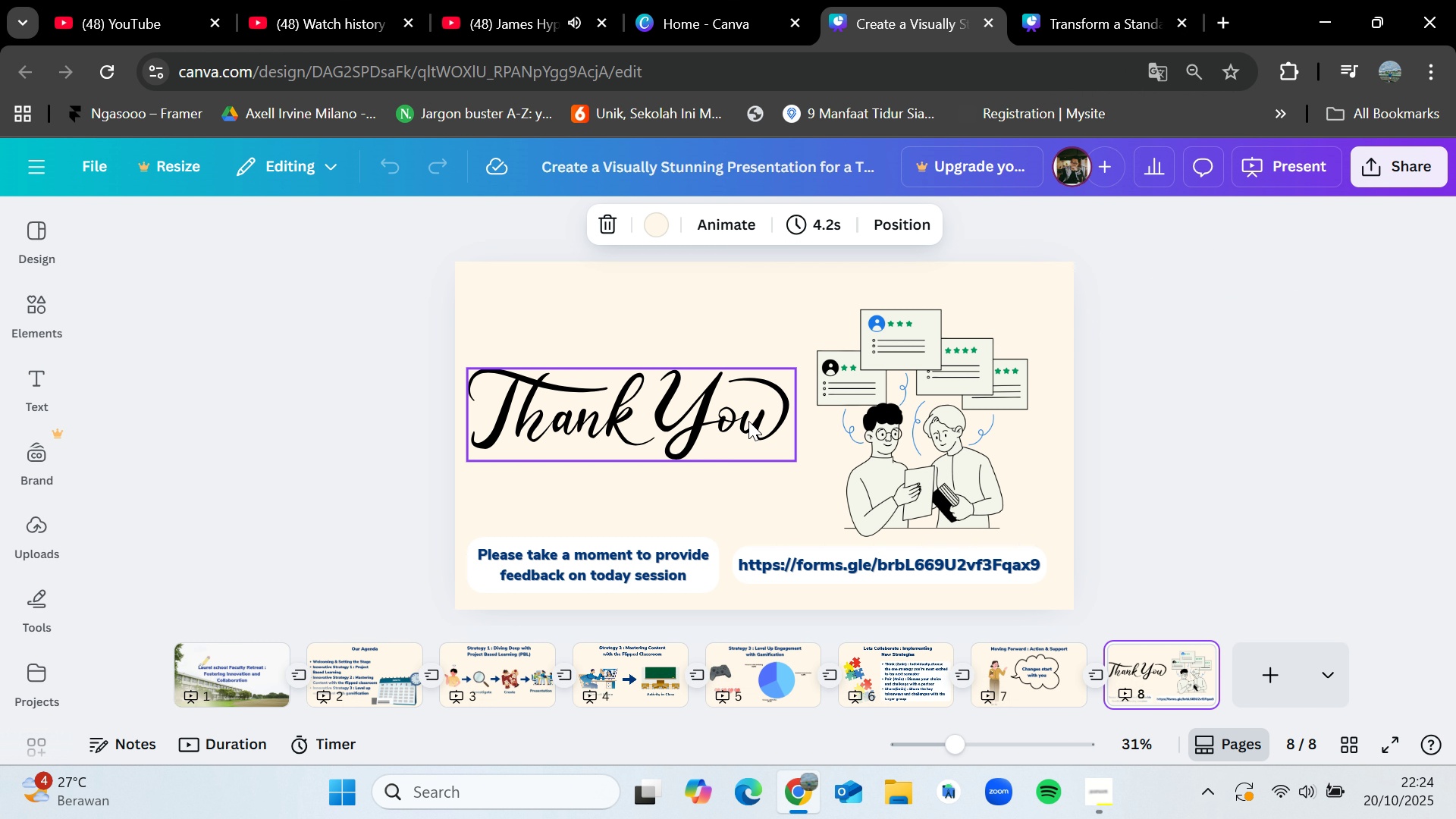 
wait(7.09)
 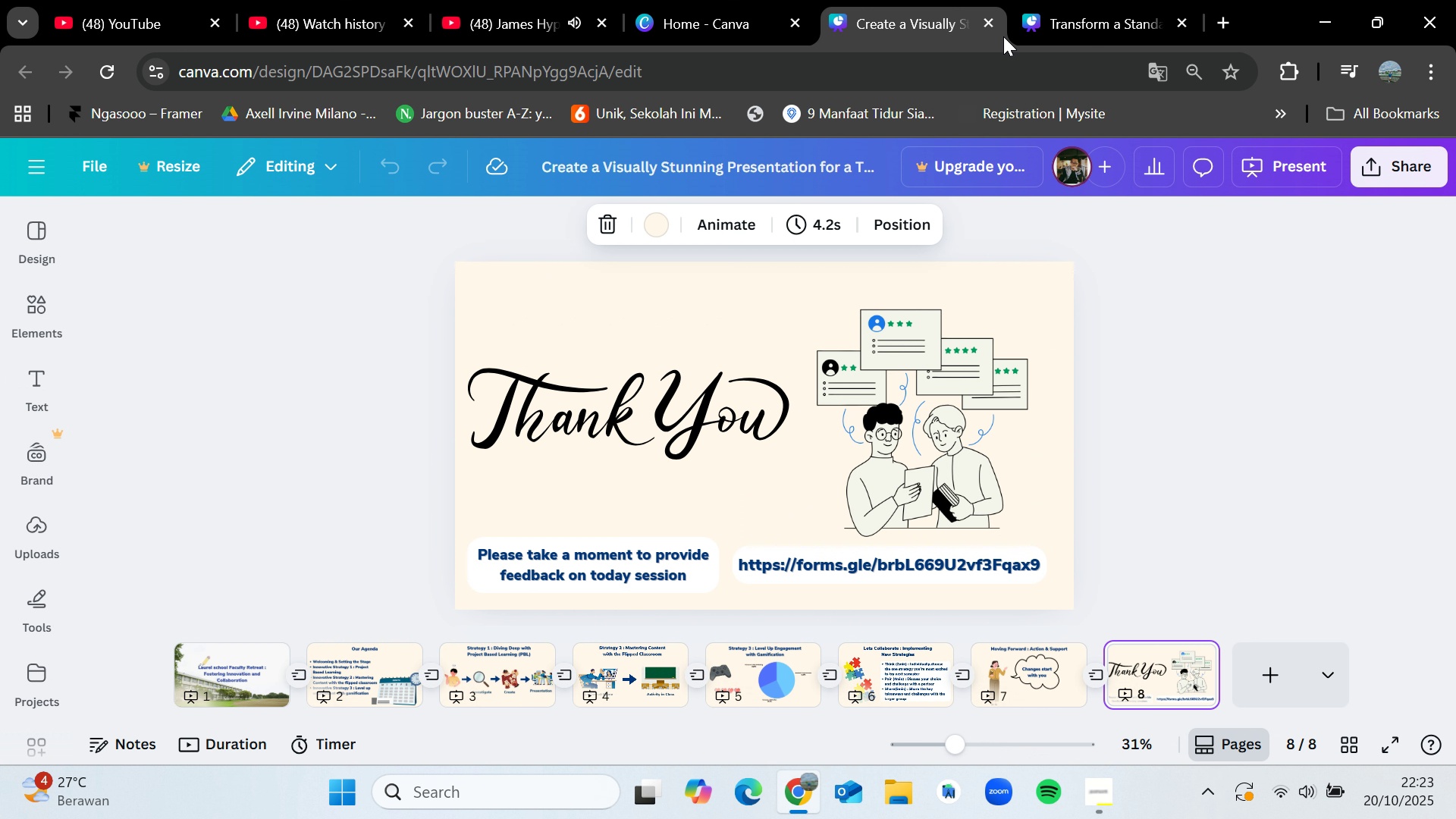 
left_click([1152, 0])
 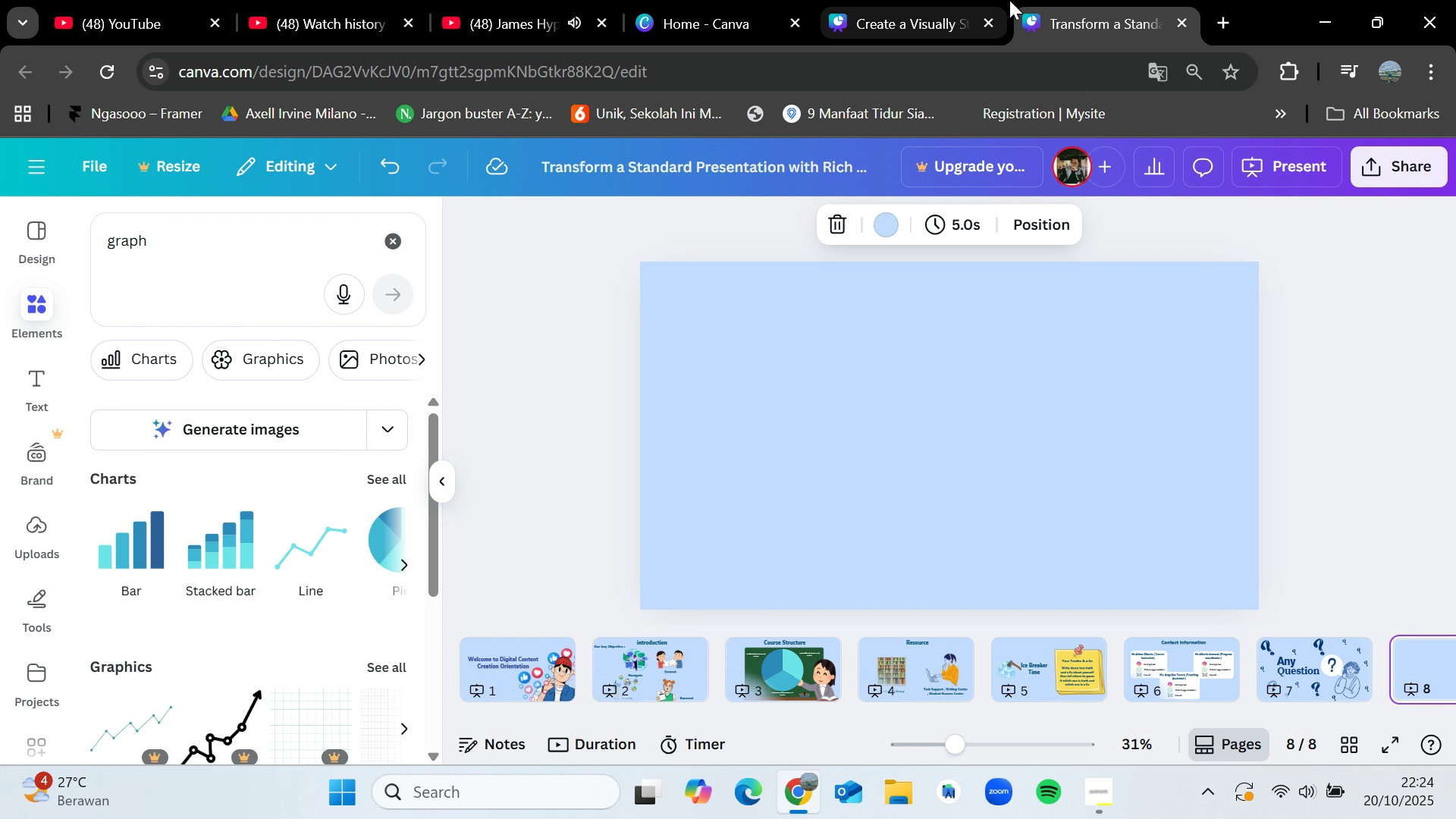 
left_click_drag(start_coordinate=[937, 14], to_coordinate=[937, 8])
 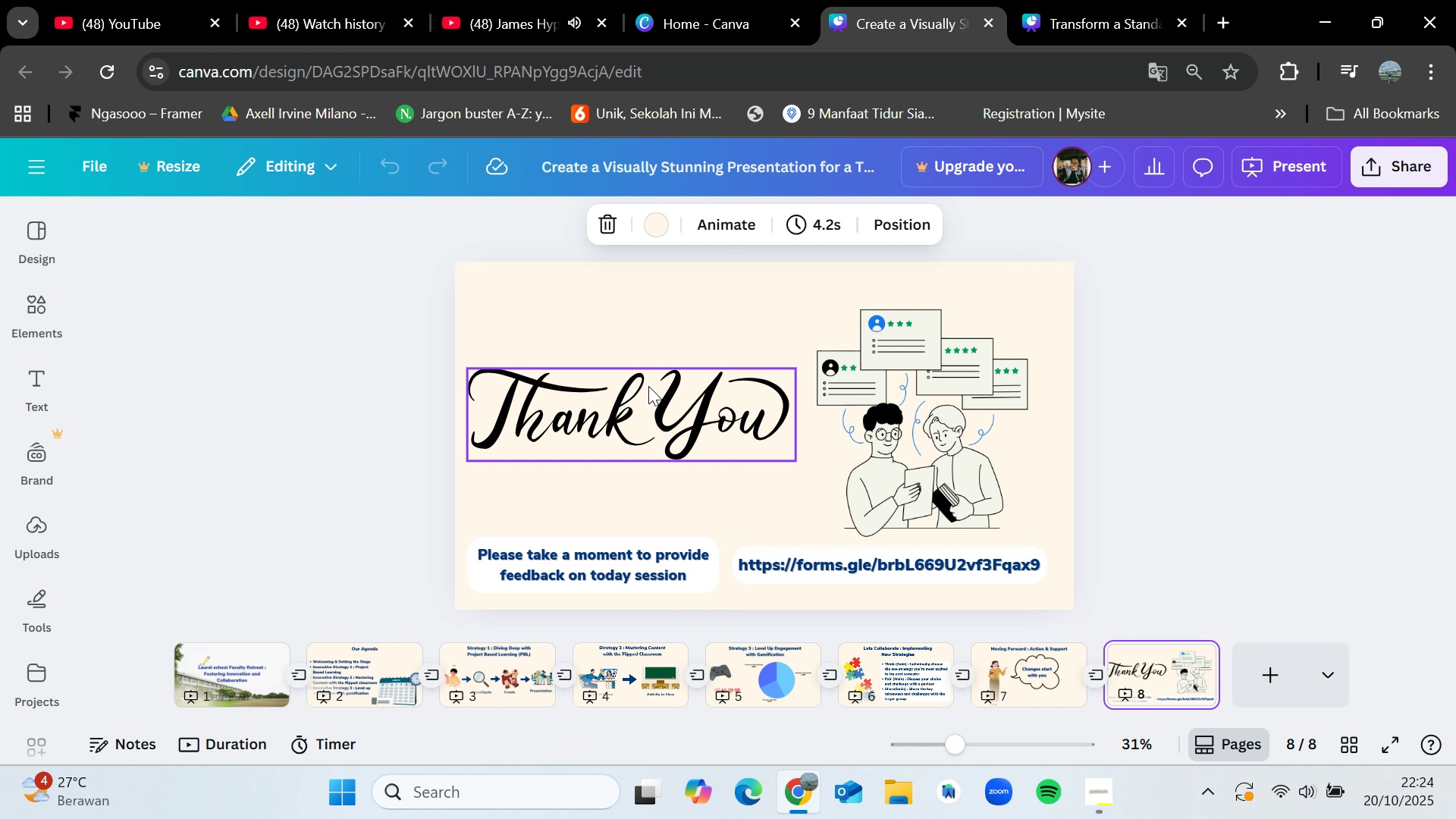 
left_click([645, 388])
 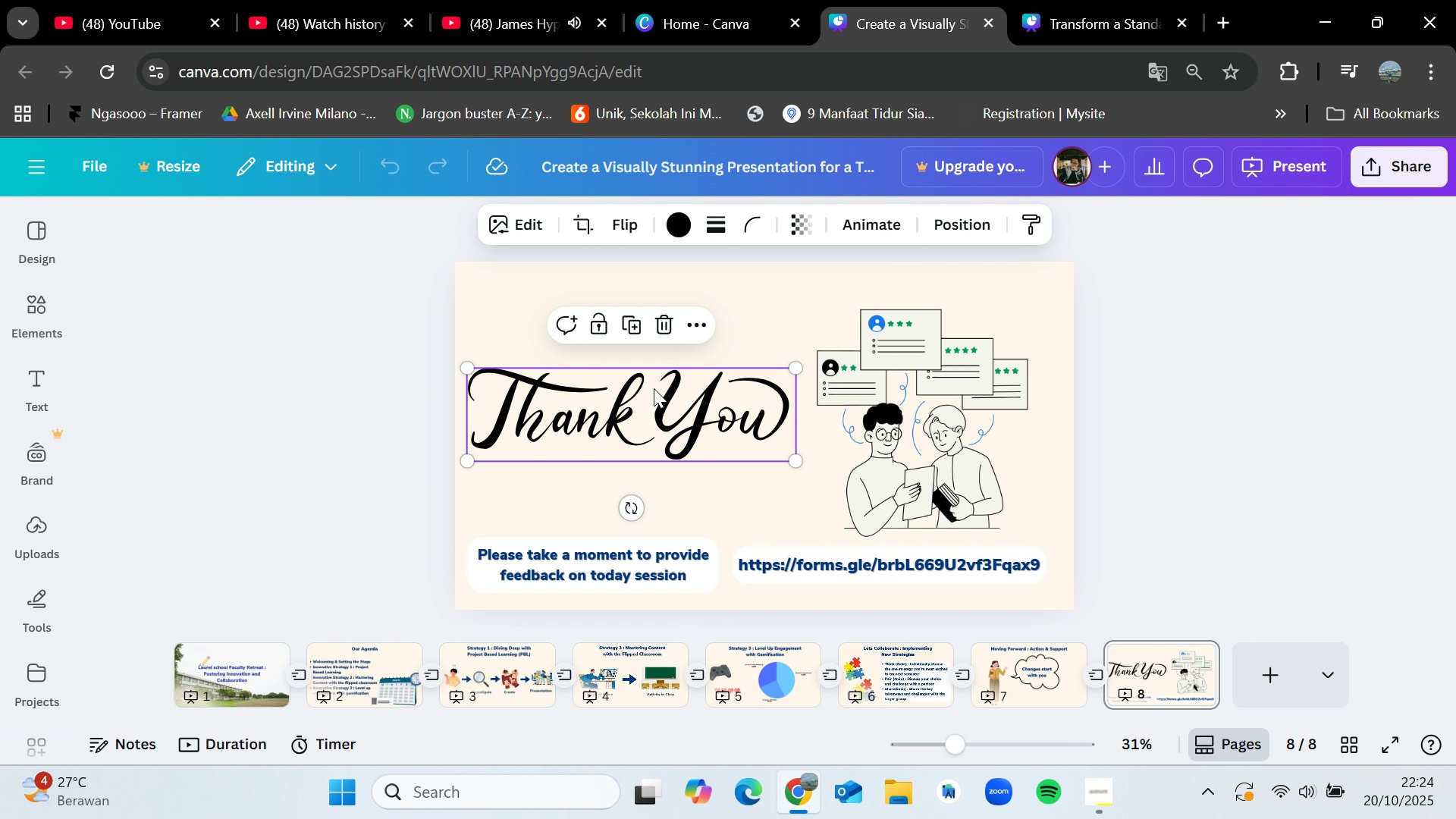 
key(Control+C)
 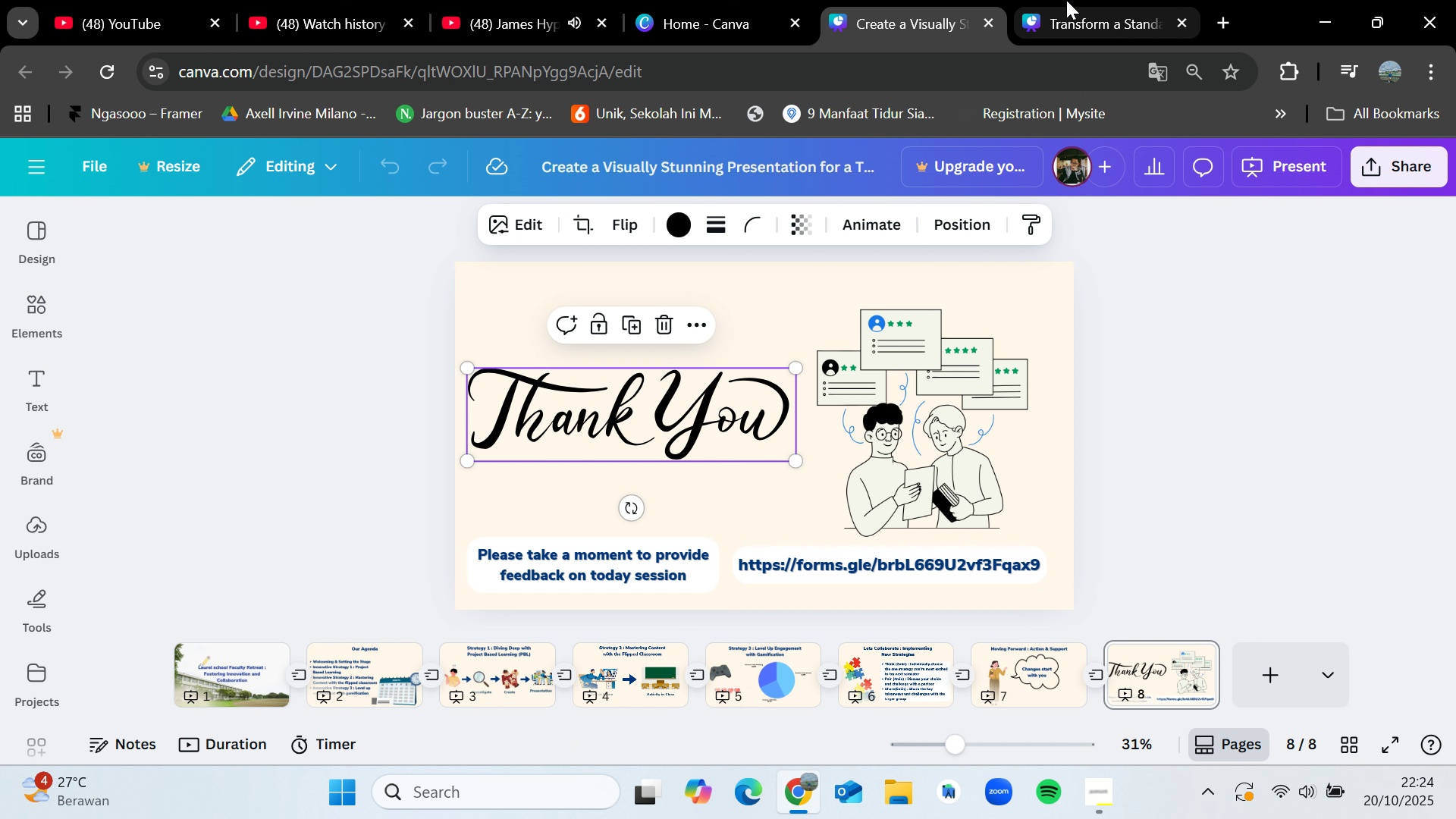 
left_click([1066, 0])
 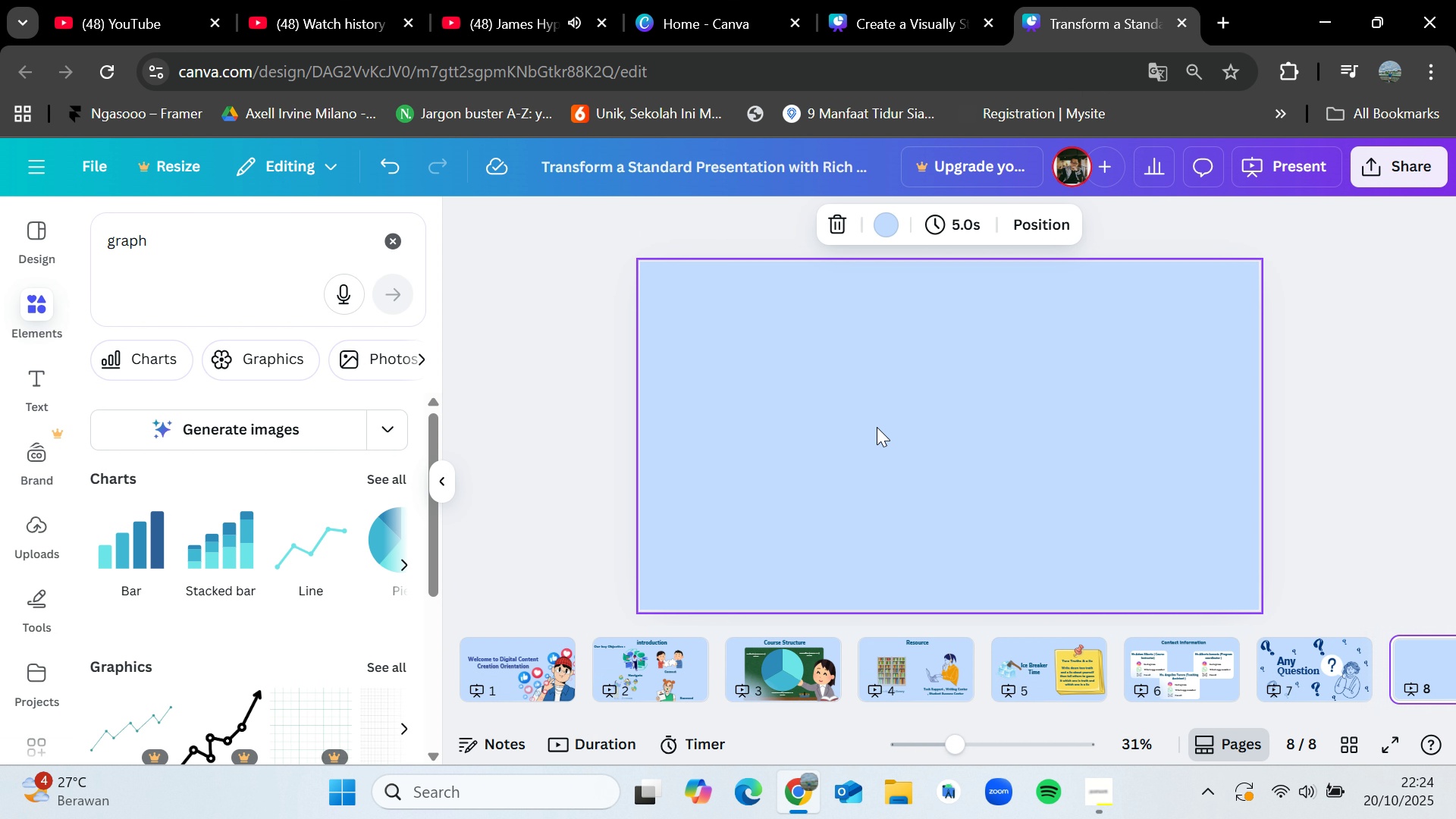 
key(Control+V)
 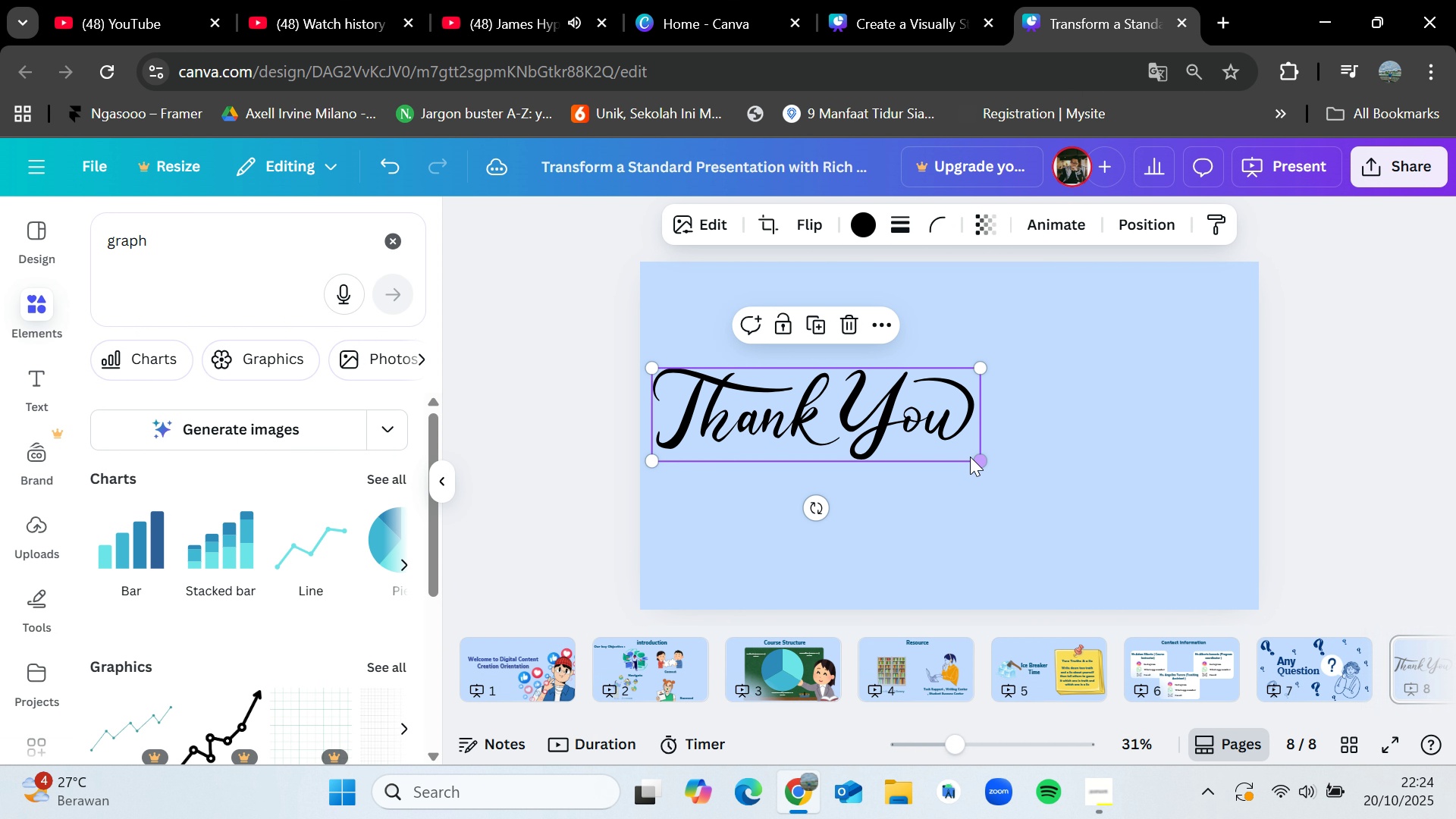 
left_click_drag(start_coordinate=[980, 461], to_coordinate=[1119, 506])
 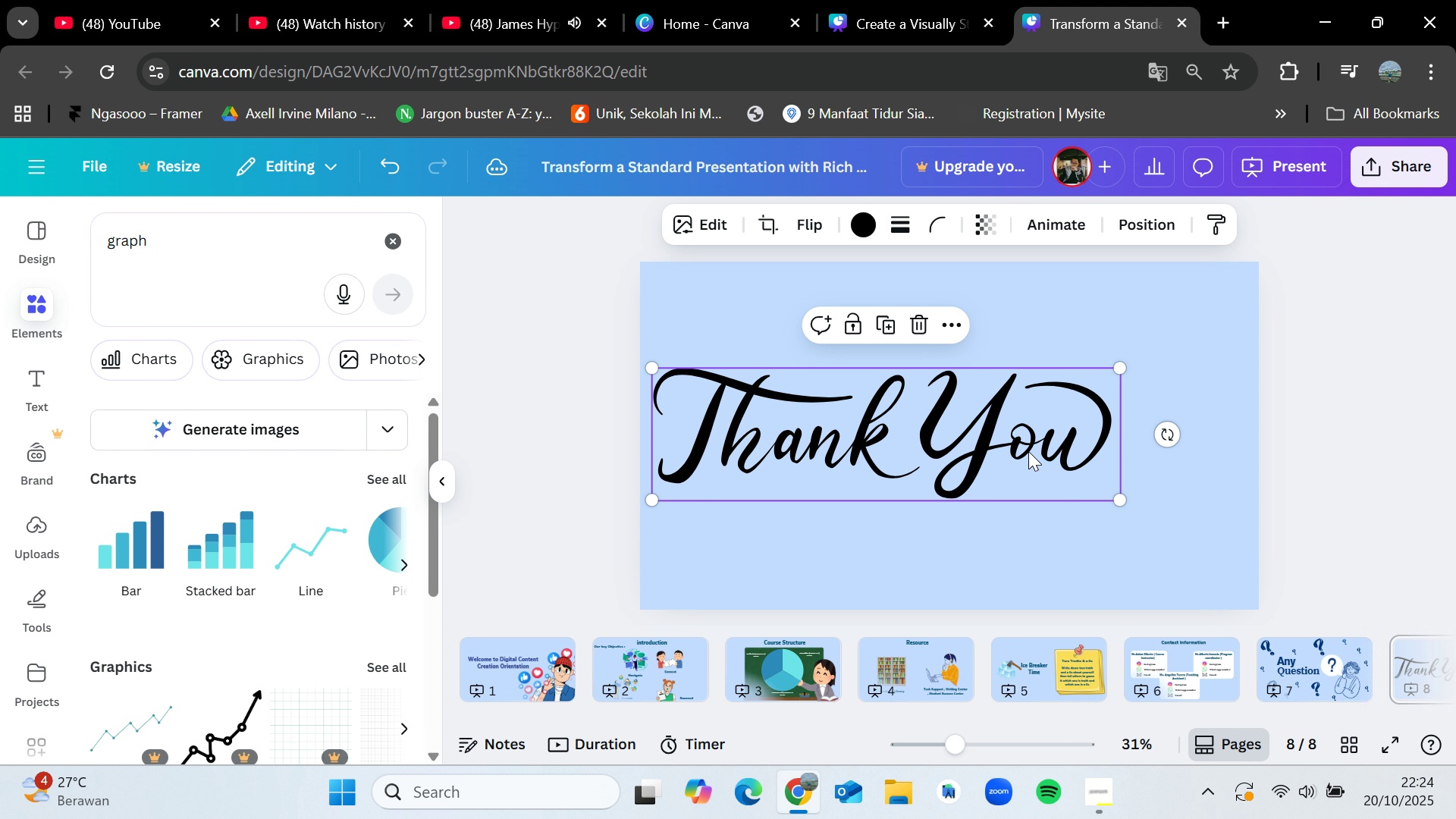 
left_click_drag(start_coordinate=[1028, 451], to_coordinate=[1087, 451])
 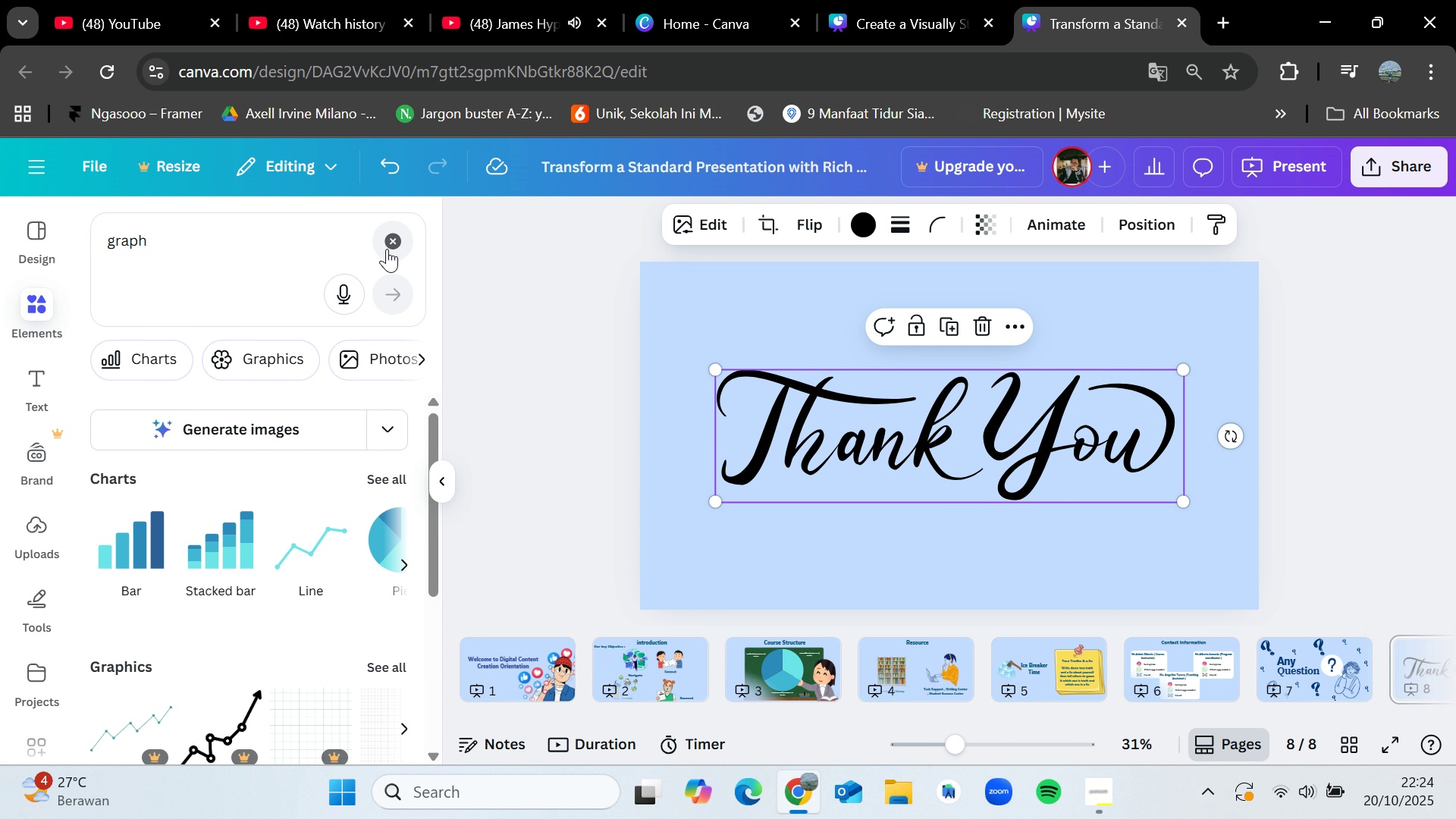 
left_click([387, 249])
 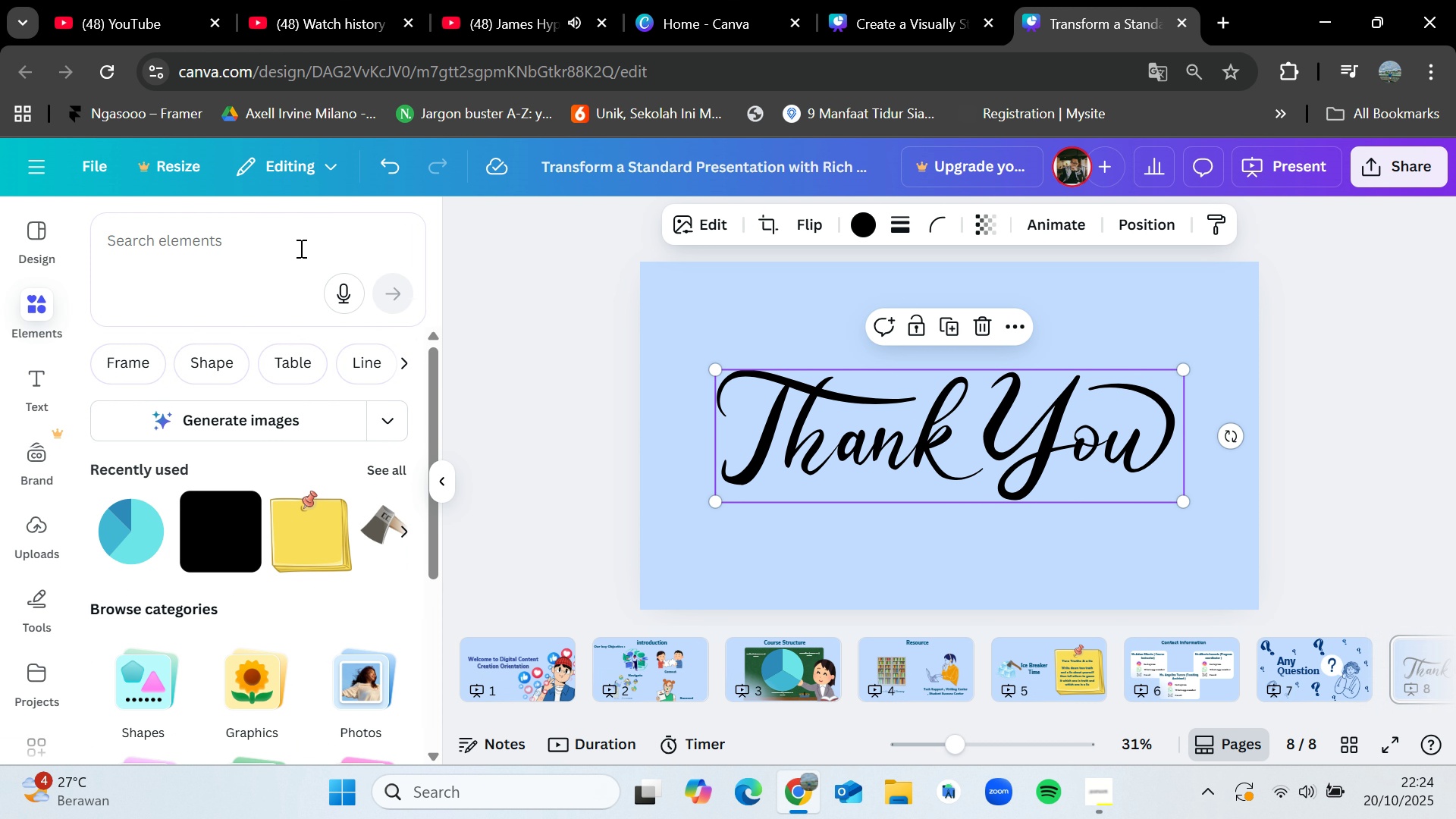 
left_click([300, 248])
 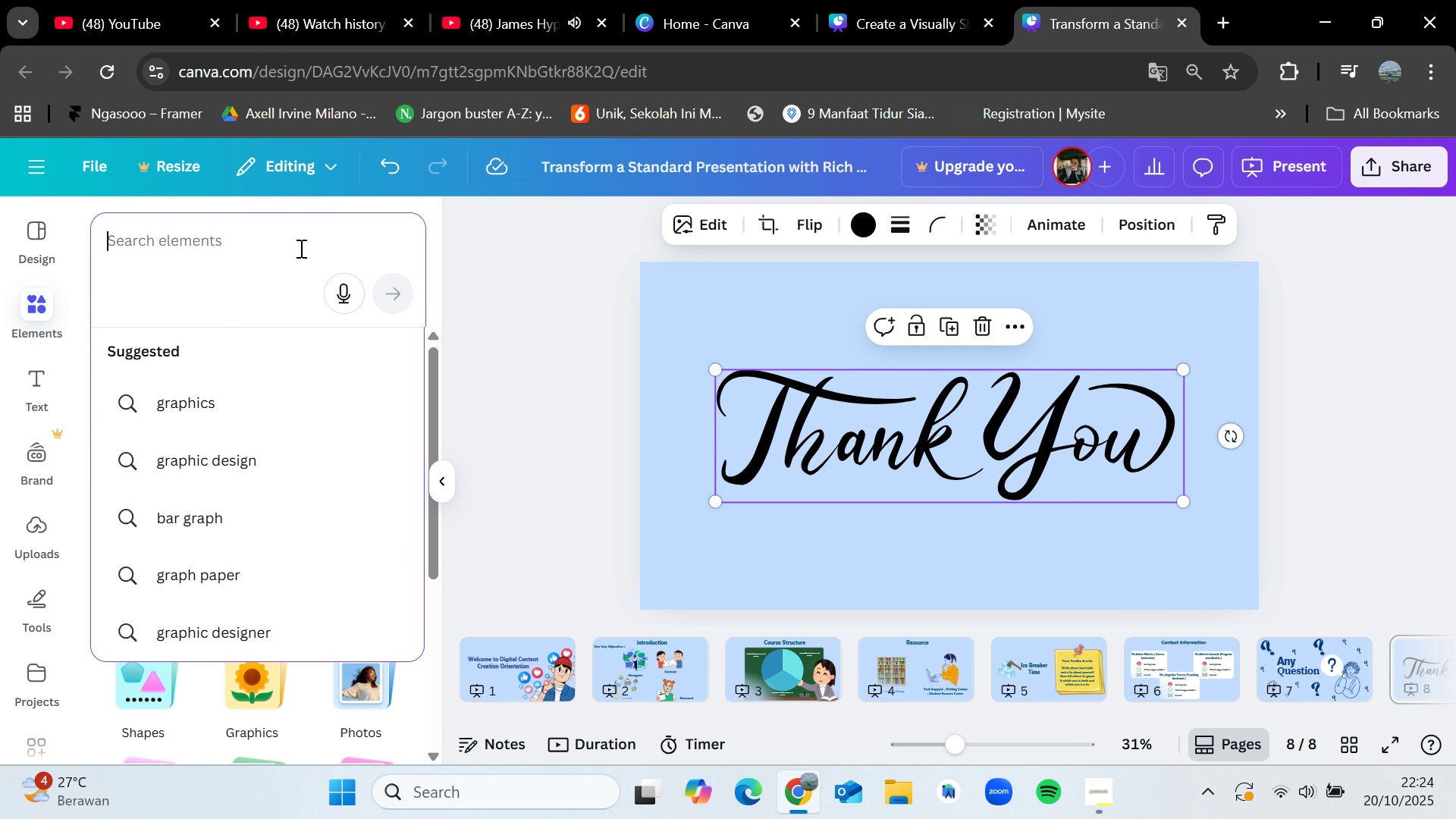 
type(vlogger)
 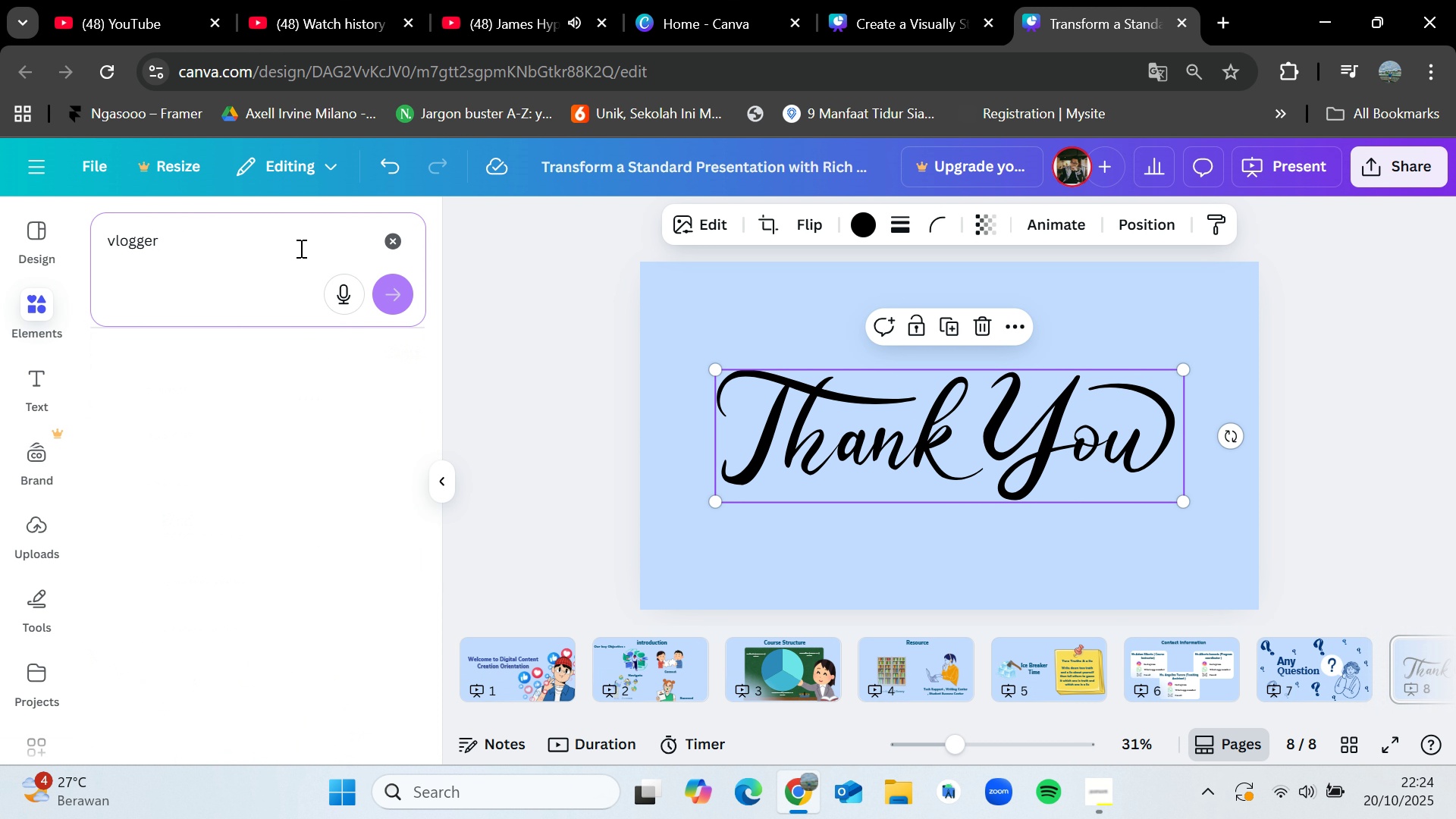 
key(Enter)
 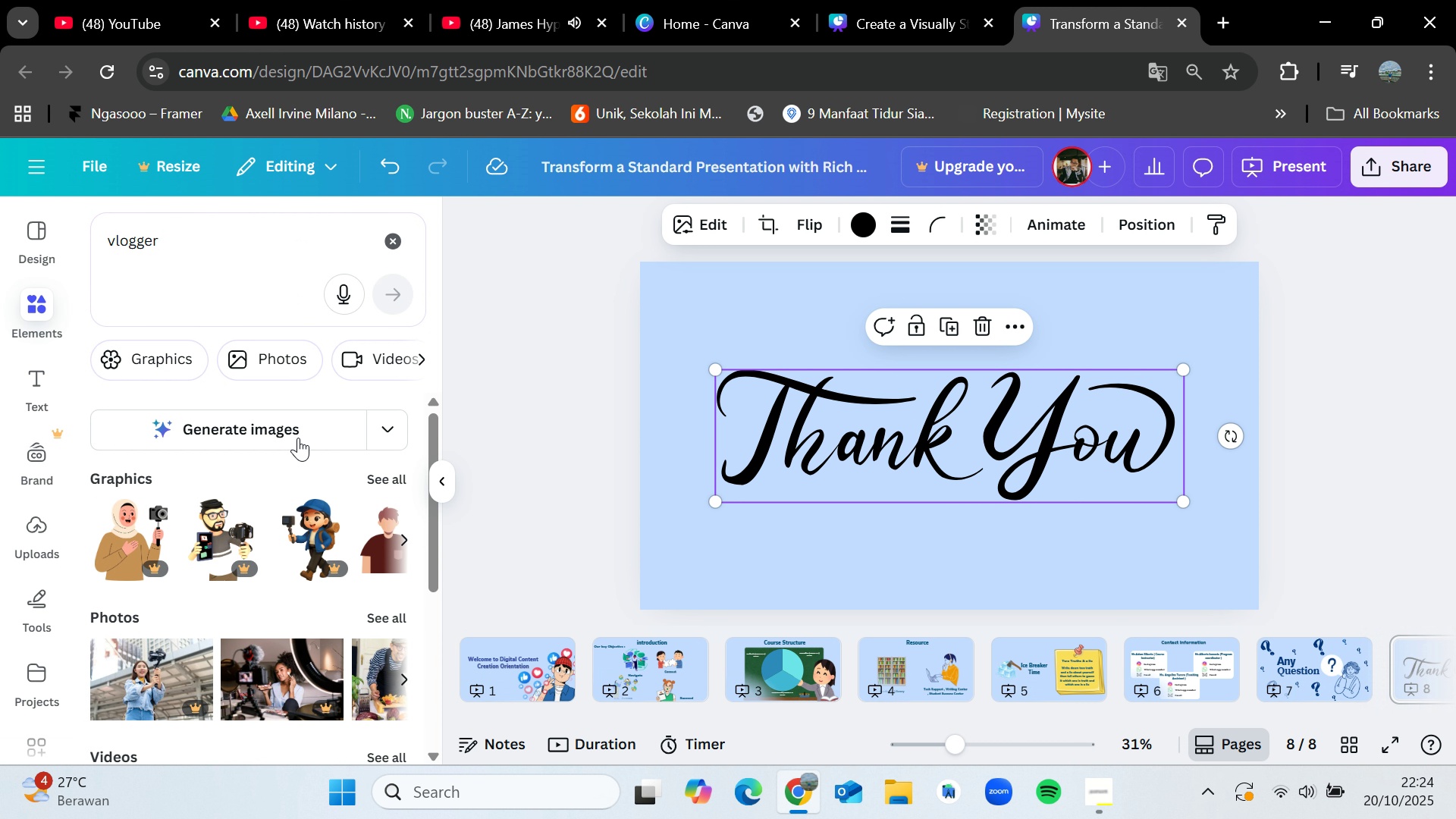 
left_click([375, 482])
 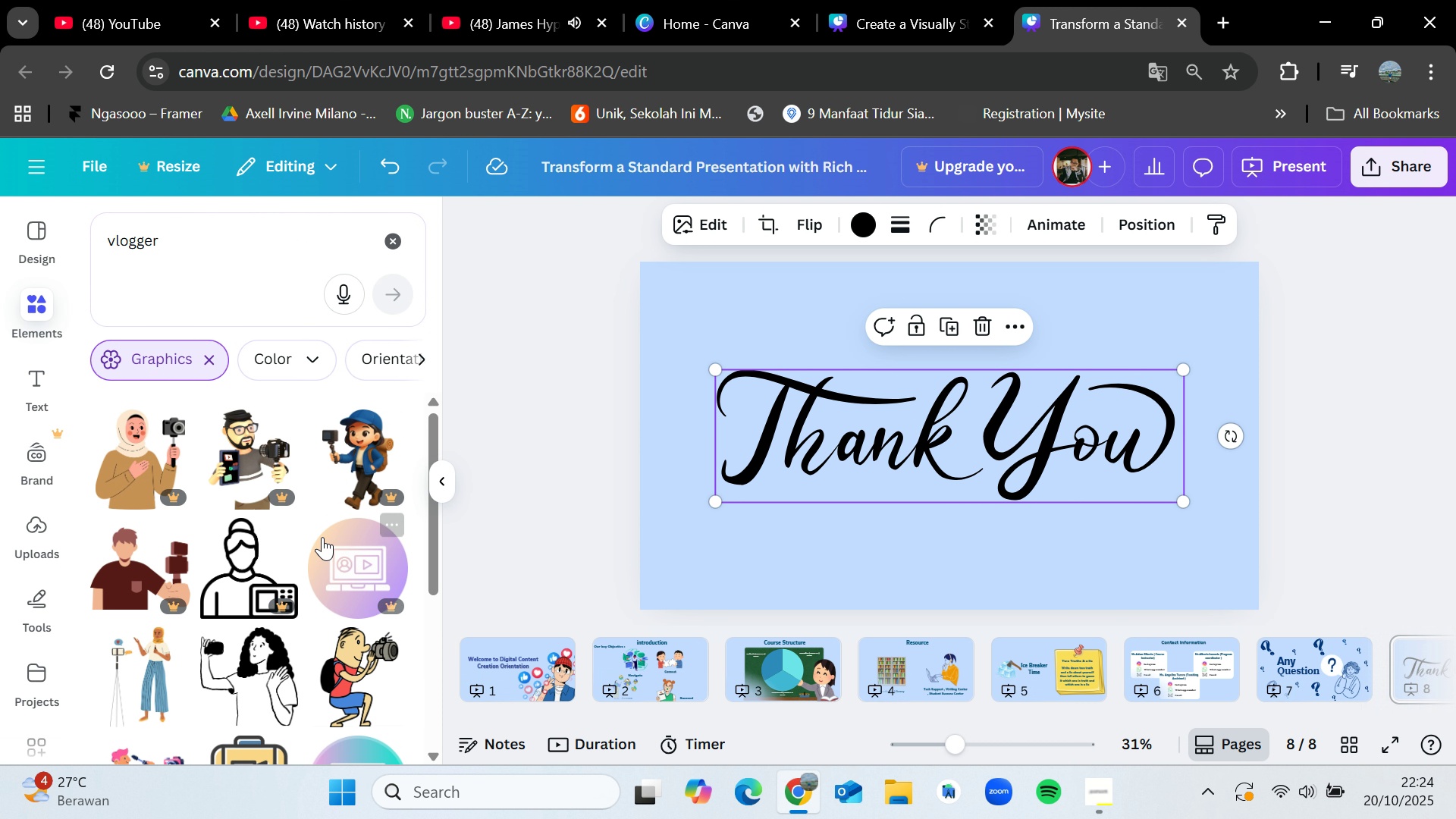 
scroll: coordinate [322, 543], scroll_direction: down, amount: 1.0
 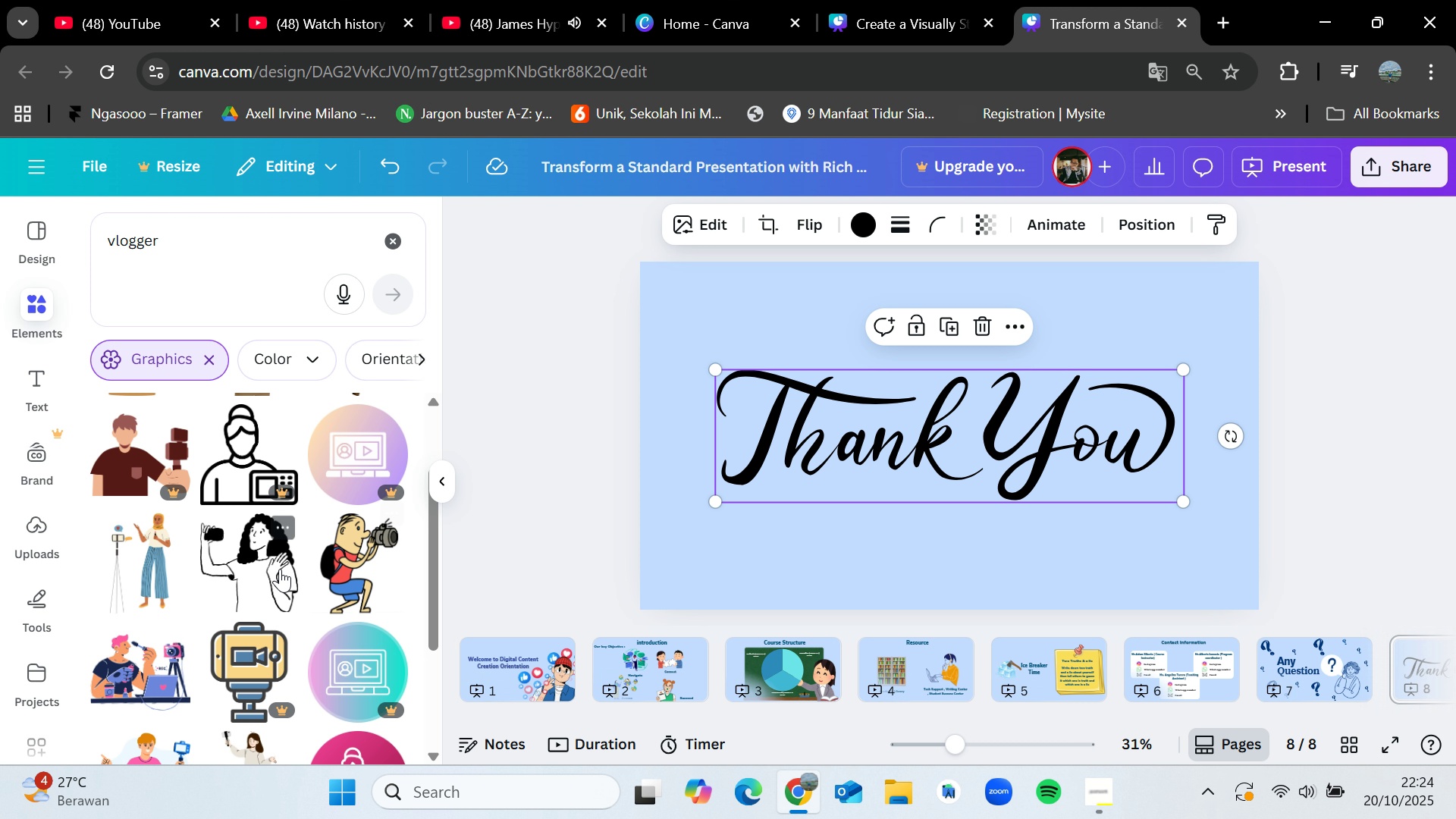 
left_click_drag(start_coordinate=[279, 569], to_coordinate=[932, 491])
 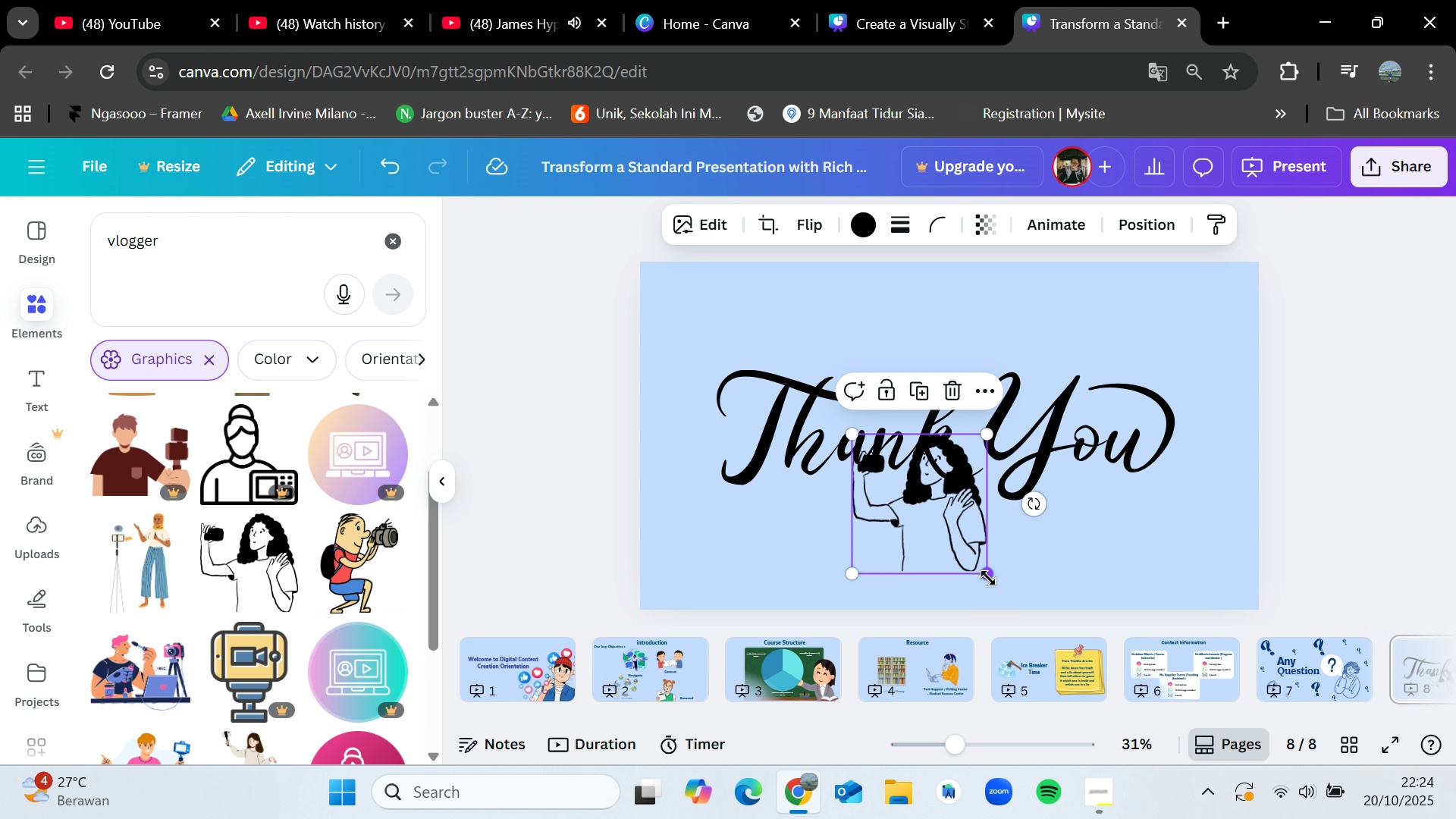 
left_click_drag(start_coordinate=[988, 576], to_coordinate=[1057, 596])
 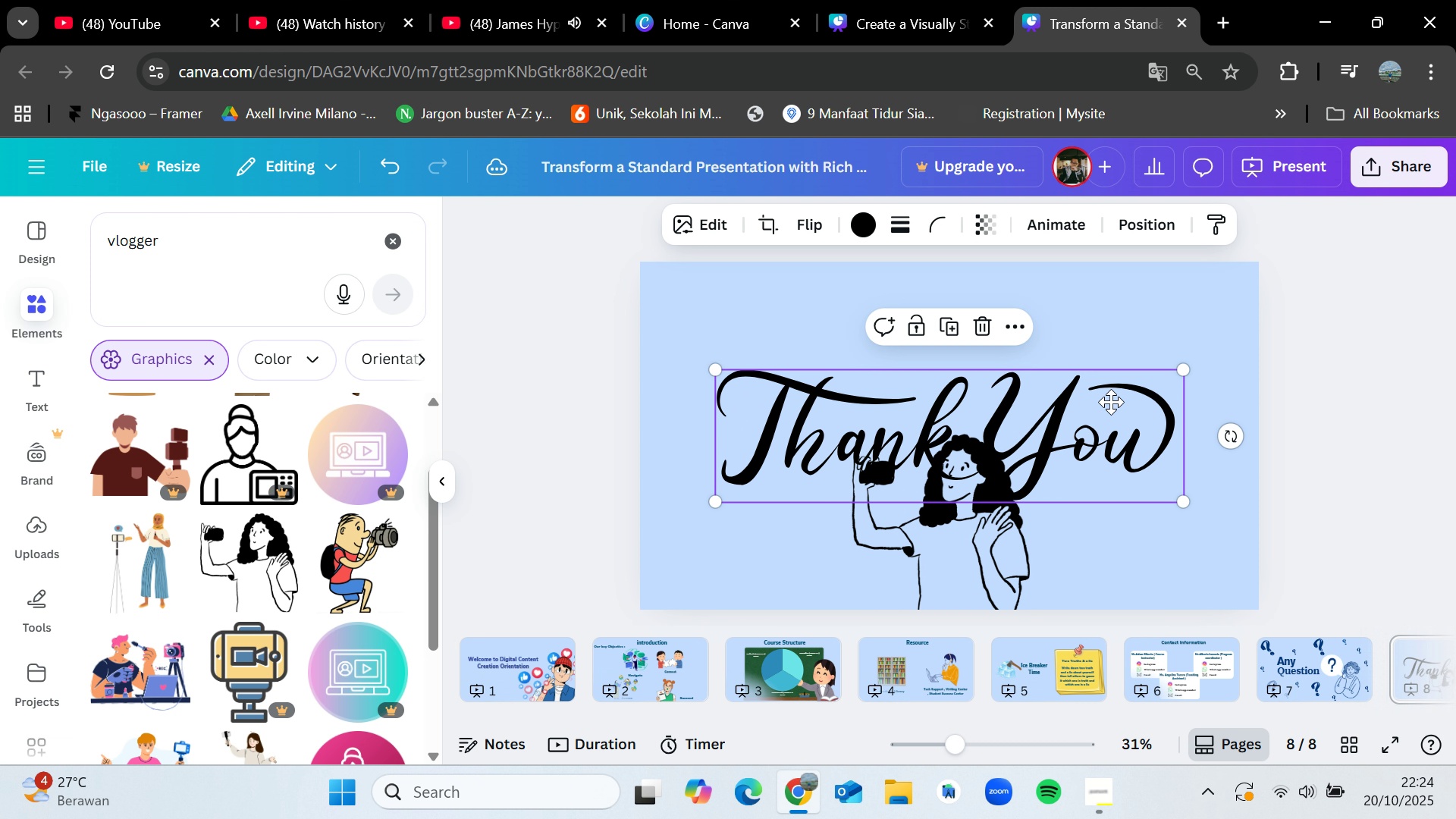 
left_click_drag(start_coordinate=[1108, 422], to_coordinate=[1109, 348])
 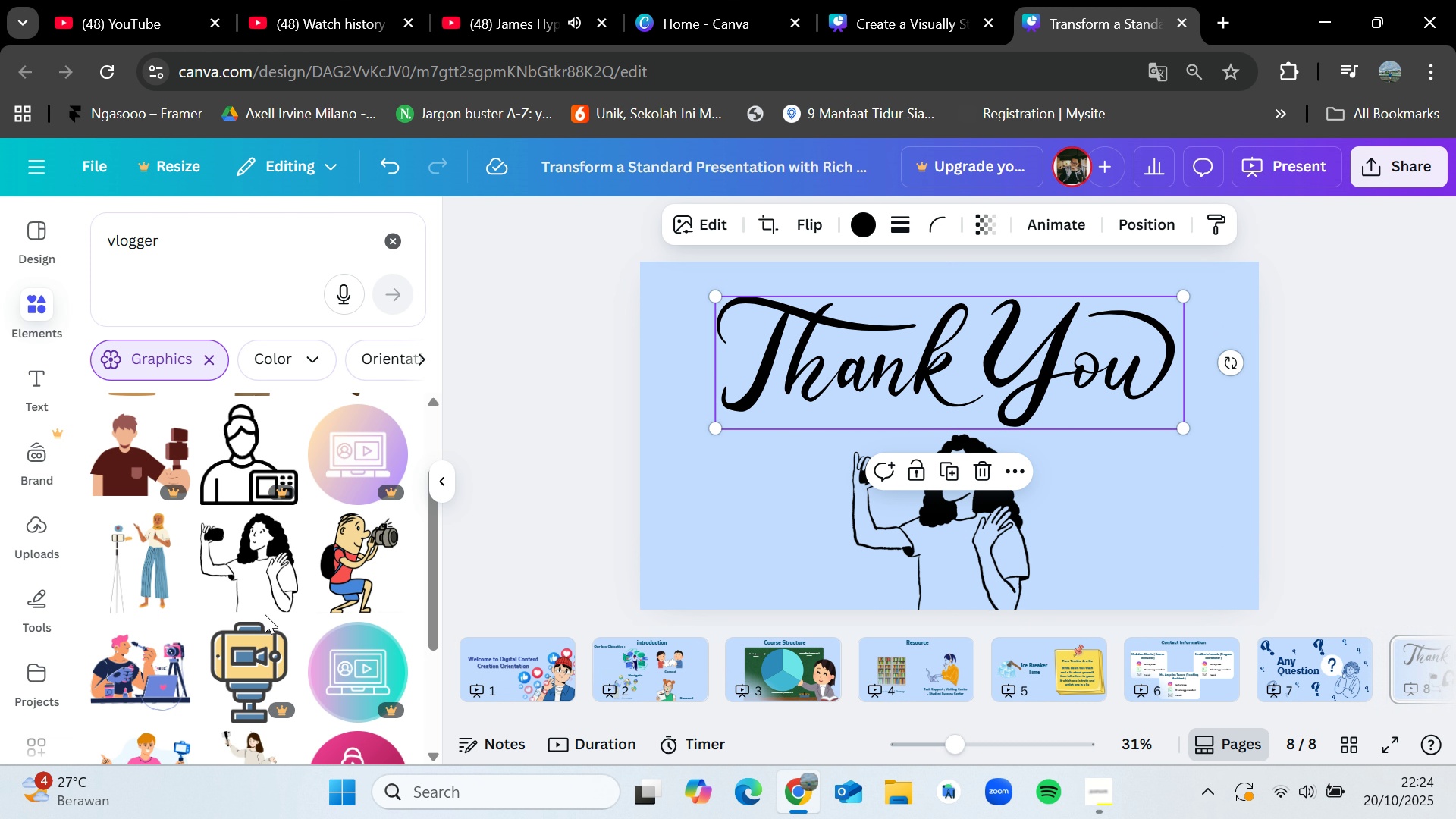 
scroll: coordinate [195, 585], scroll_direction: down, amount: 2.0
 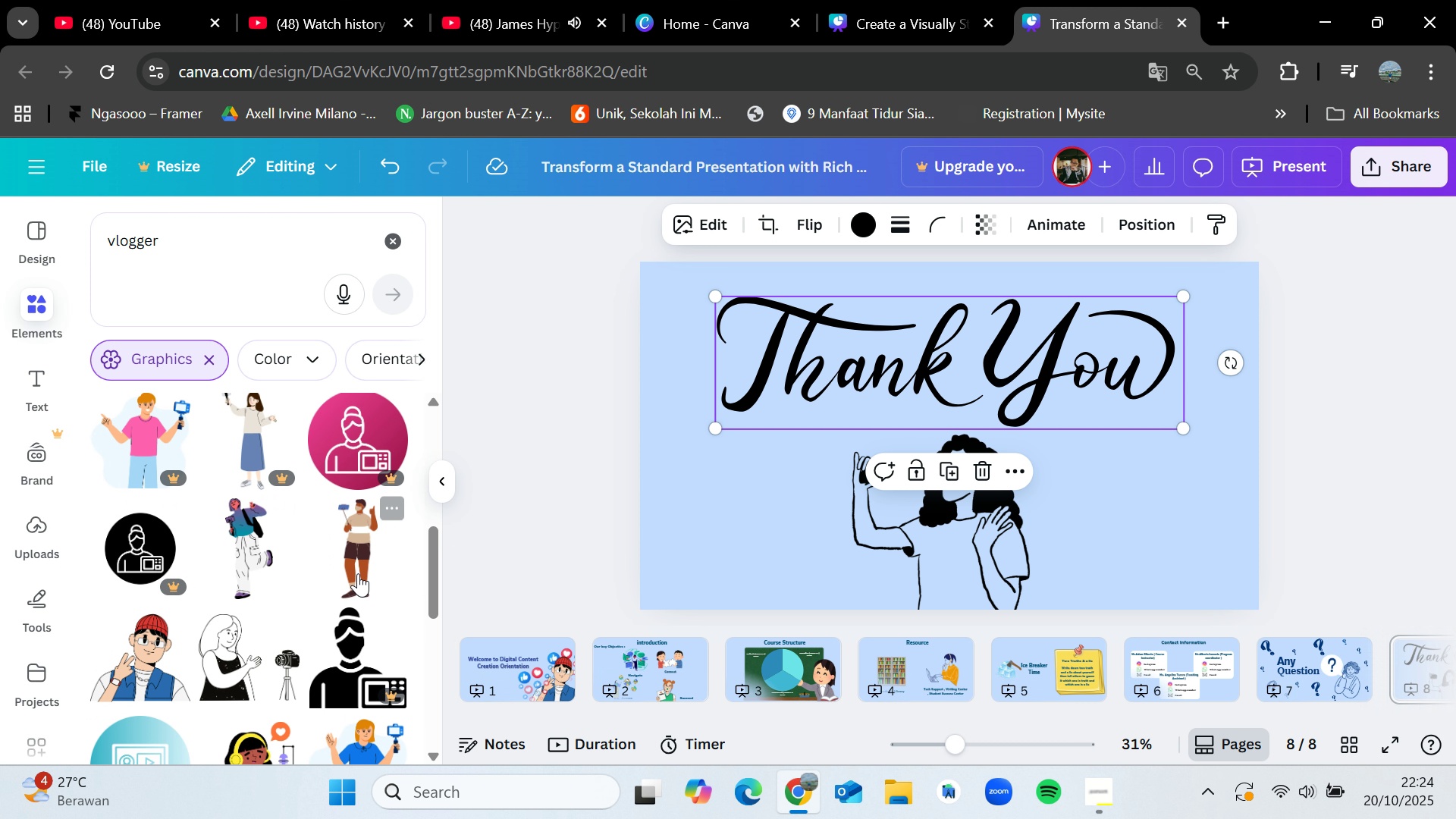 
left_click_drag(start_coordinate=[368, 557], to_coordinate=[952, 527])
 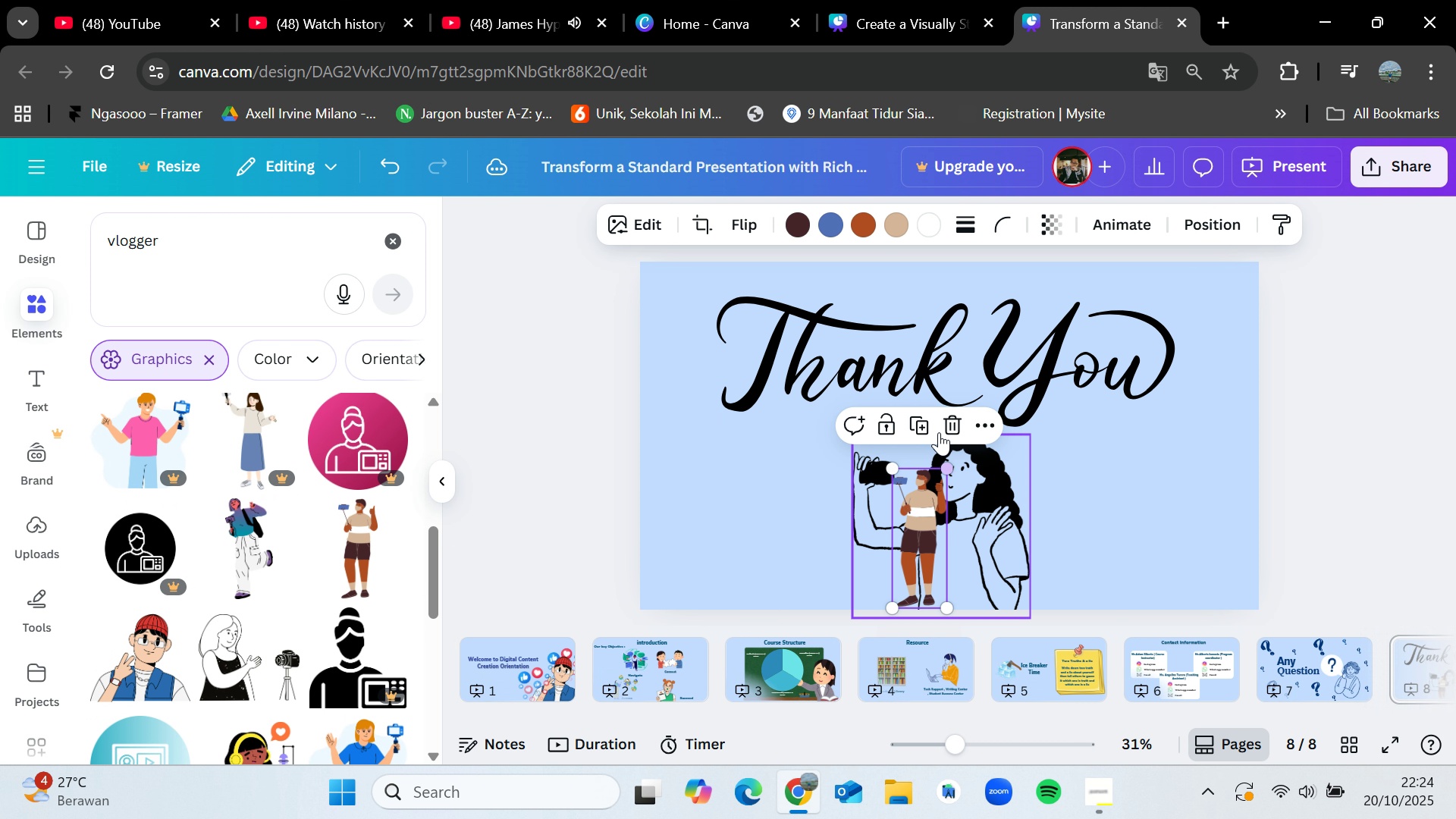 
left_click([949, 422])
 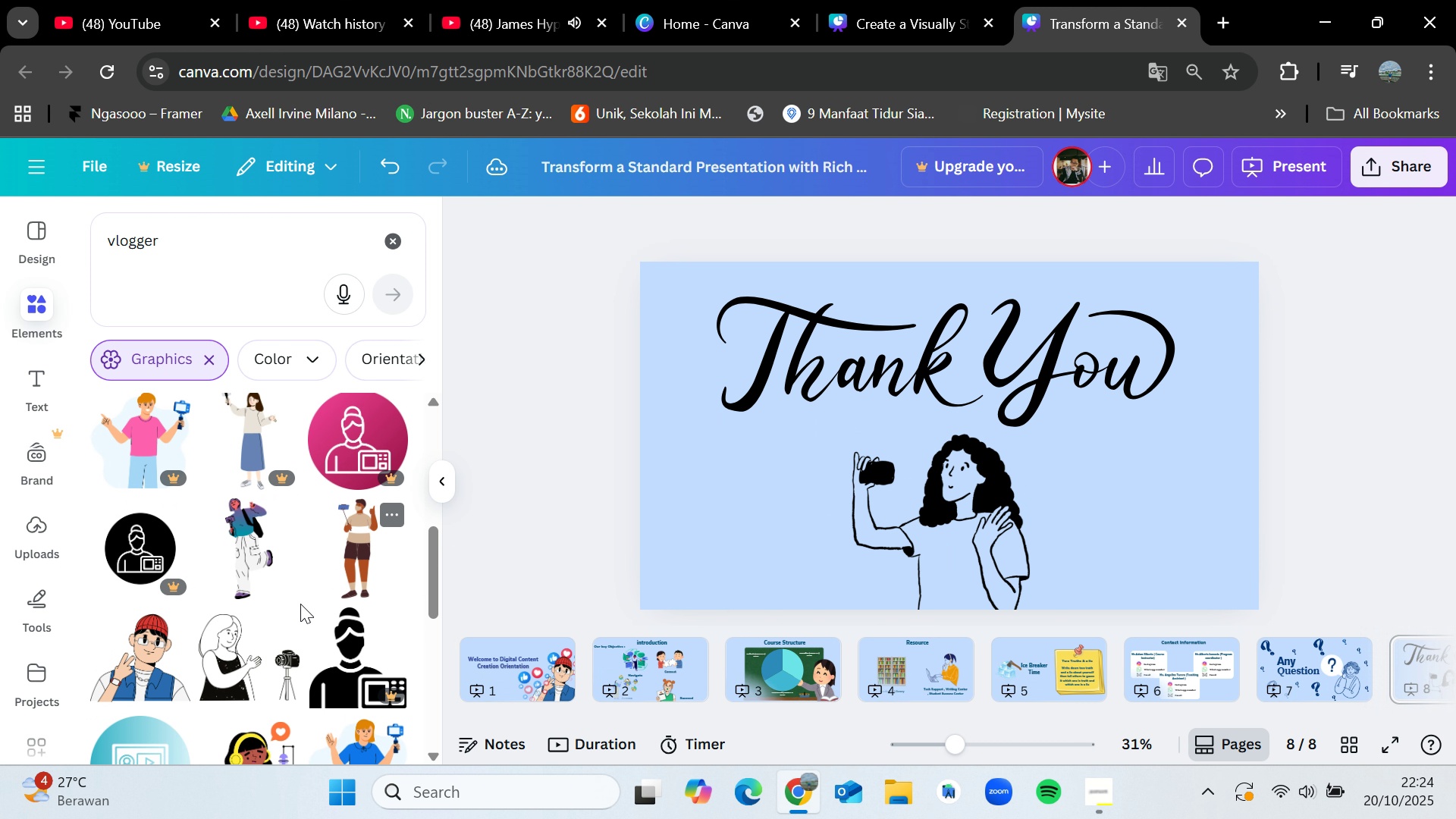 
scroll: coordinate [290, 633], scroll_direction: down, amount: 1.0
 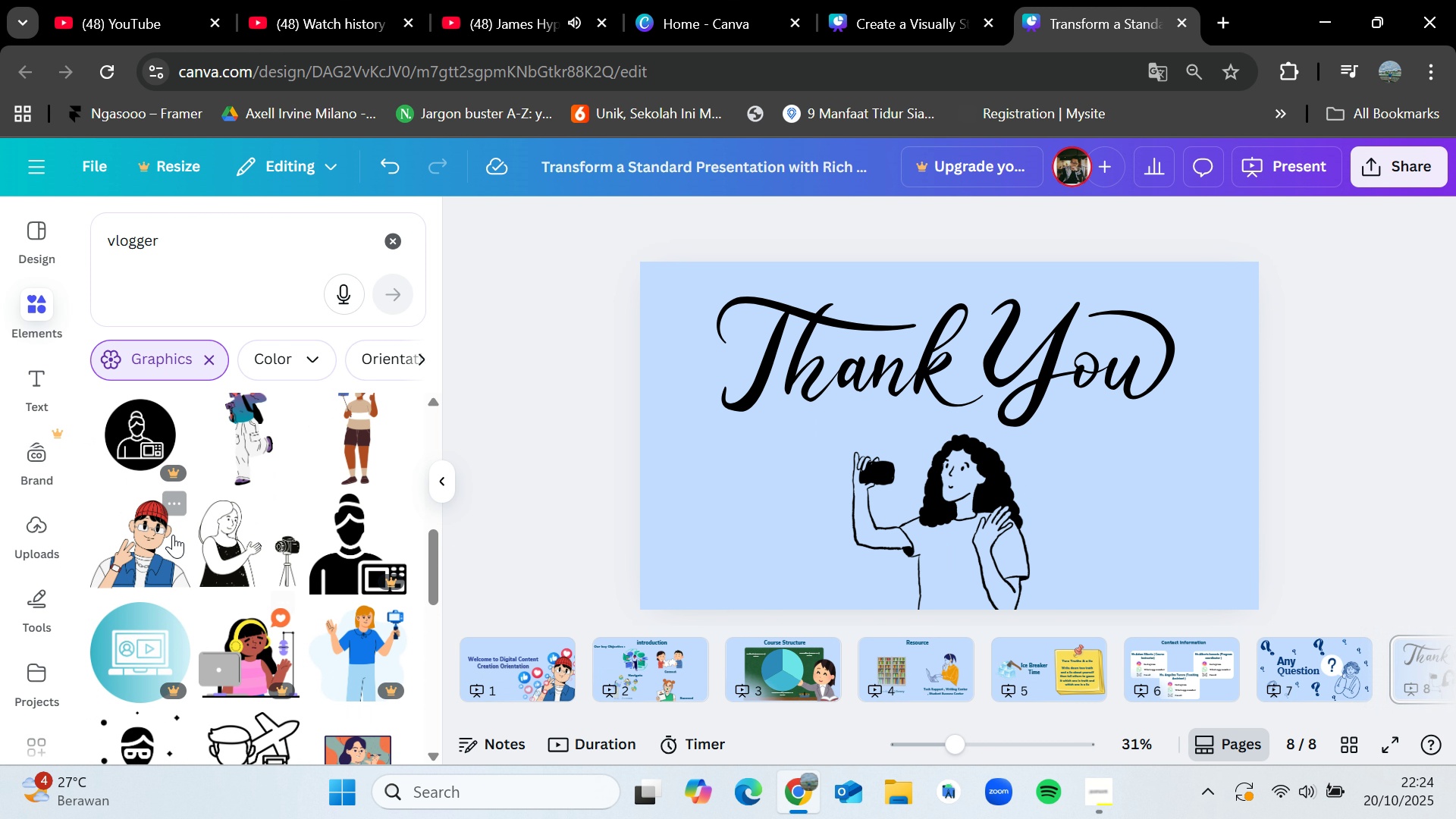 
left_click([165, 516])
 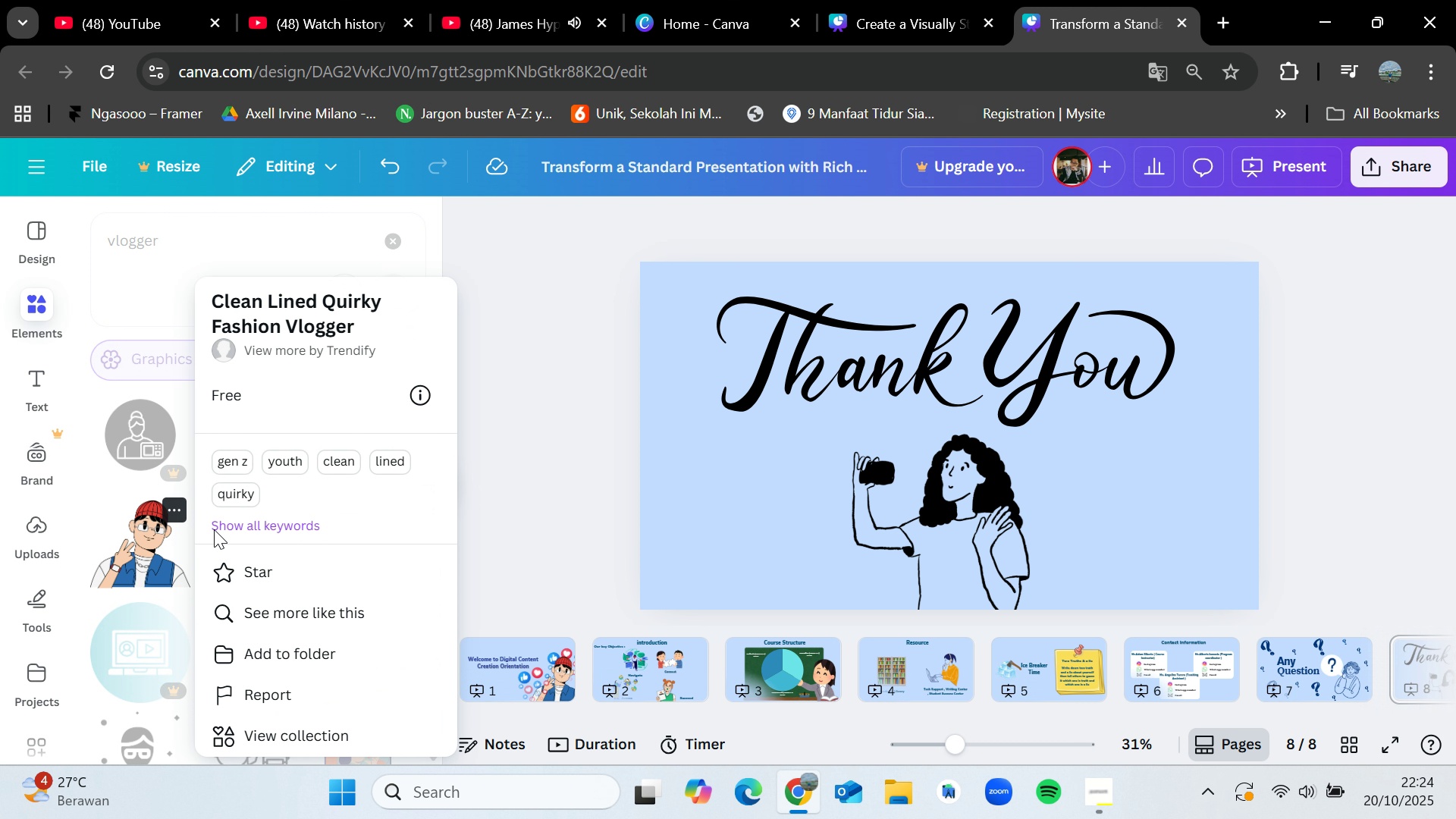 
scroll: coordinate [273, 591], scroll_direction: down, amount: 4.0
 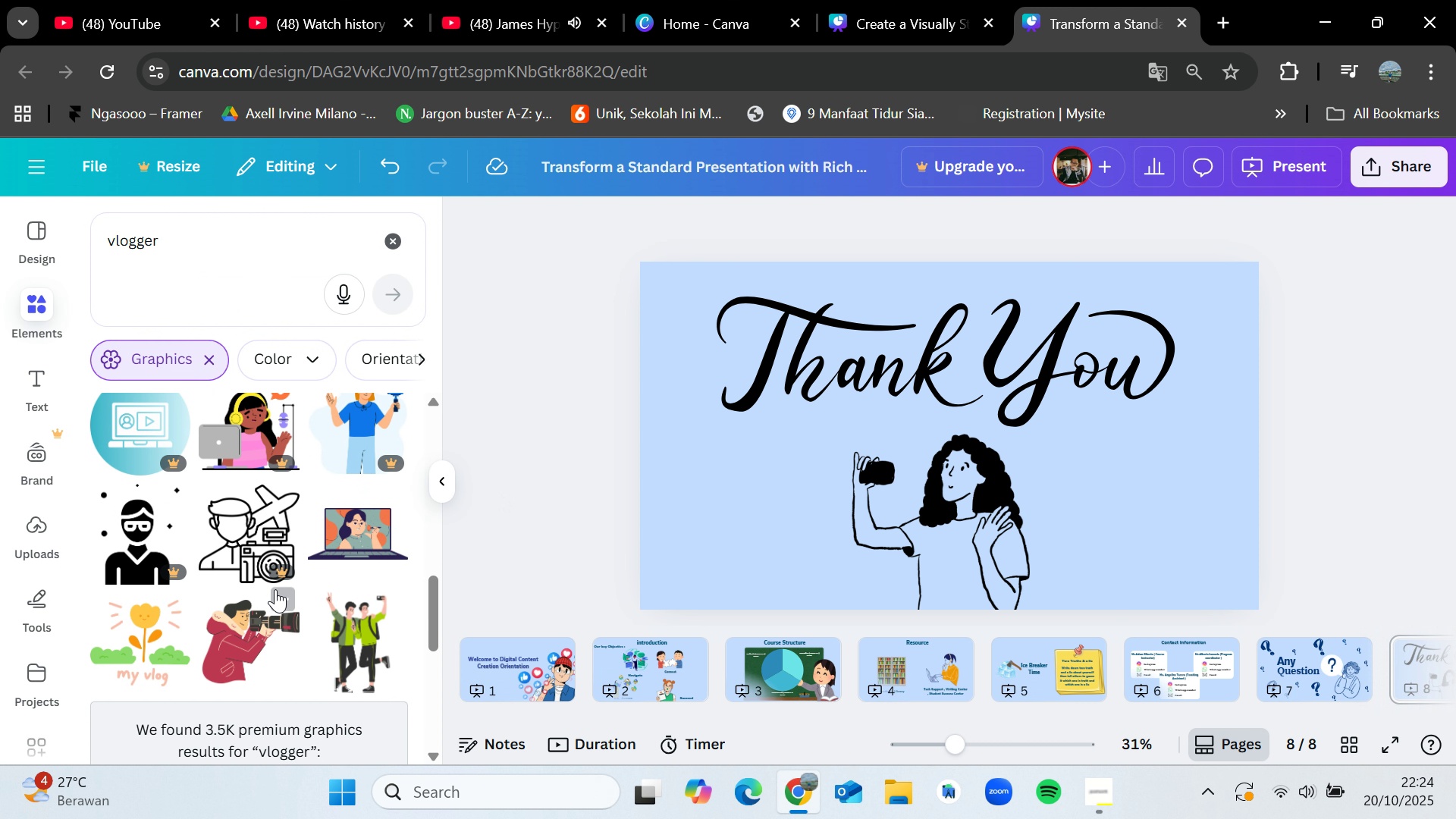 
left_click([951, 541])
 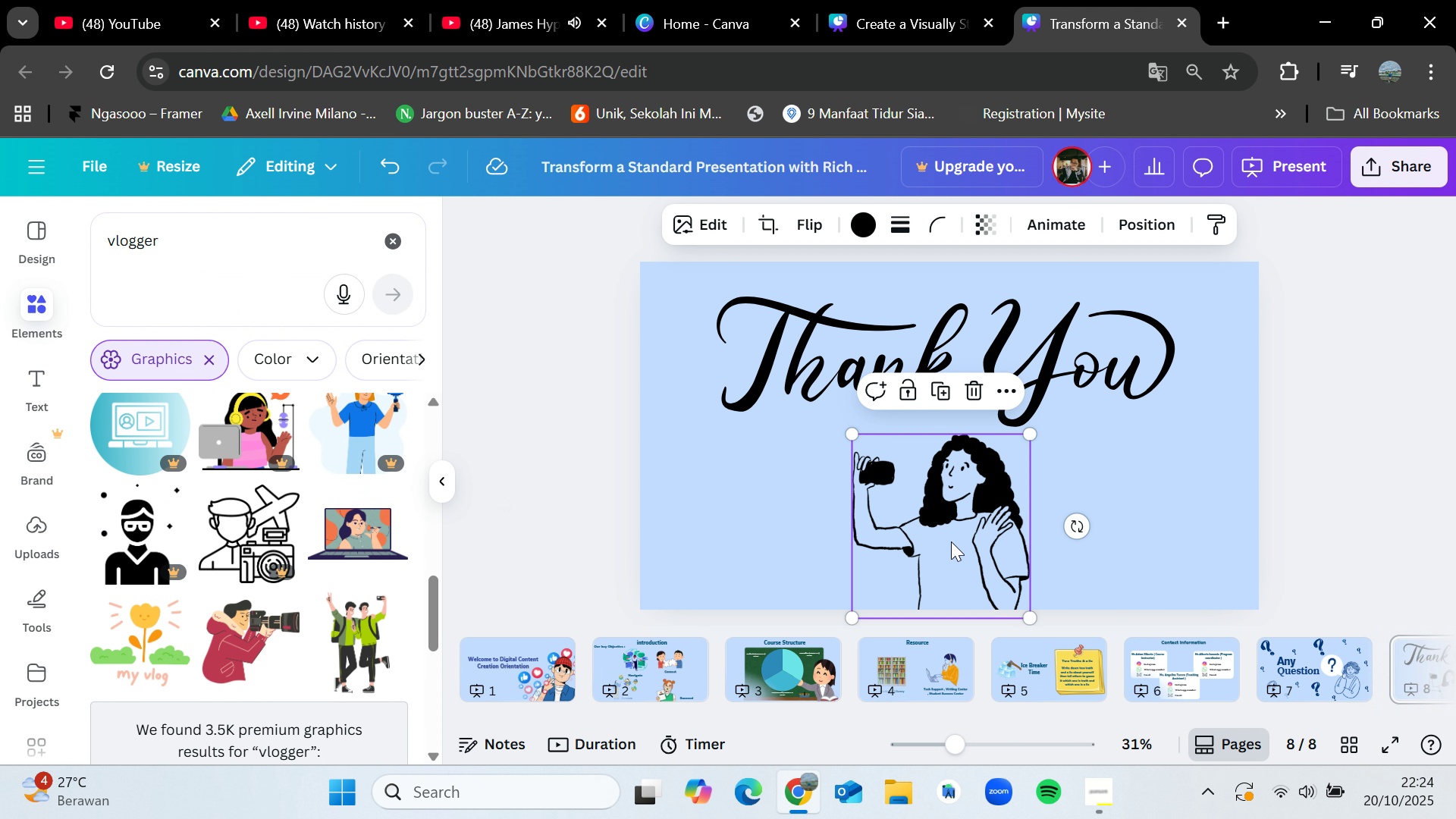 
key(Delete)
 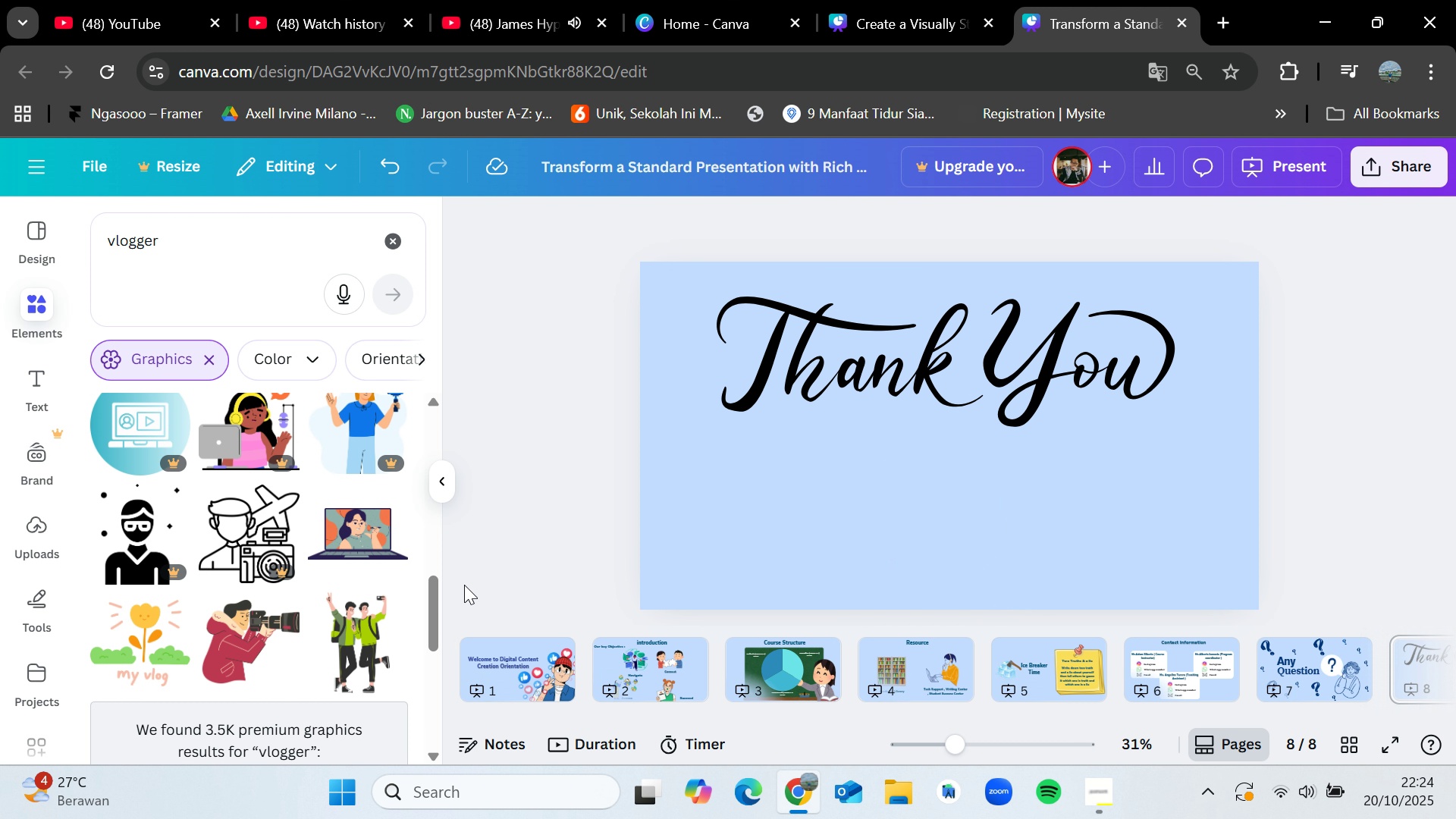 
scroll: coordinate [246, 602], scroll_direction: down, amount: 4.0
 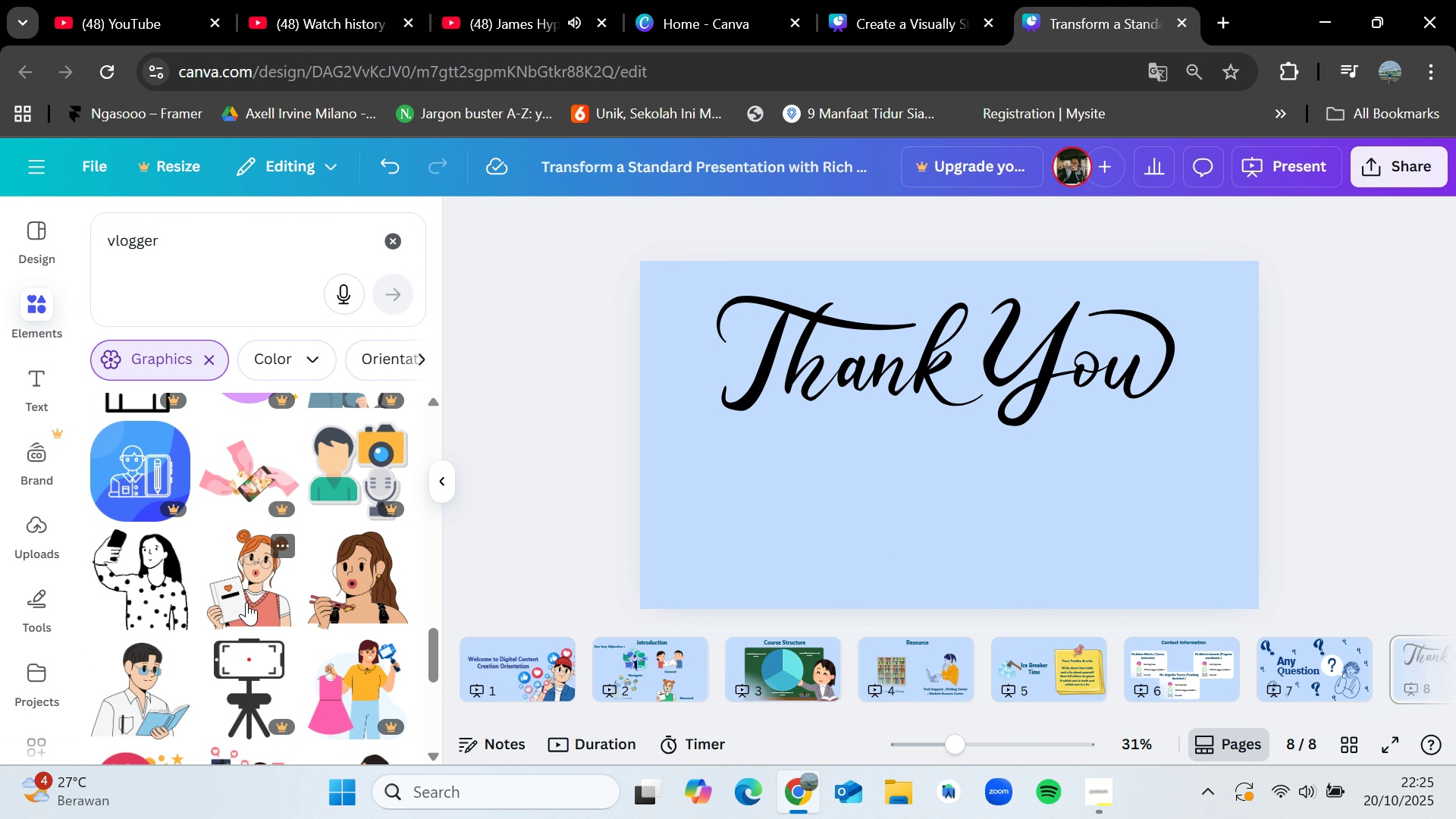 
wait(6.72)
 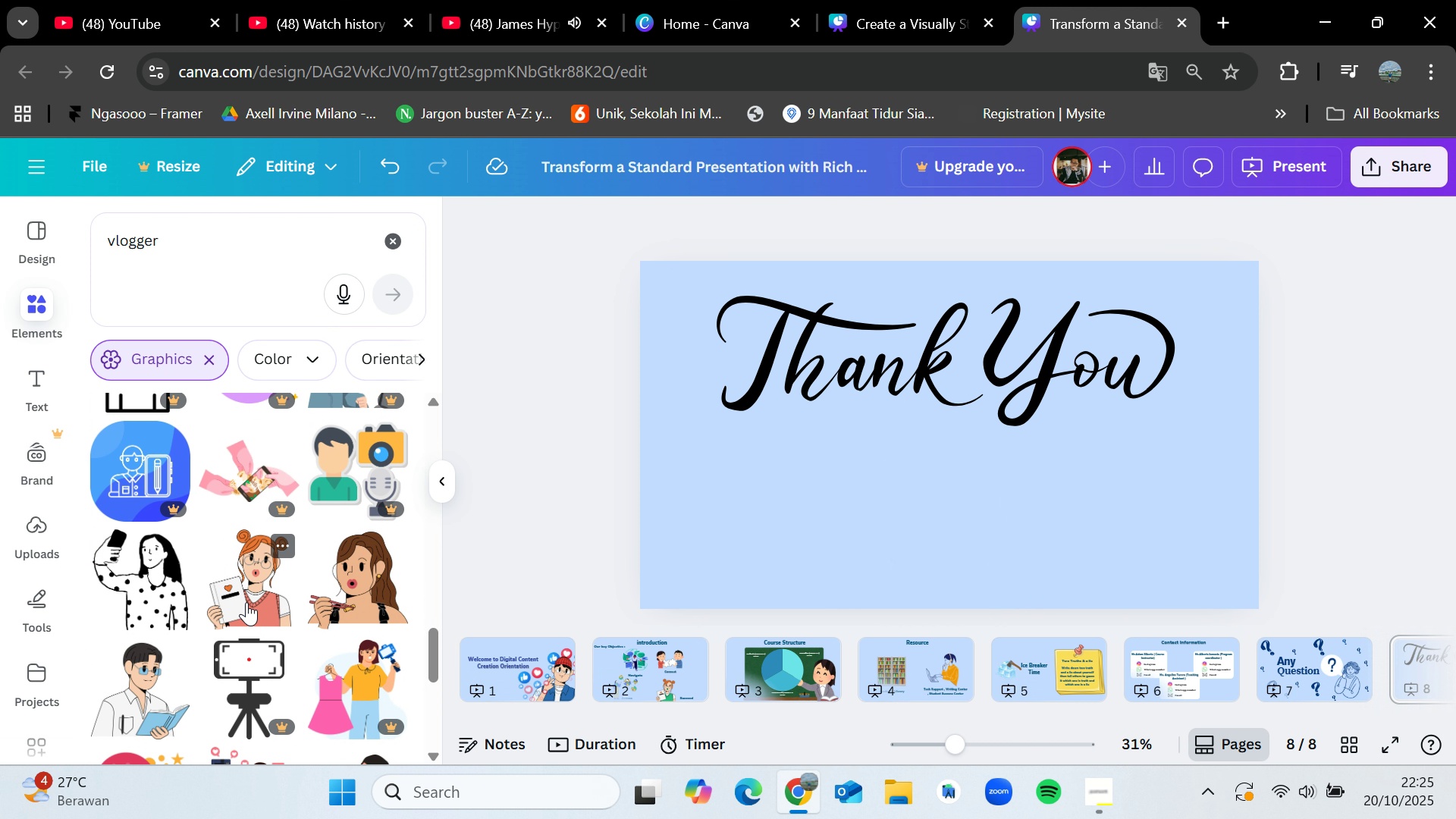 
scroll: coordinate [341, 570], scroll_direction: down, amount: 1.0
 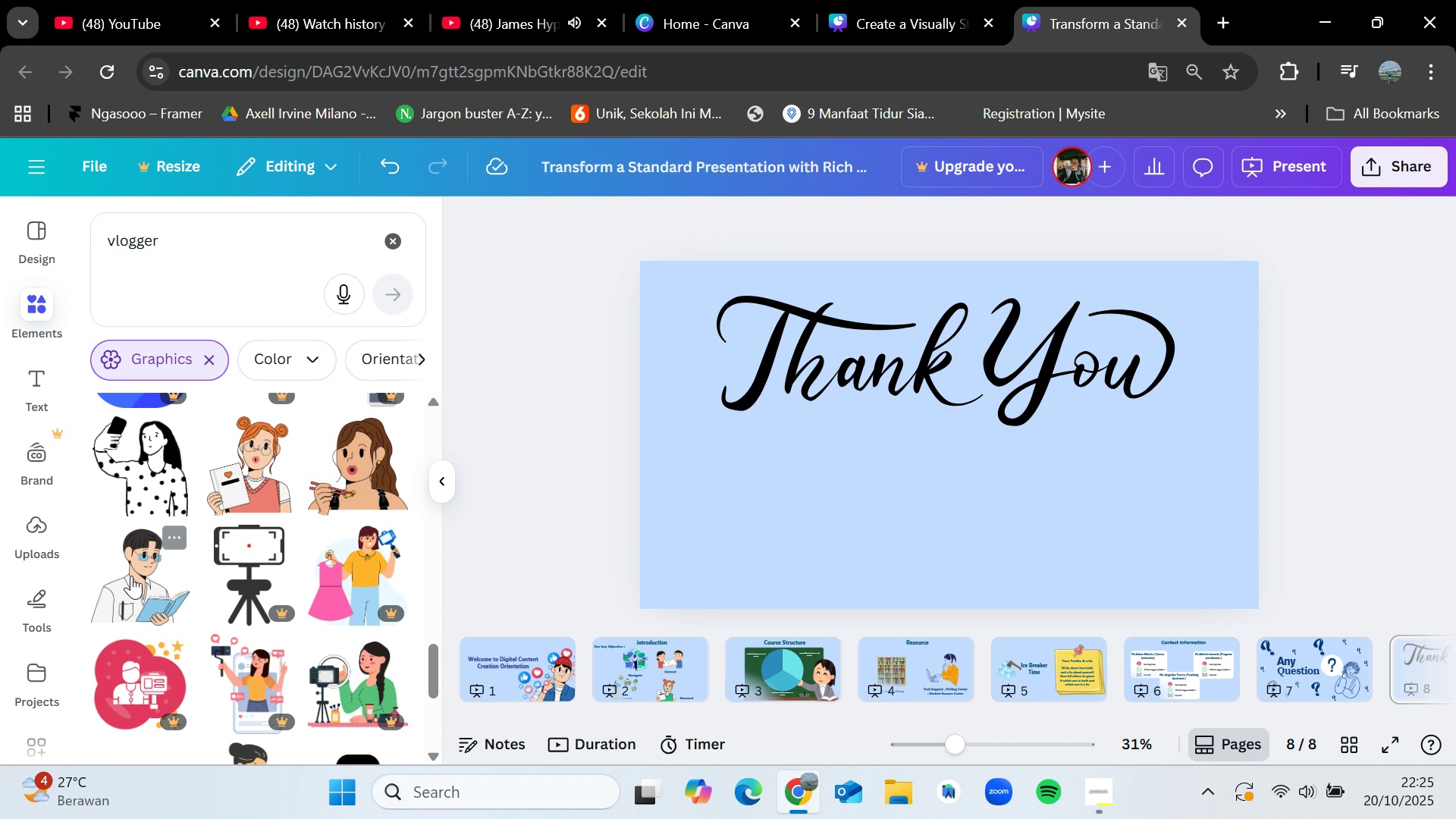 
left_click_drag(start_coordinate=[131, 576], to_coordinate=[685, 463])
 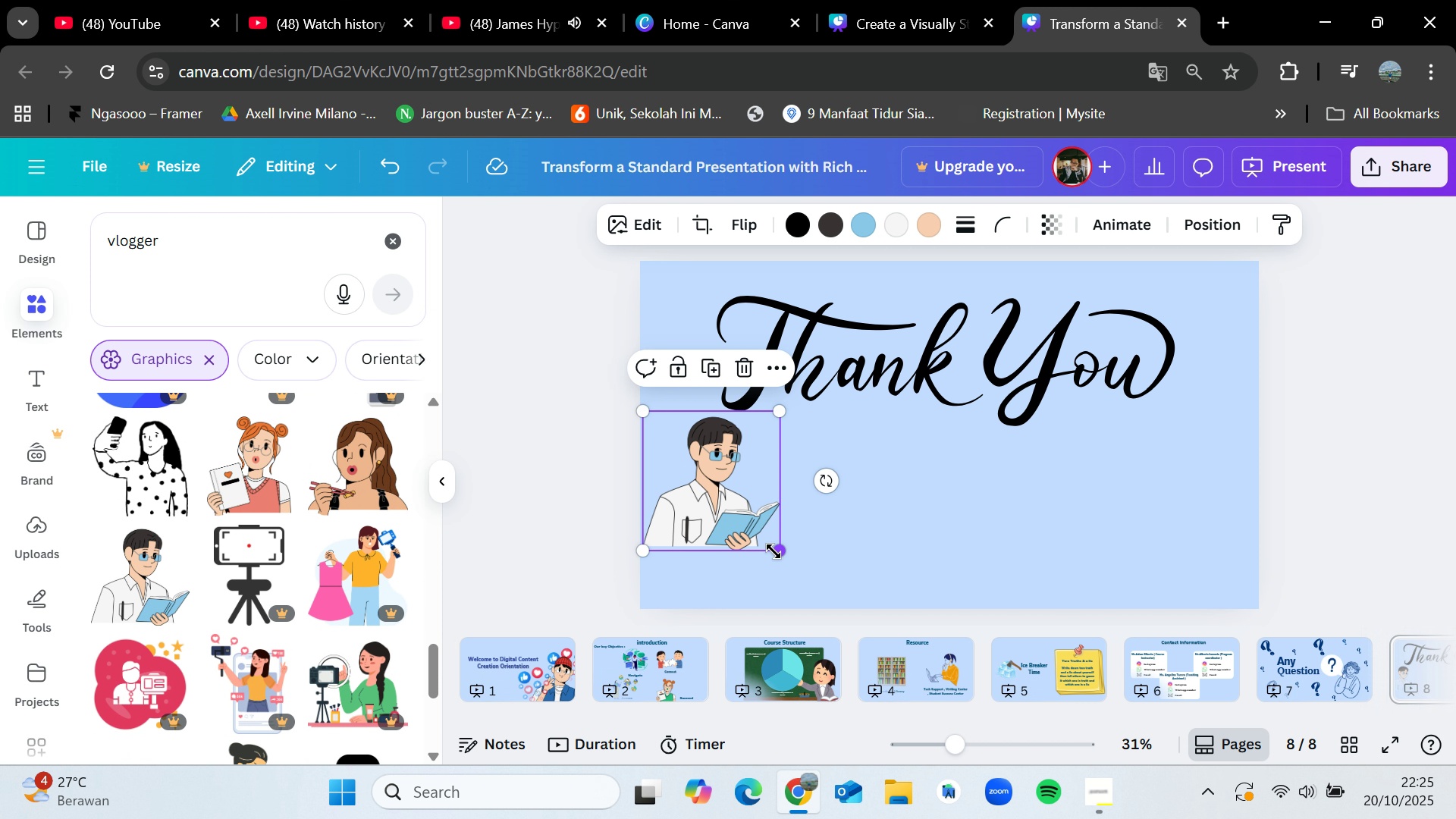 
left_click_drag(start_coordinate=[774, 551], to_coordinate=[877, 588])
 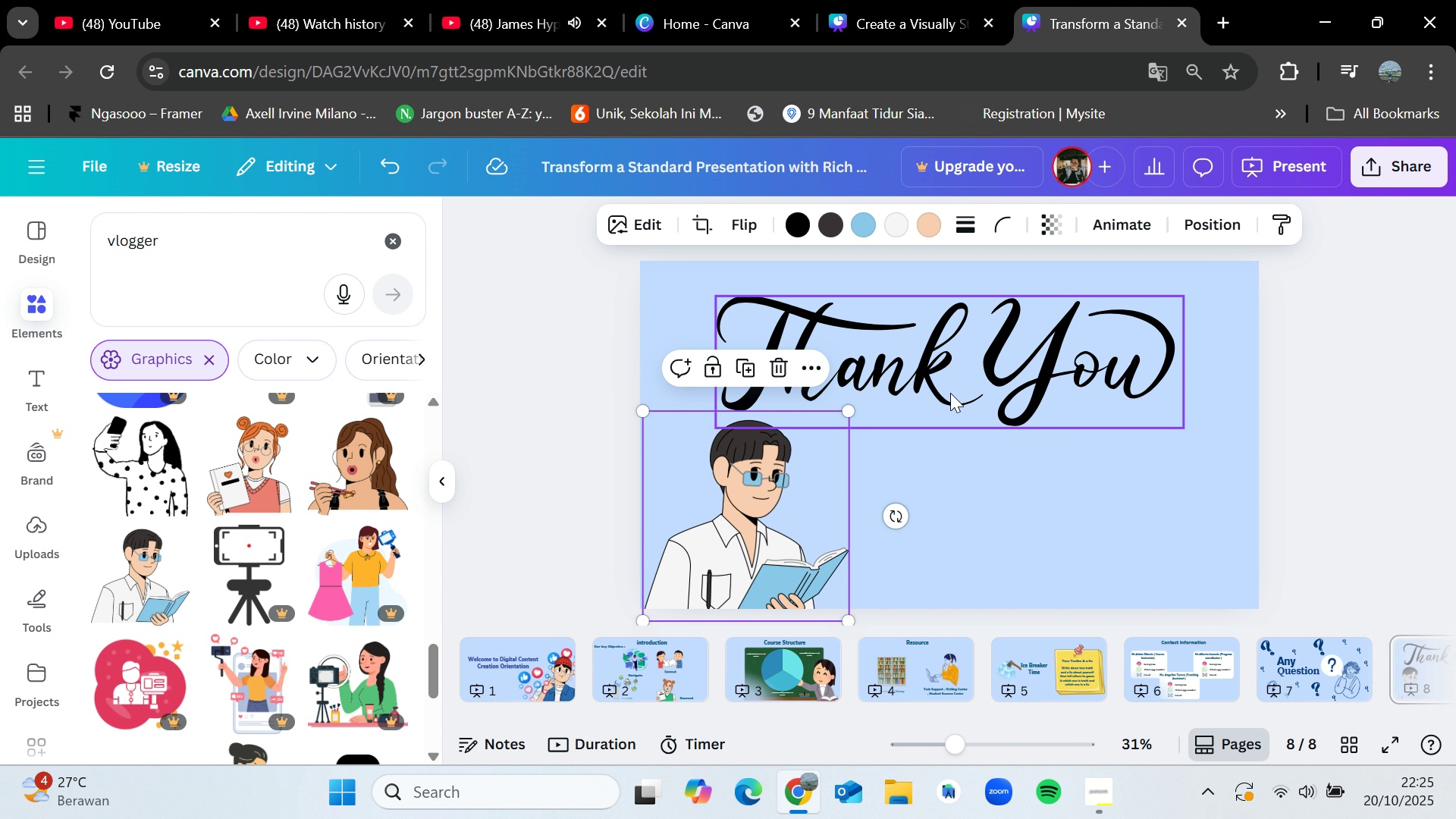 
left_click([962, 386])
 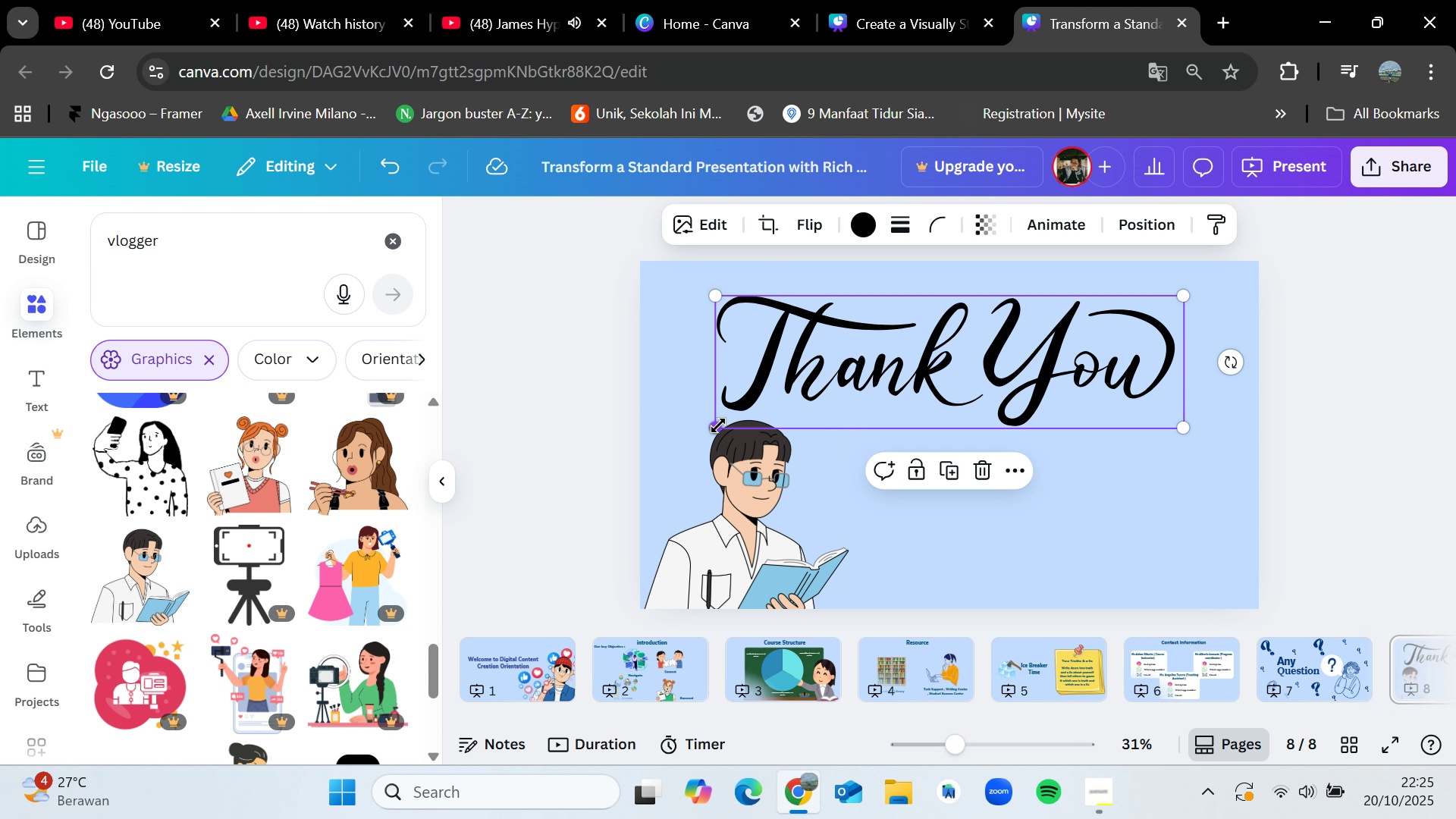 
left_click_drag(start_coordinate=[718, 425], to_coordinate=[828, 418])
 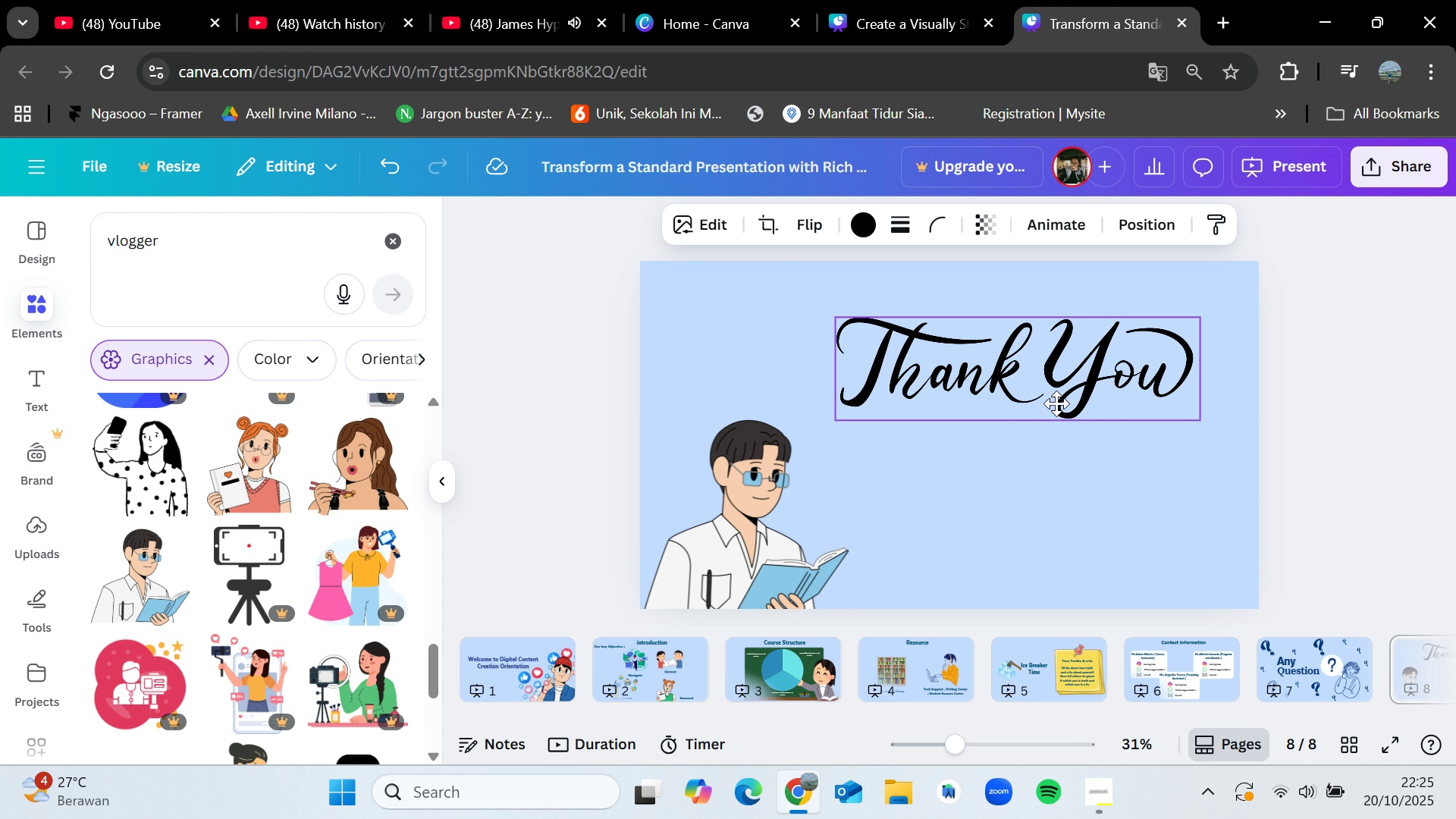 
left_click_drag(start_coordinate=[1016, 343], to_coordinate=[1069, 409])
 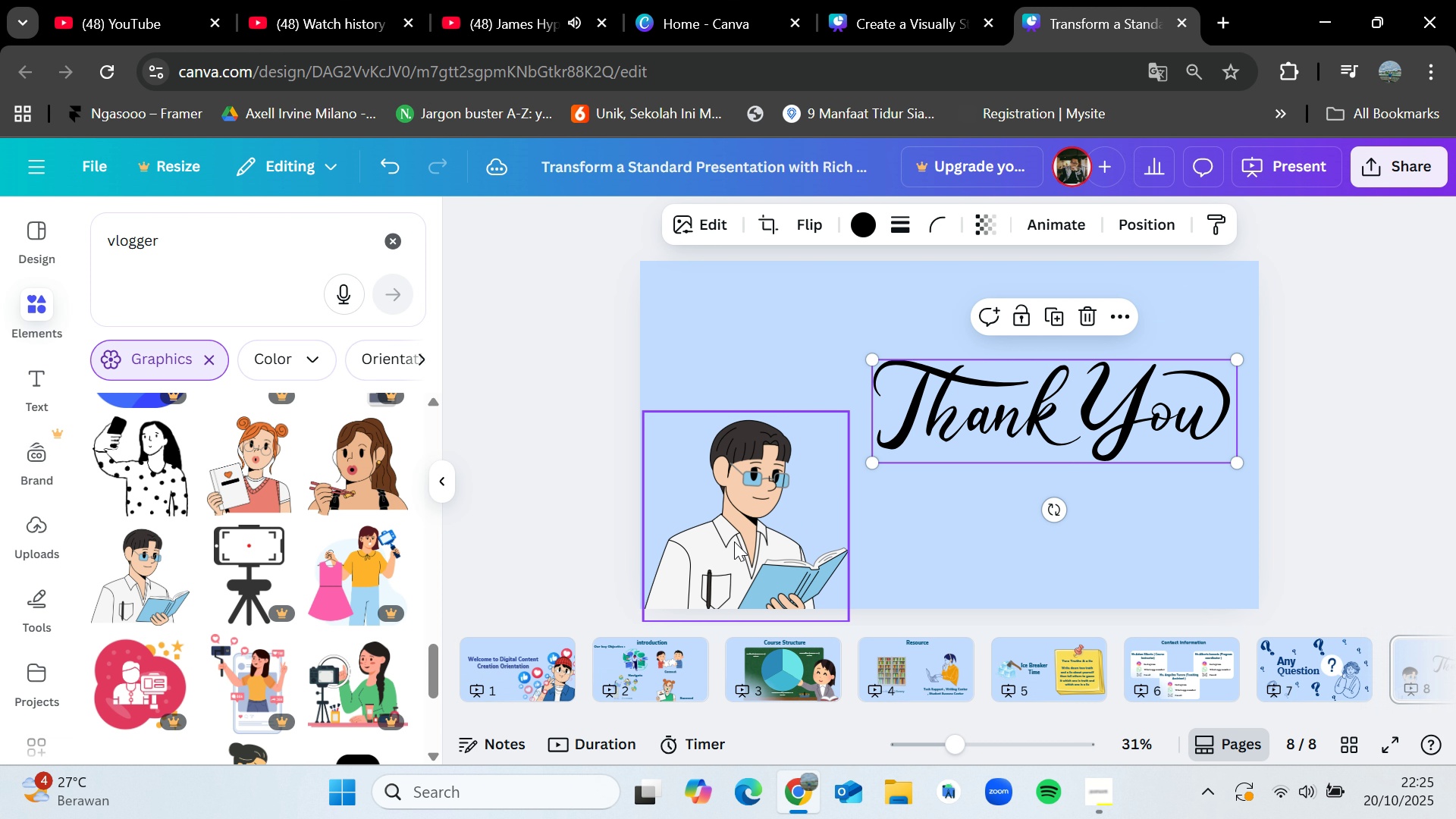 
left_click([734, 541])
 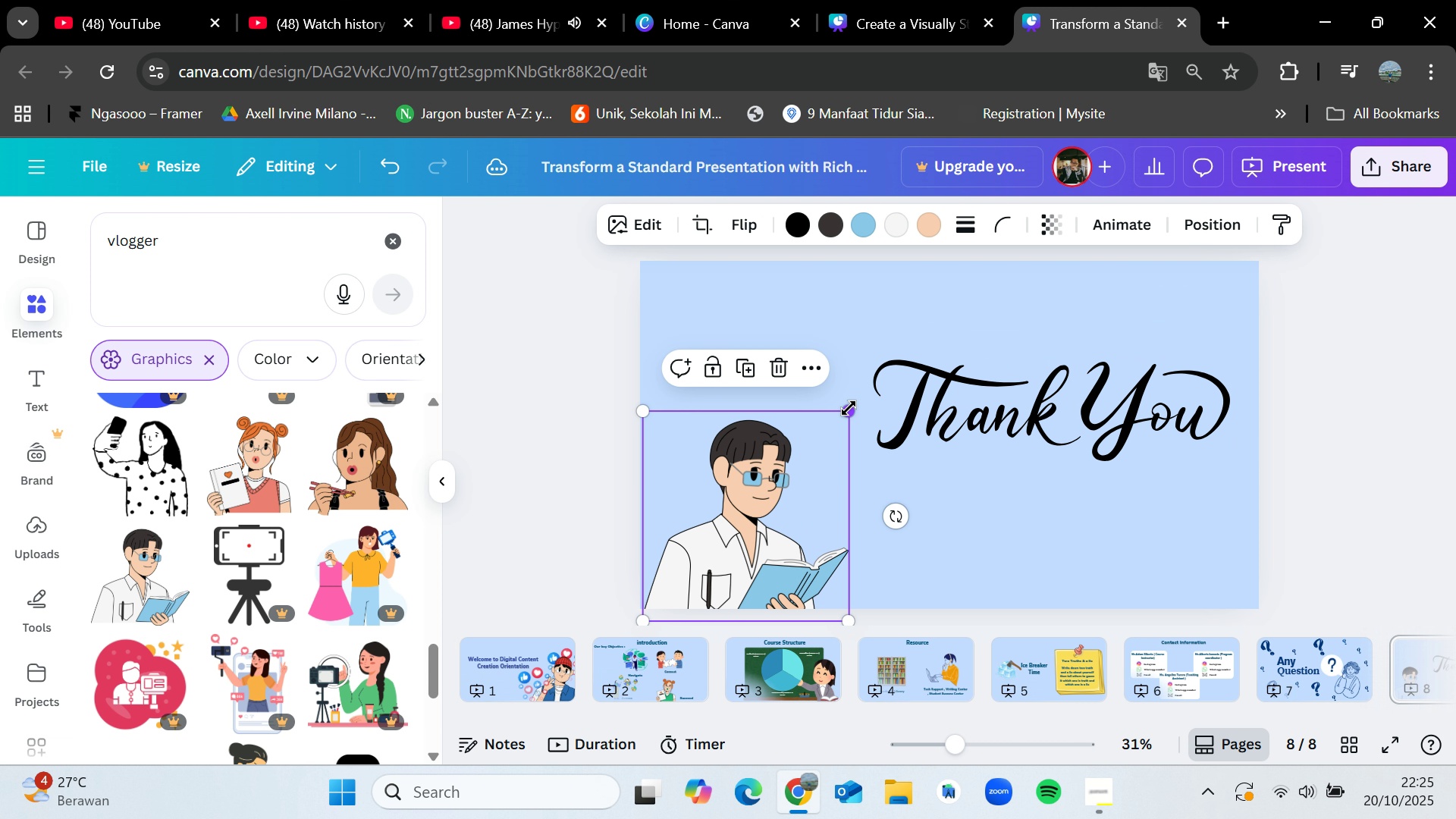 
left_click_drag(start_coordinate=[846, 409], to_coordinate=[865, 391])
 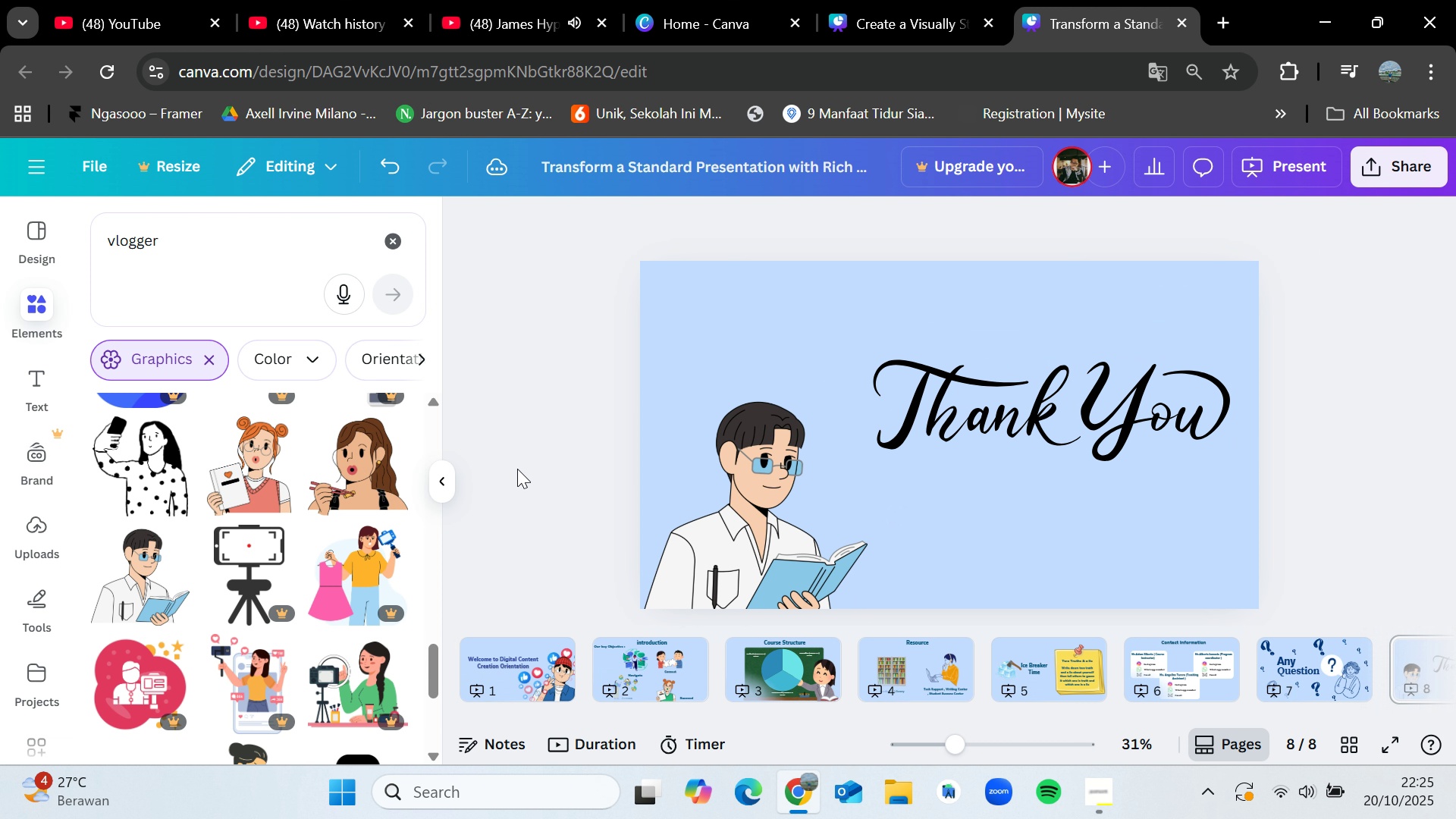 
left_click([517, 469])
 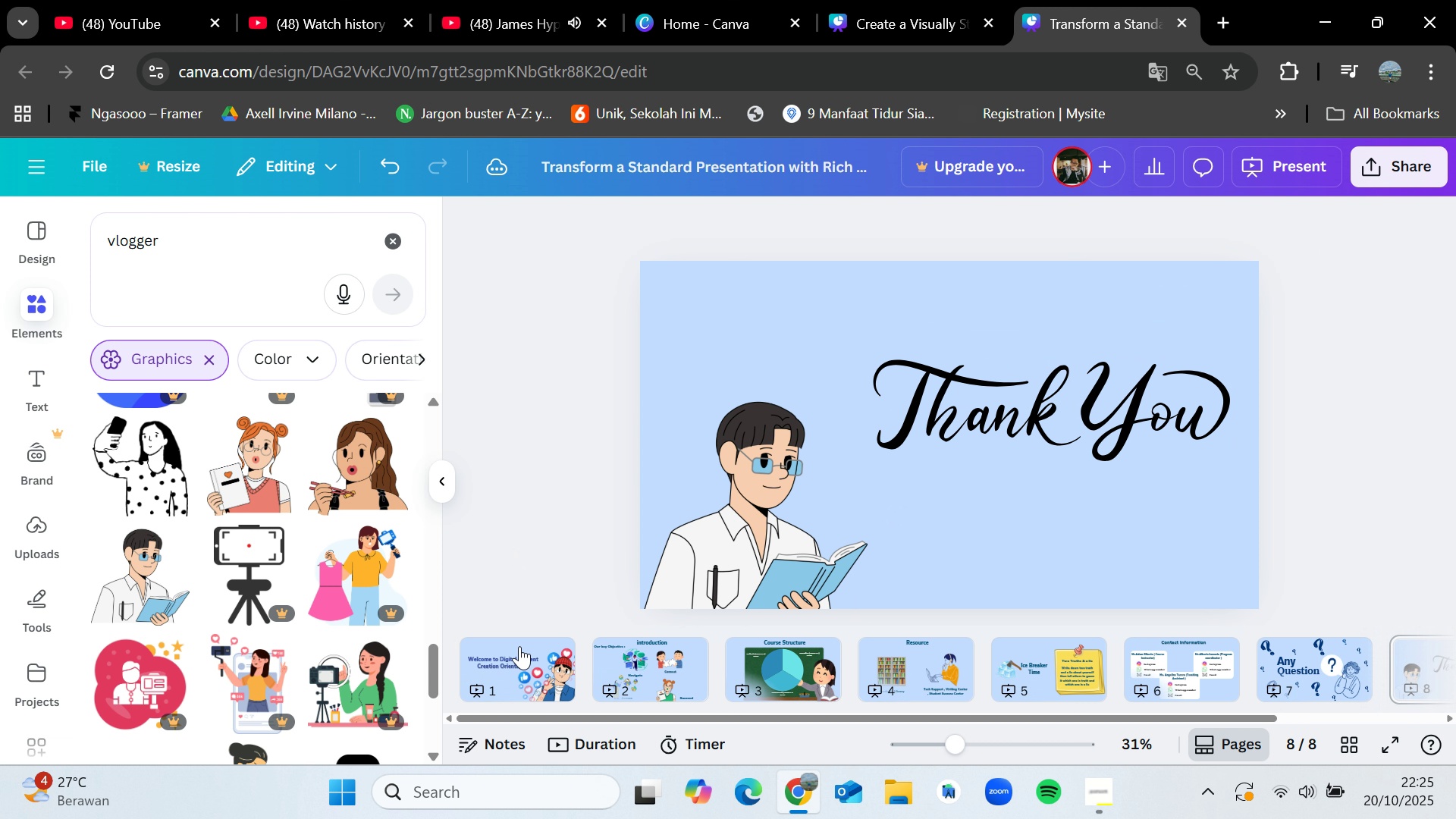 
left_click([519, 647])
 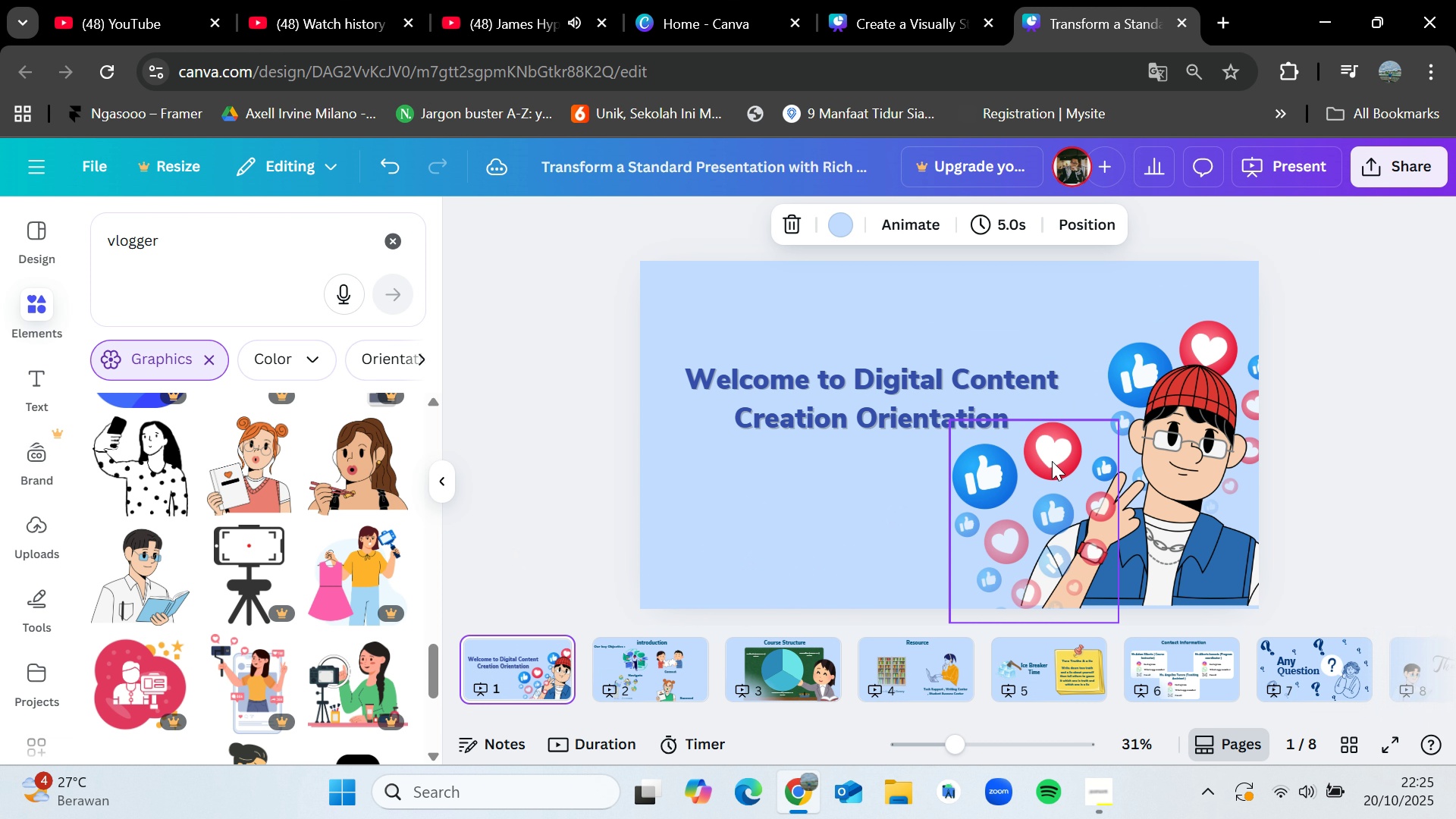 
left_click([1053, 461])
 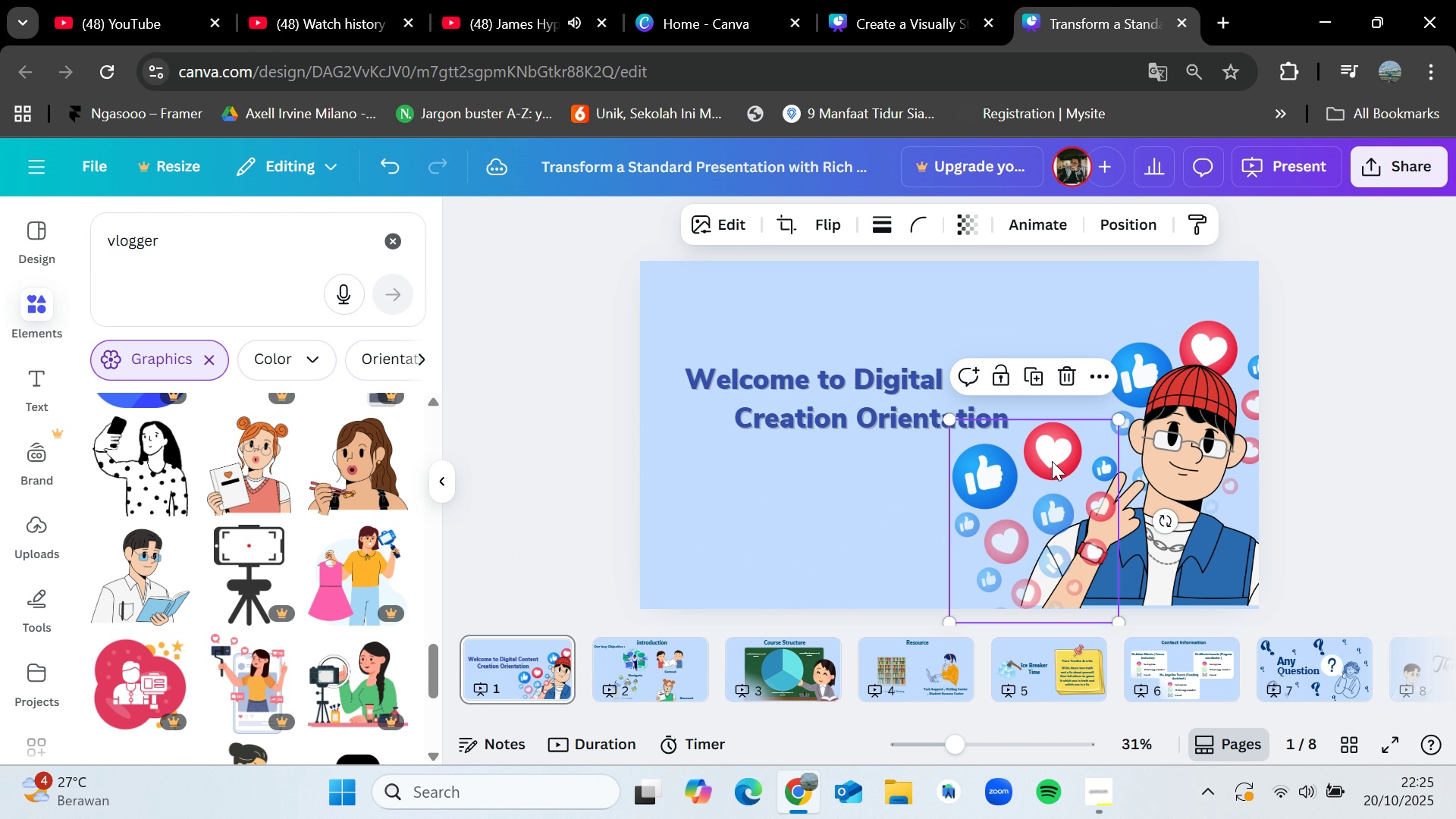 
key(Control+C)
 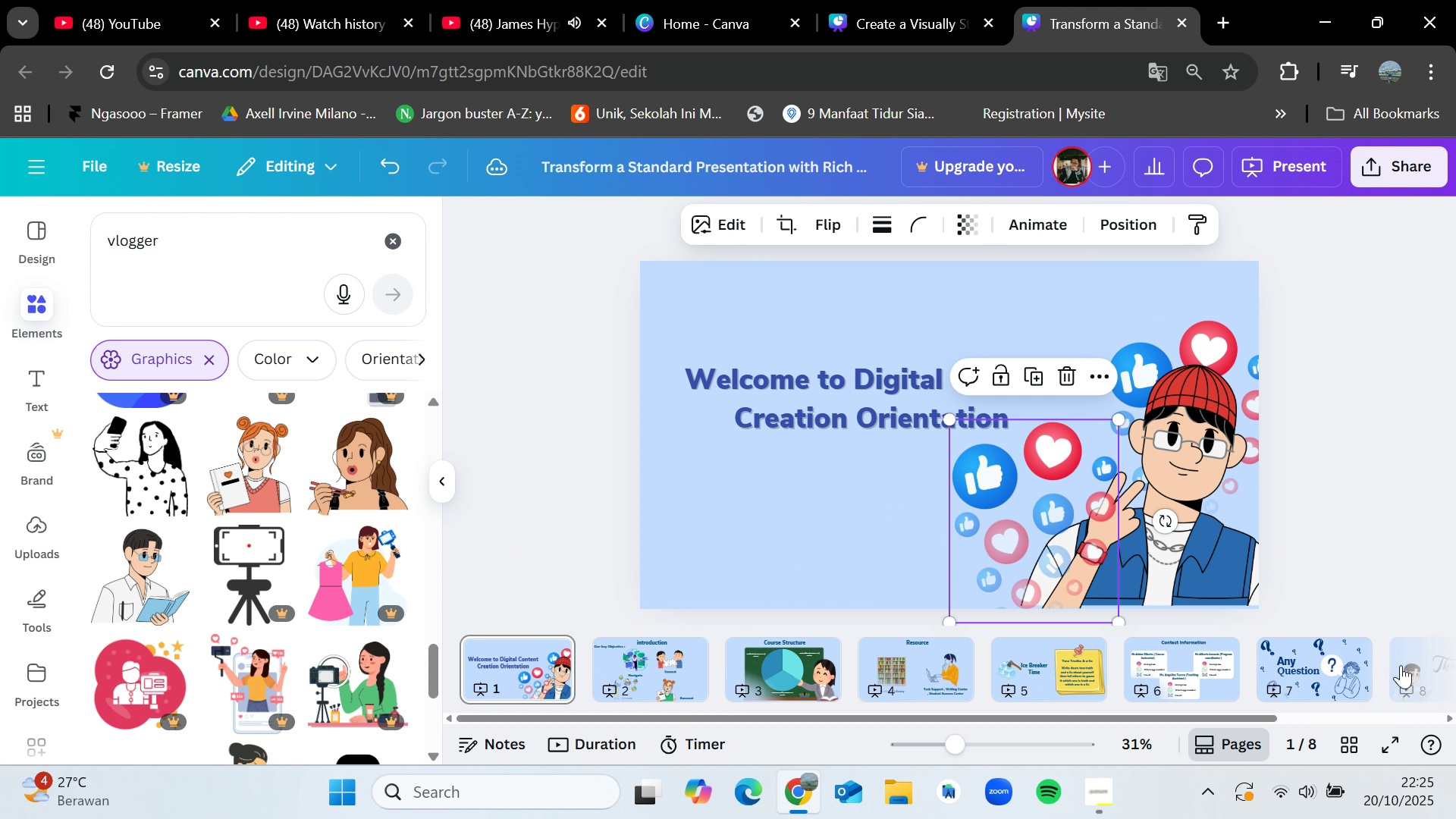 
left_click([1401, 665])
 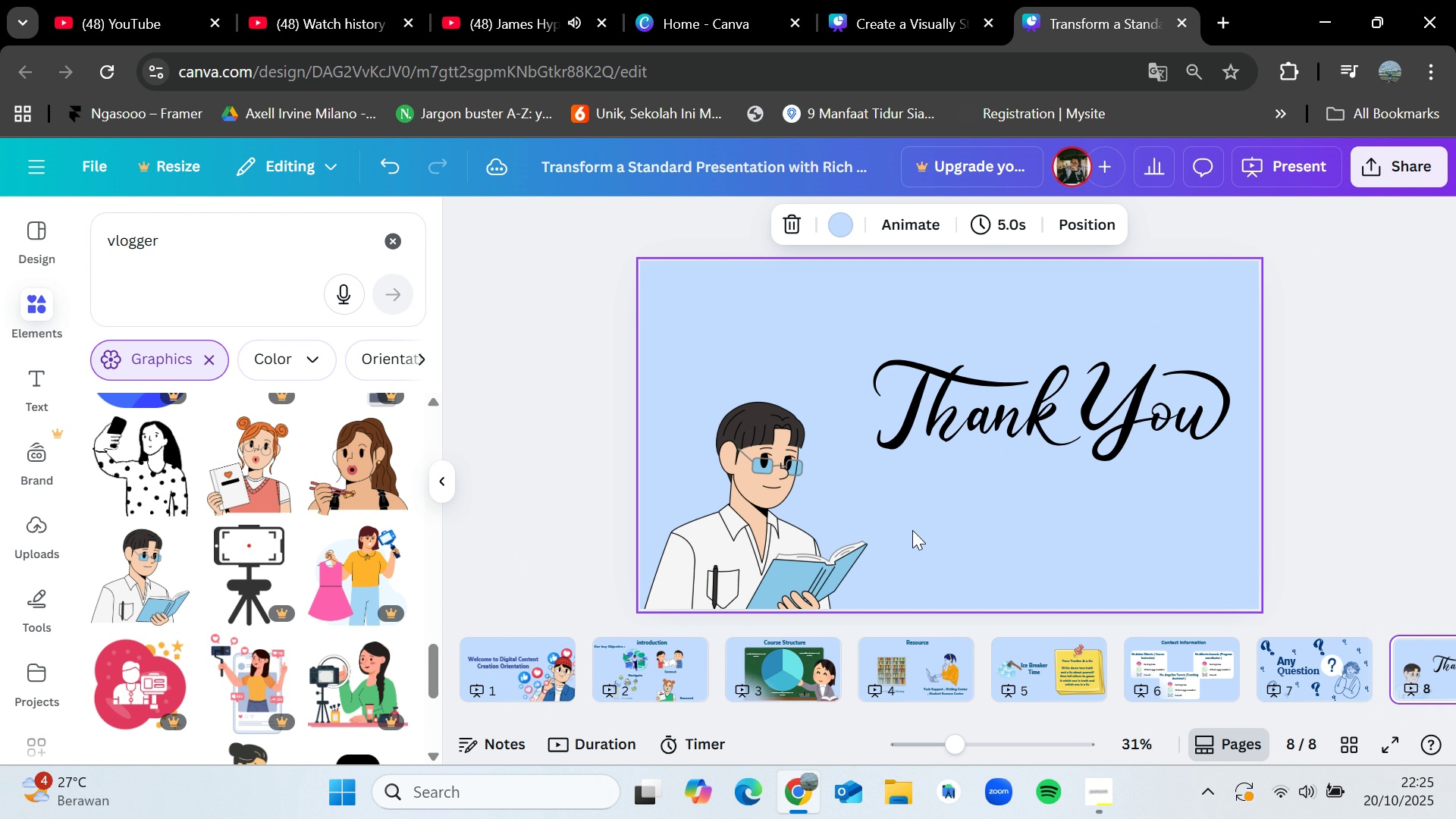 
key(Control+V)
 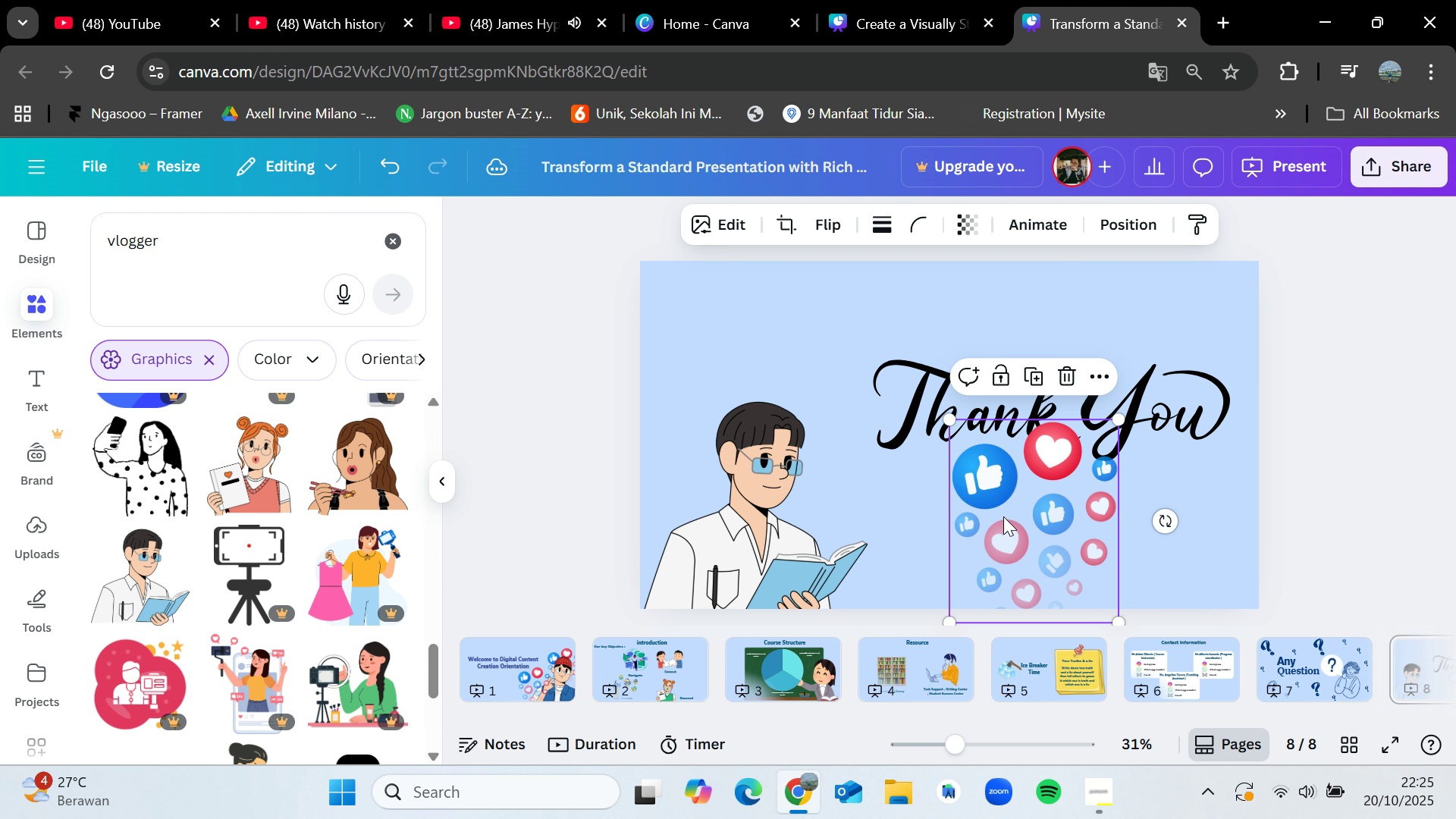 
left_click_drag(start_coordinate=[1005, 516], to_coordinate=[664, 443])
 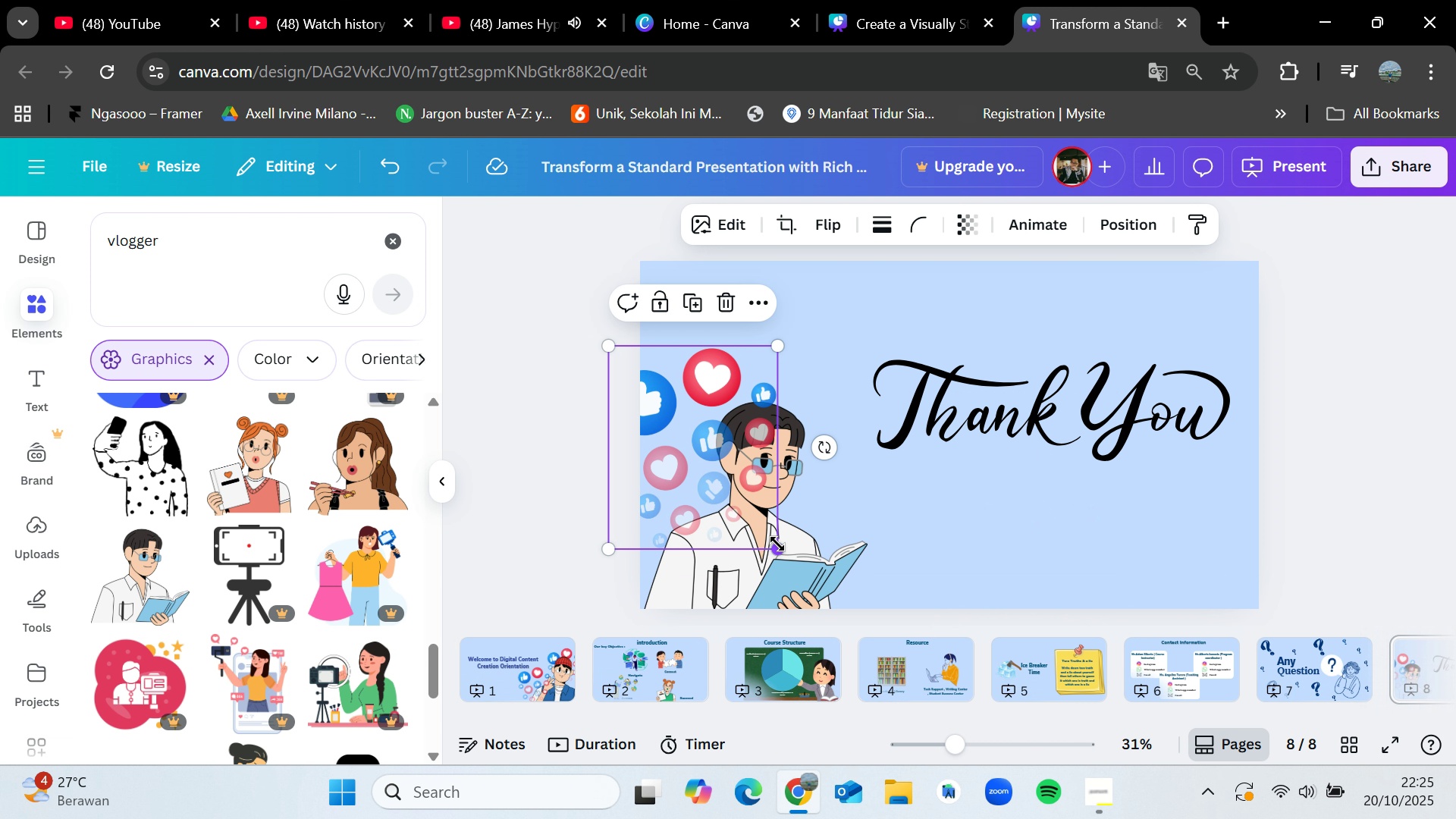 
left_click_drag(start_coordinate=[777, 544], to_coordinate=[761, 530])
 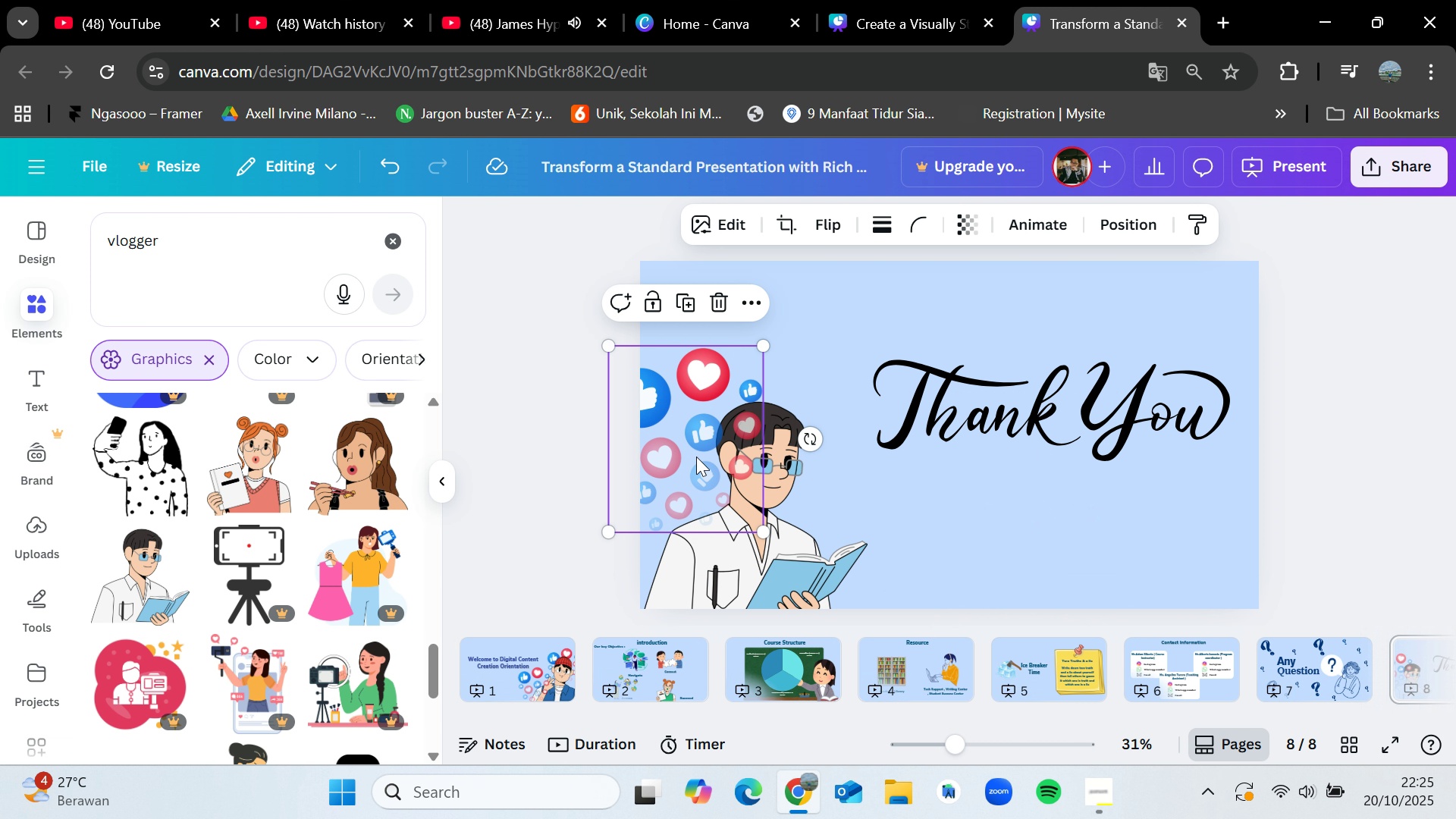 
left_click_drag(start_coordinate=[691, 453], to_coordinate=[712, 471])
 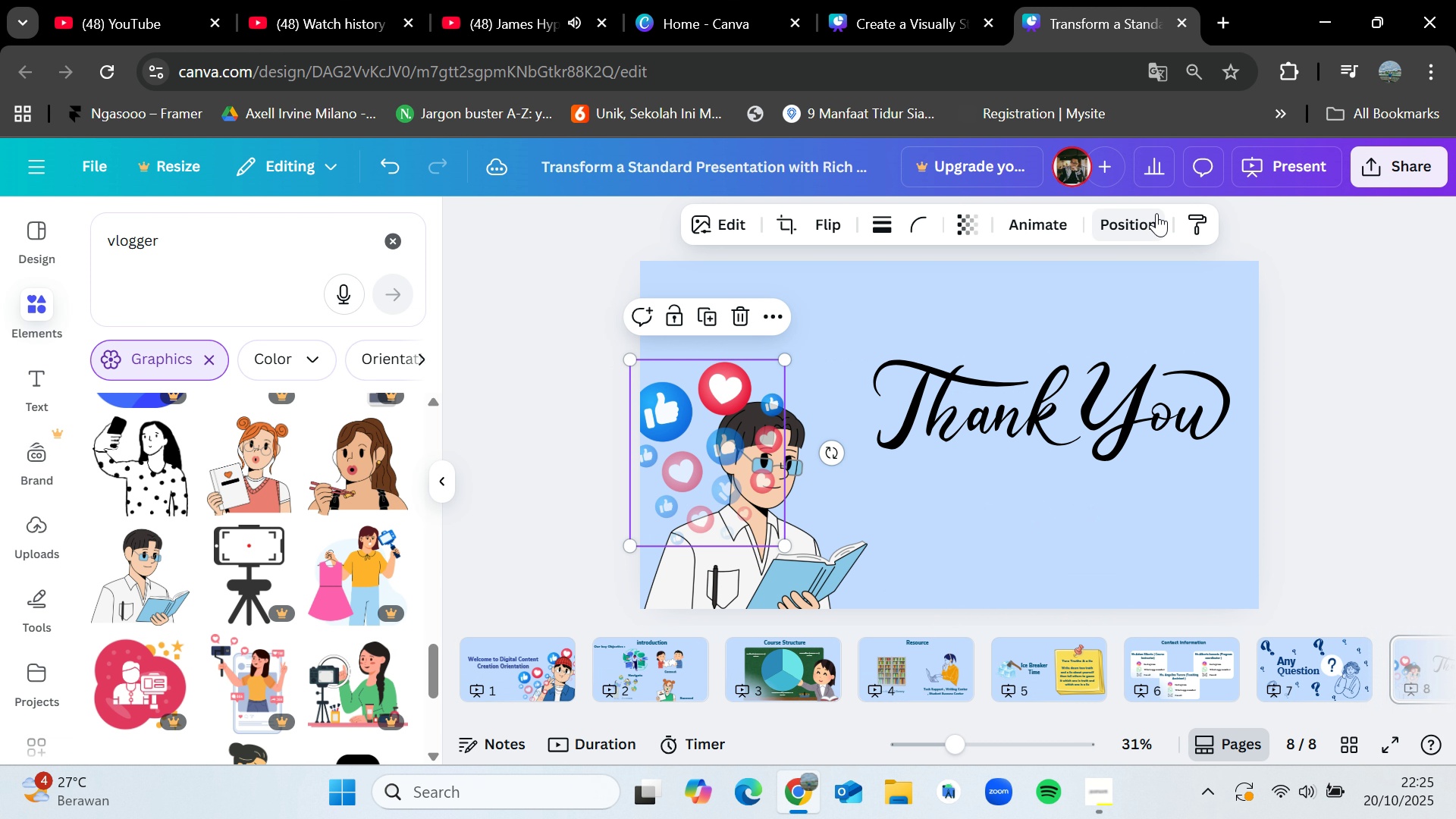 
left_click([1156, 213])
 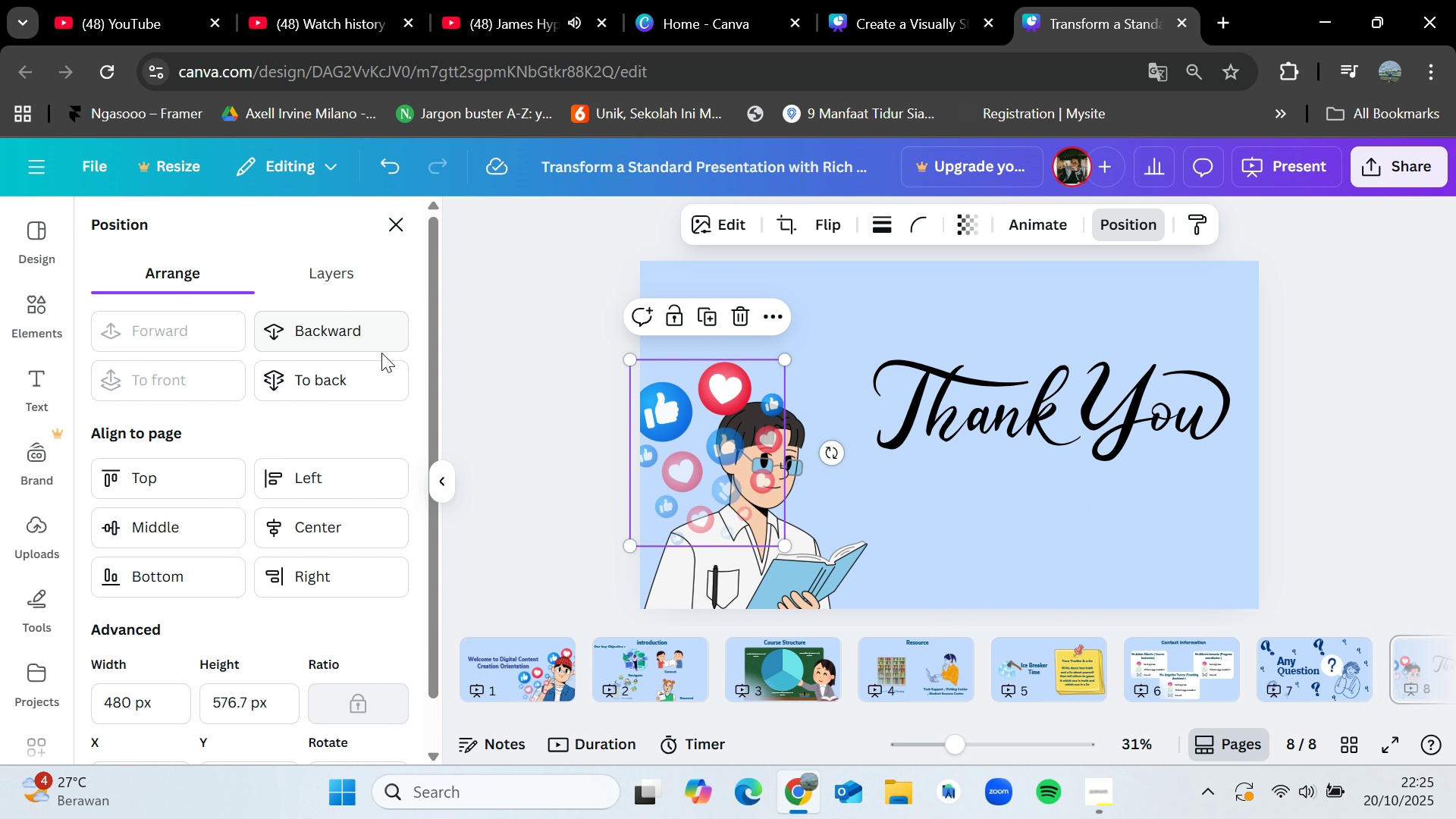 
left_click([355, 369])
 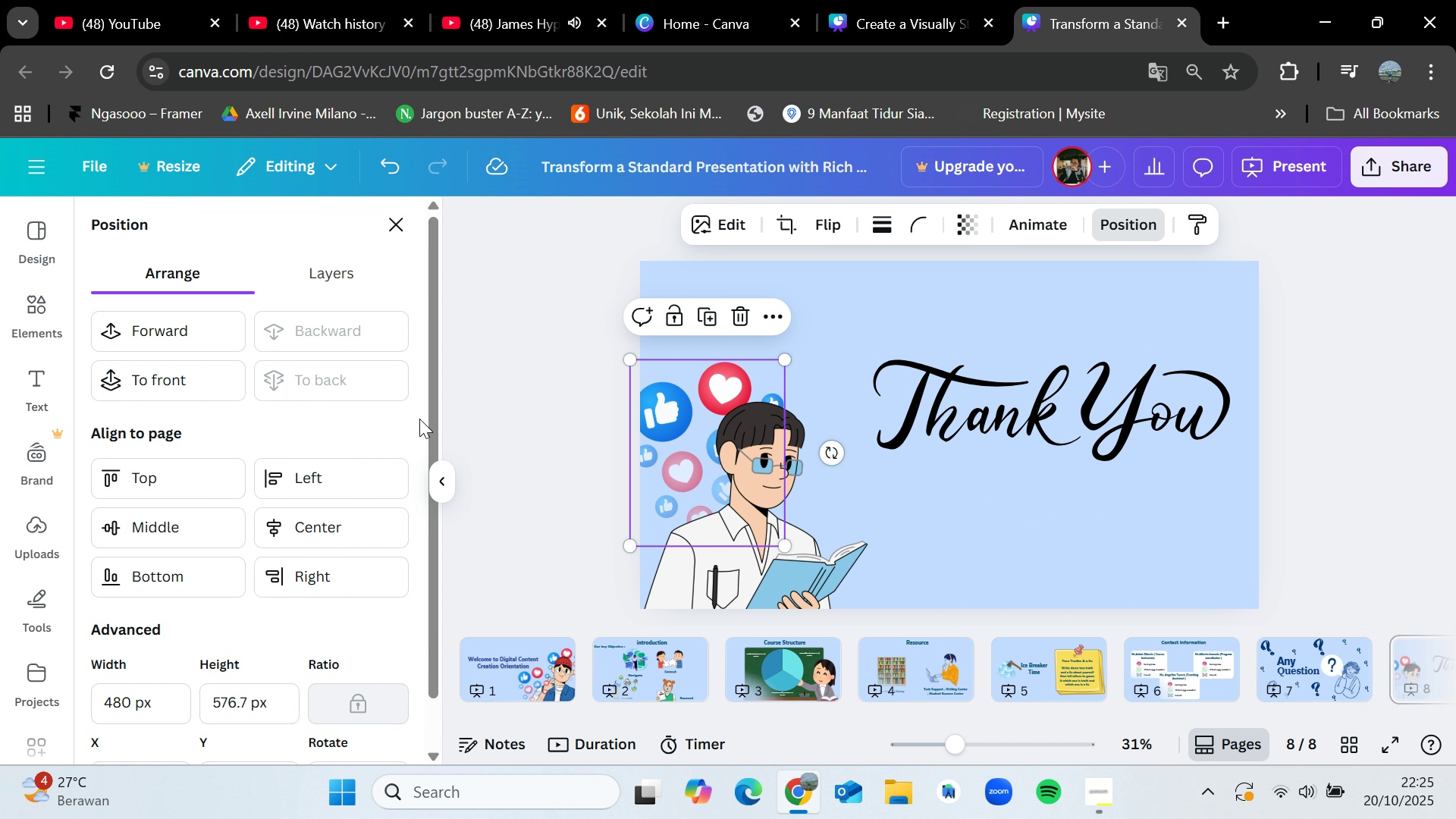 
left_click([469, 386])
 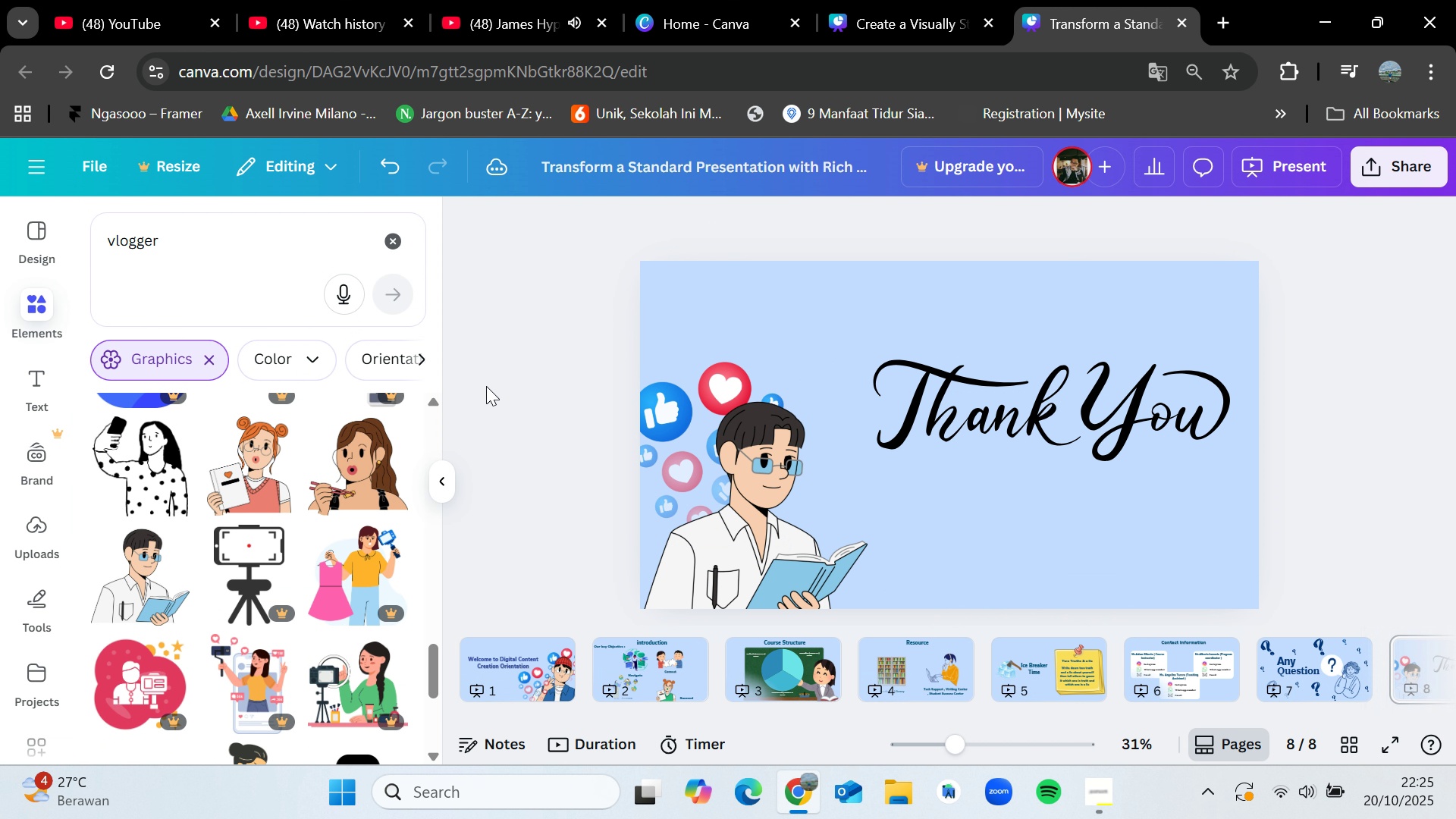 
left_click([486, 386])
 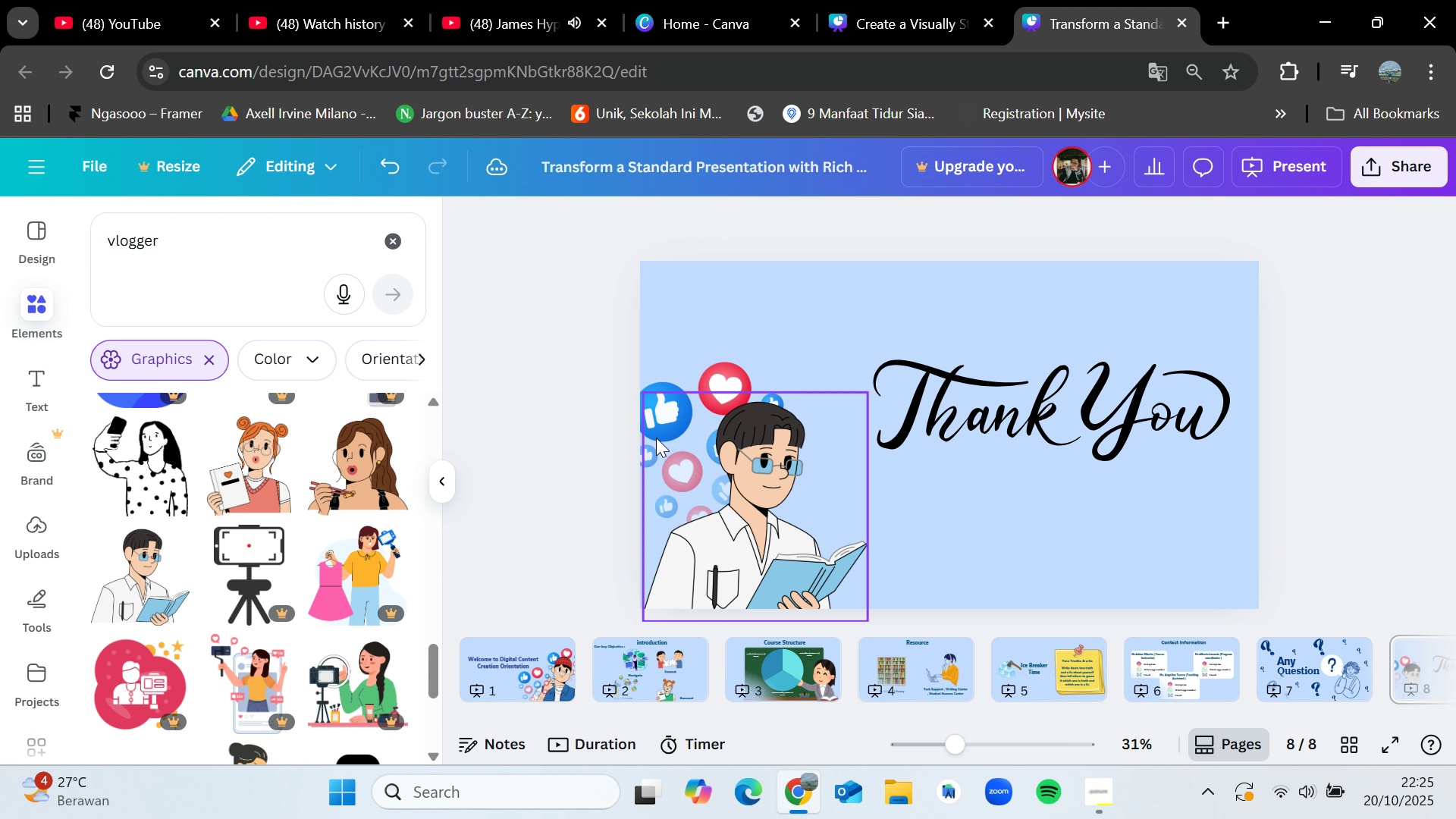 
left_click([657, 438])
 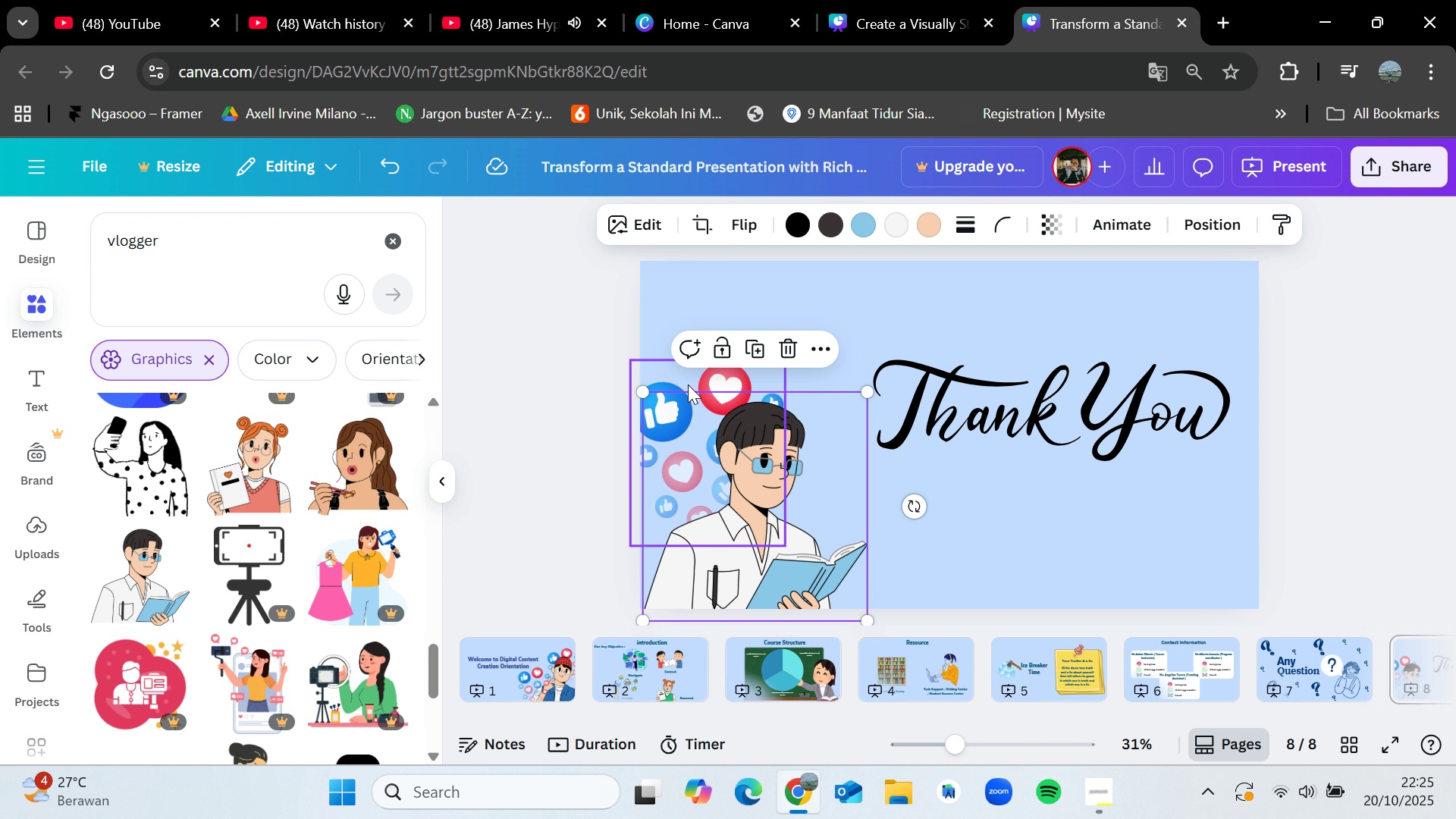 
left_click([691, 381])
 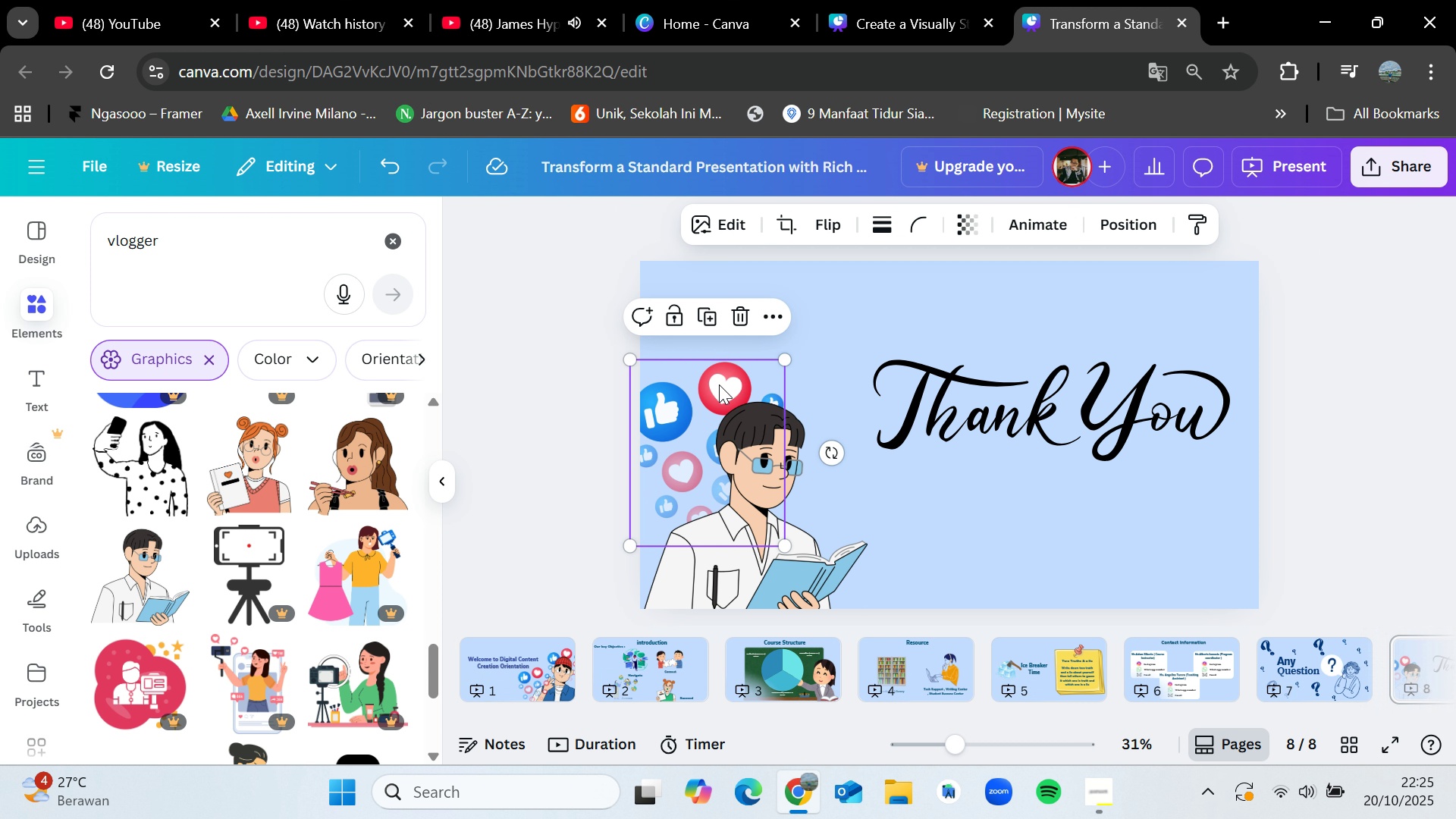 
key(Control+C)
 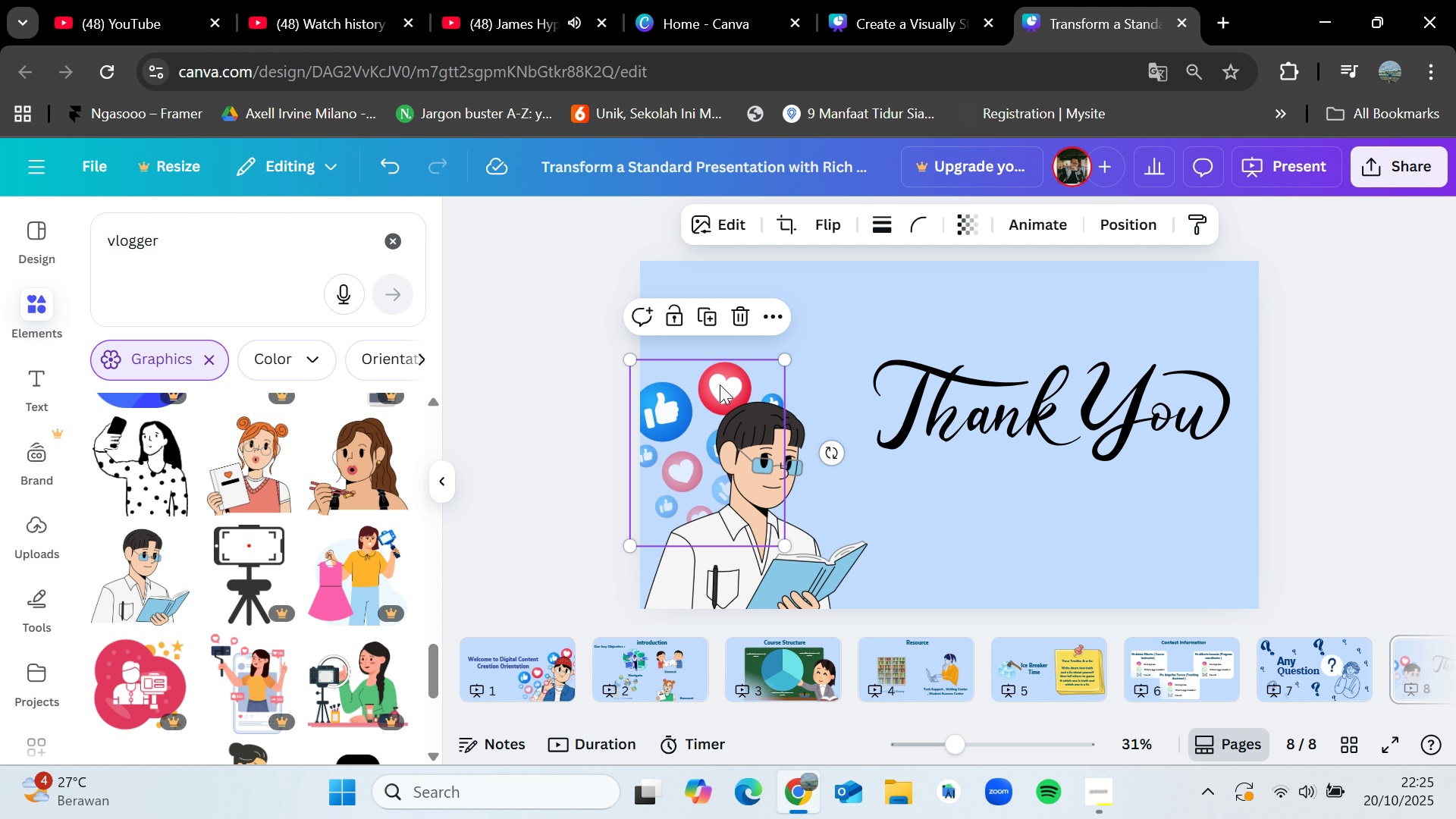 
key(Control+V)
 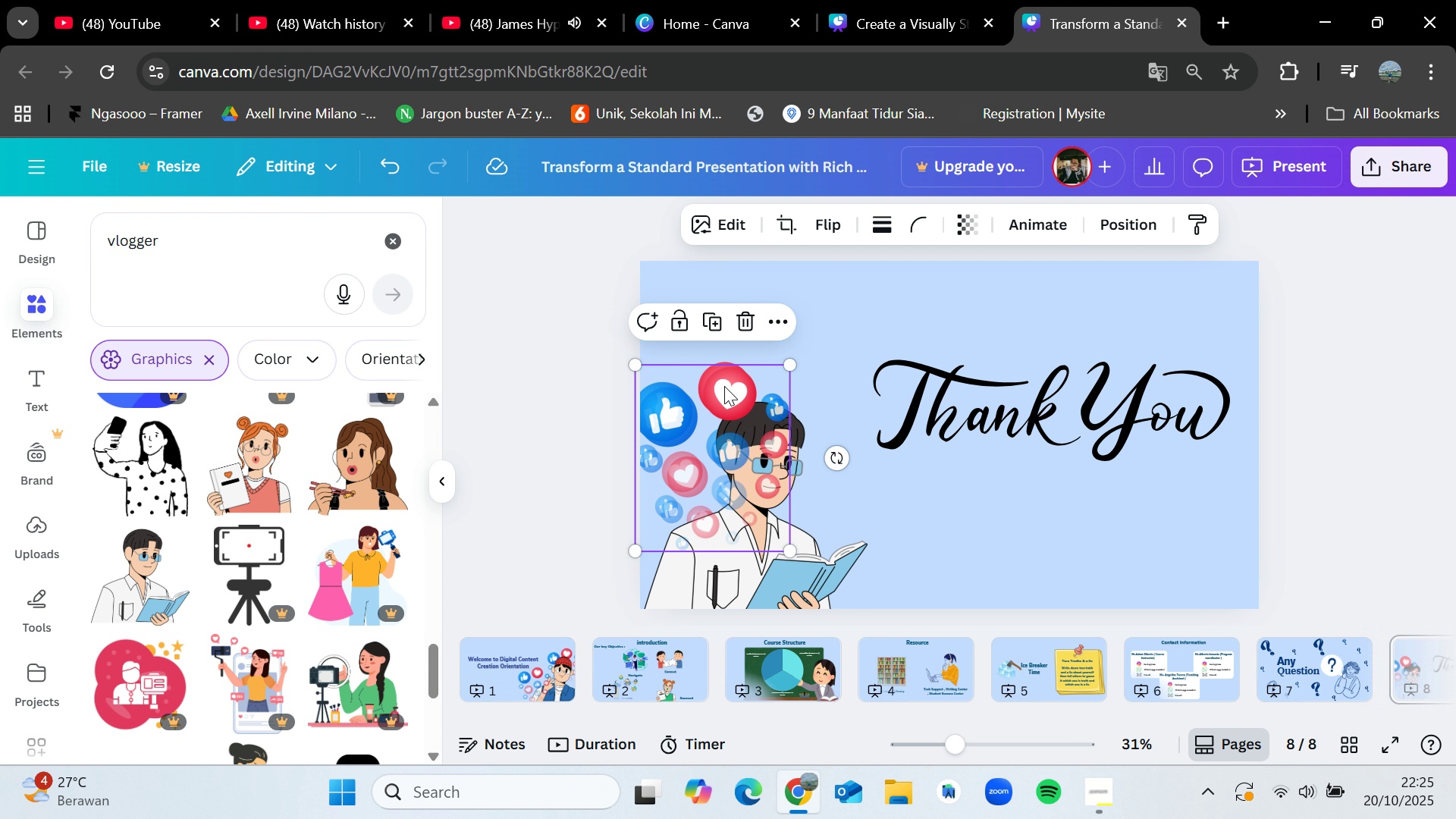 
left_click_drag(start_coordinate=[720, 384], to_coordinate=[810, 388])
 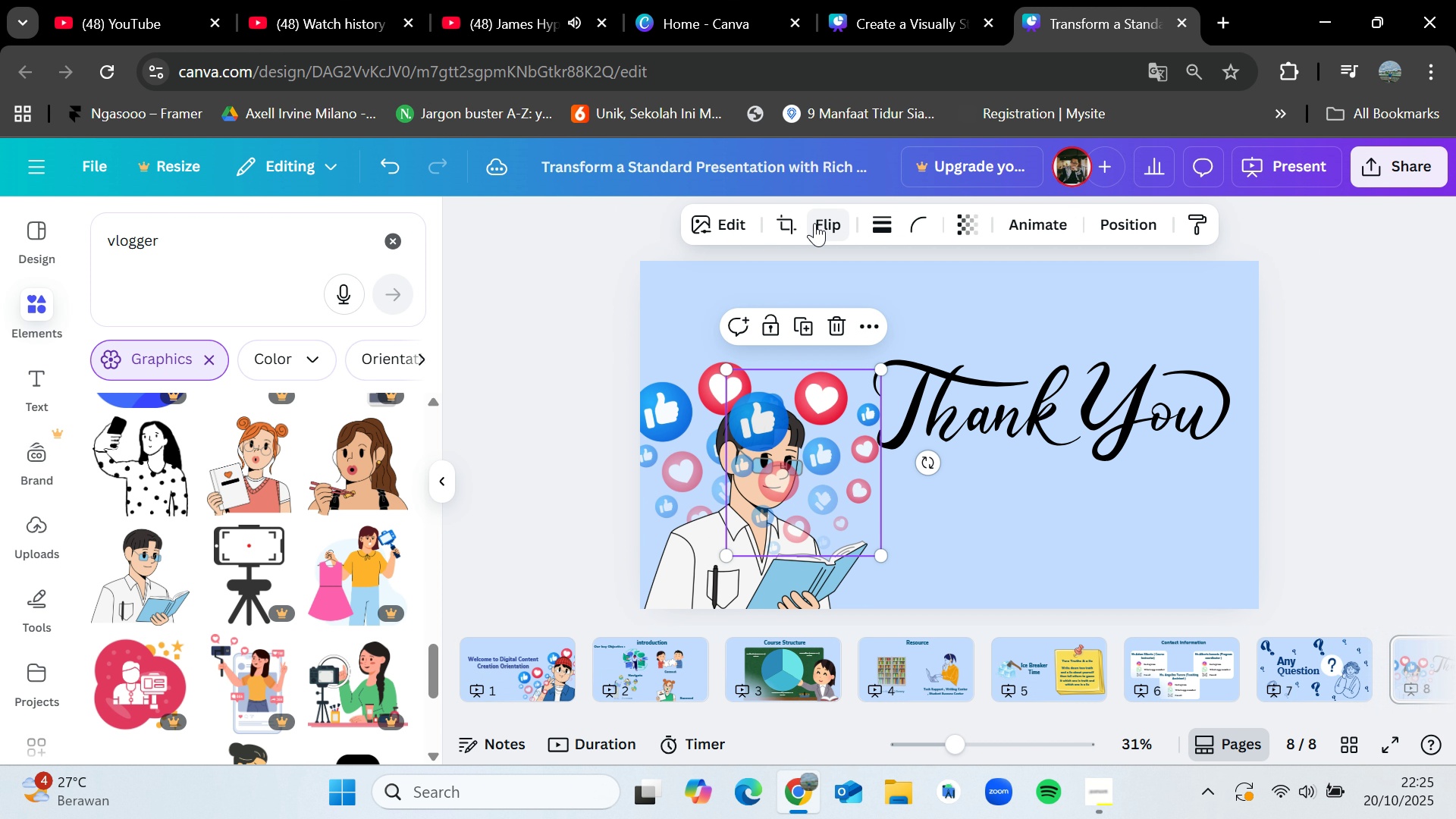 
left_click([814, 223])
 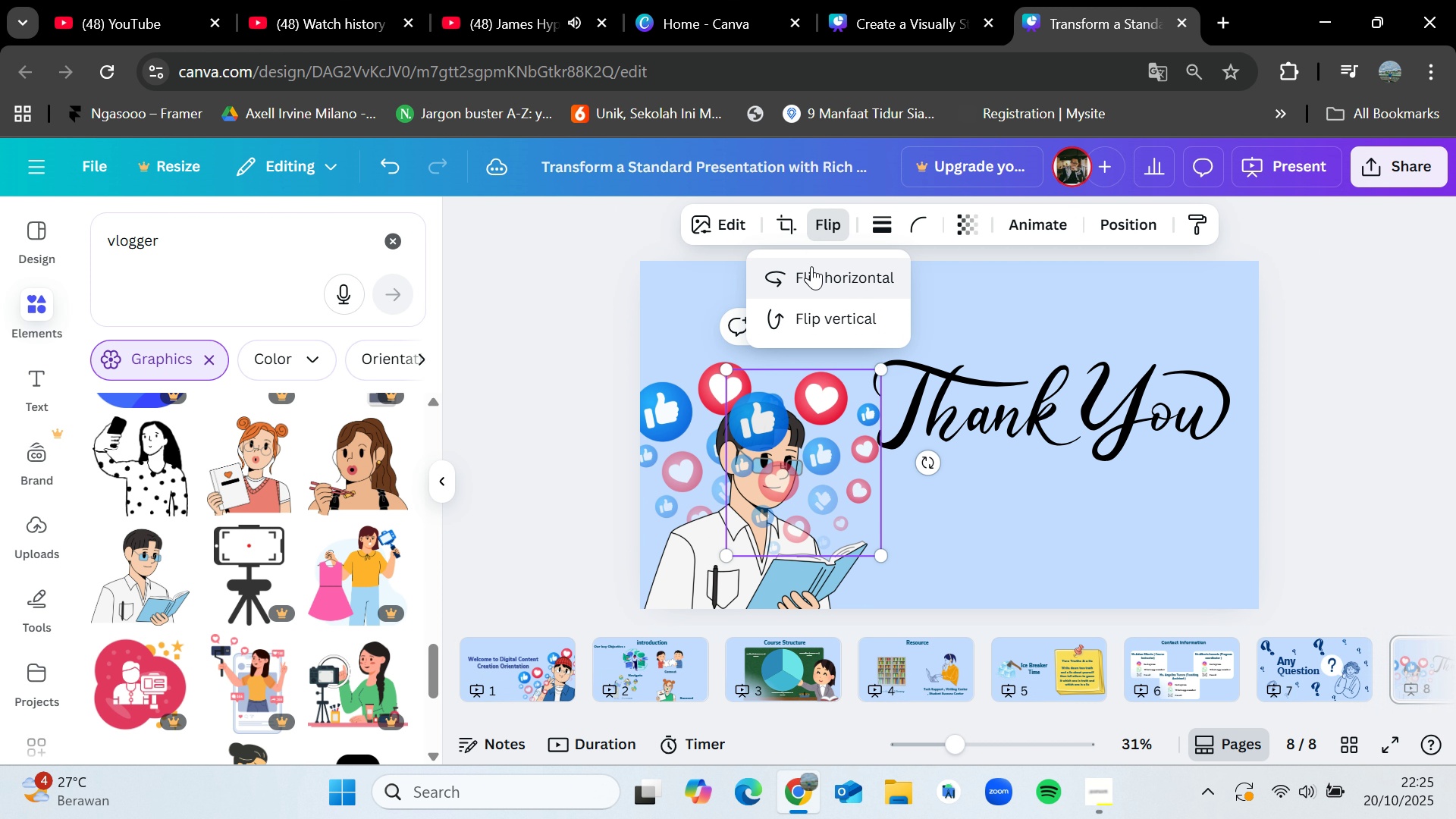 
left_click([812, 267])
 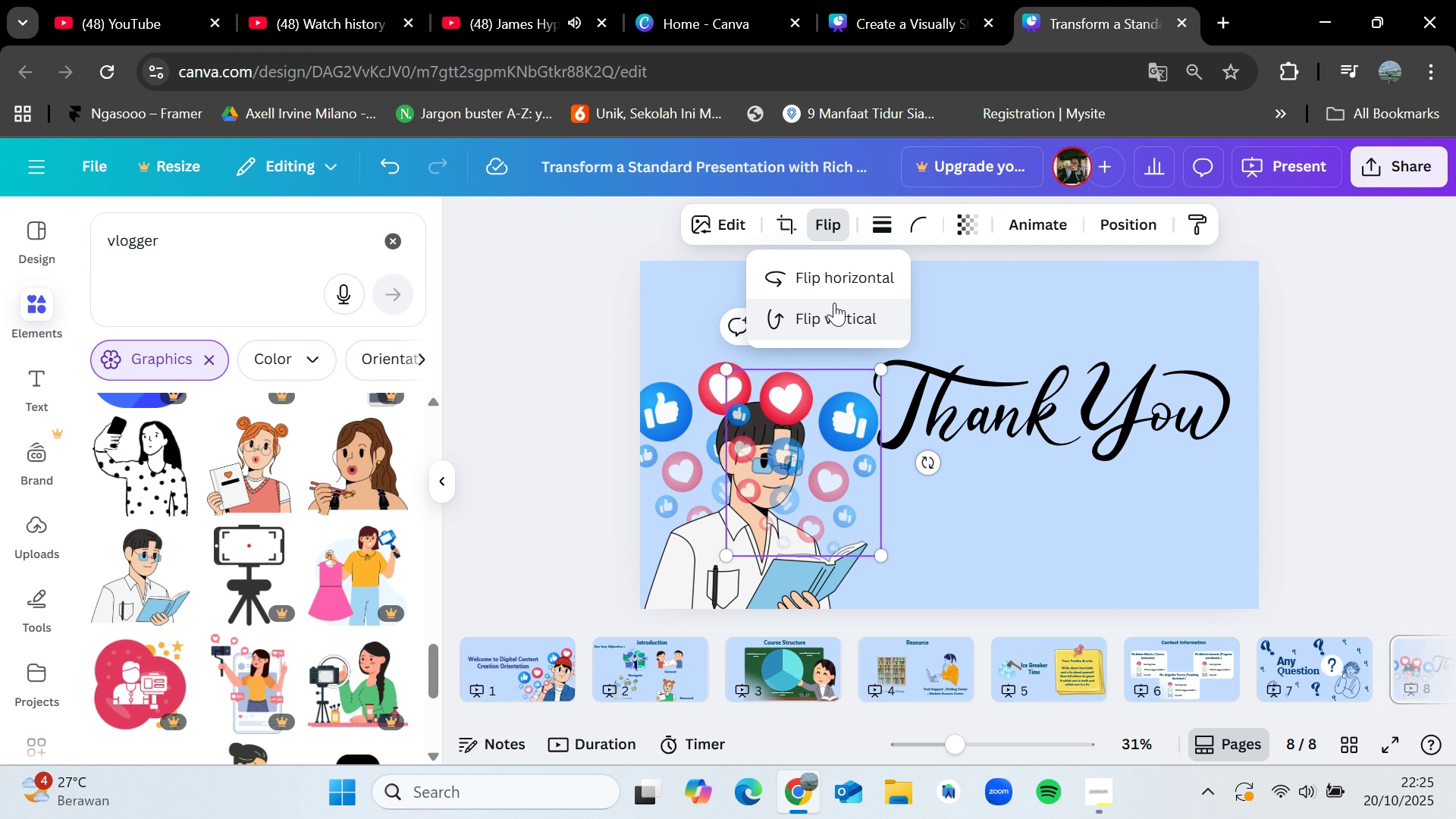 
left_click([836, 281])
 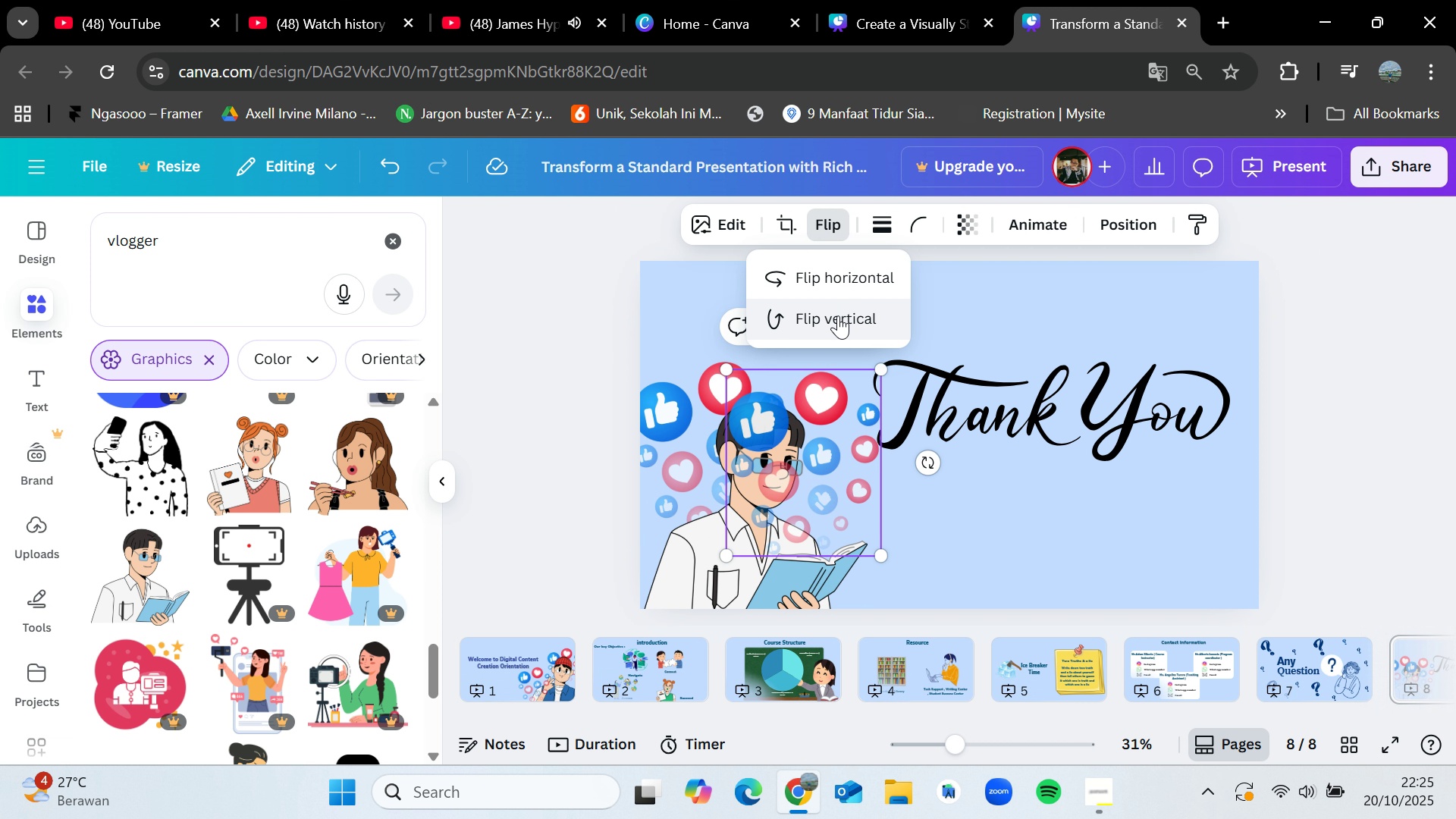 
left_click([838, 316])
 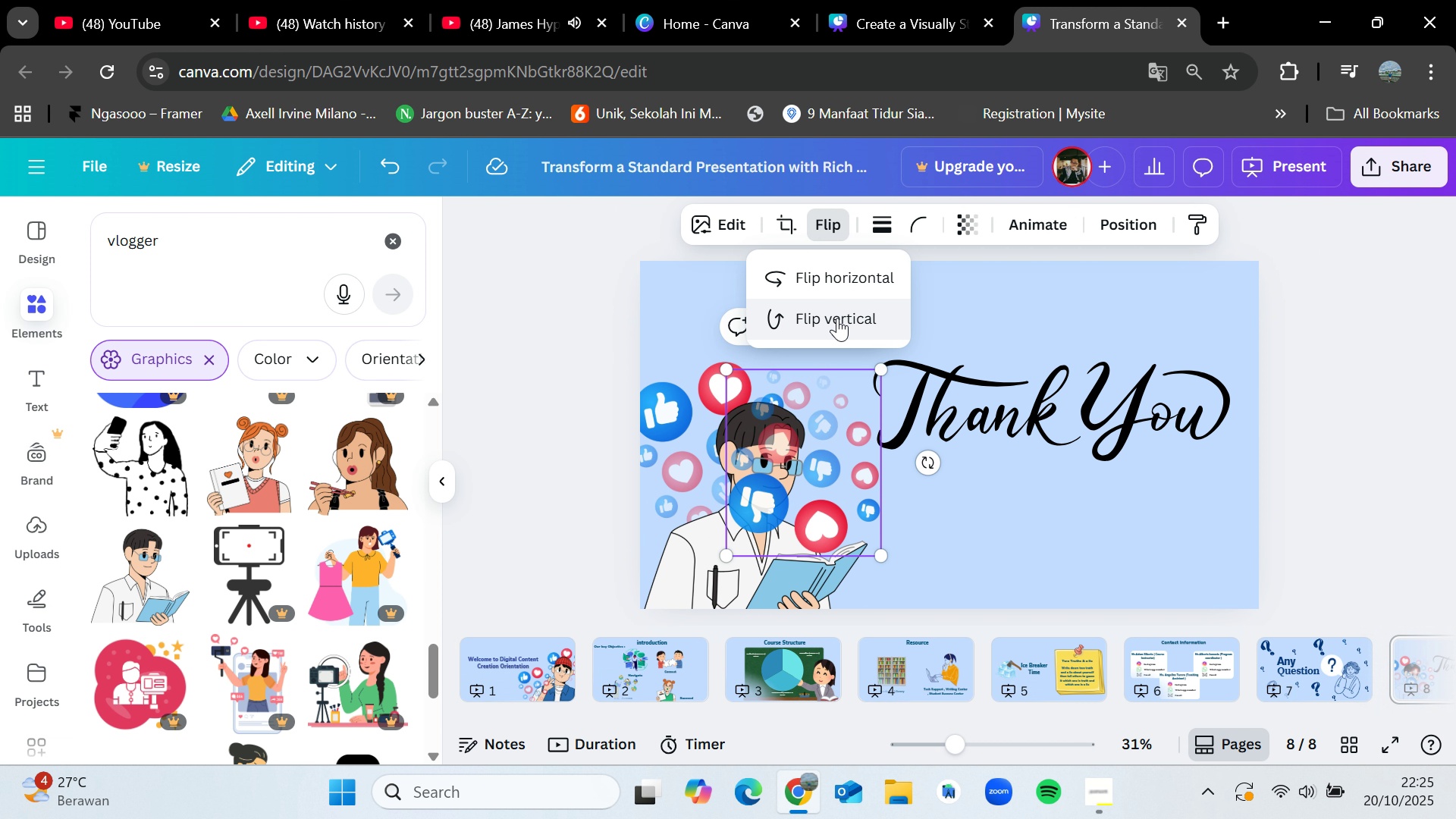 
left_click([837, 318])
 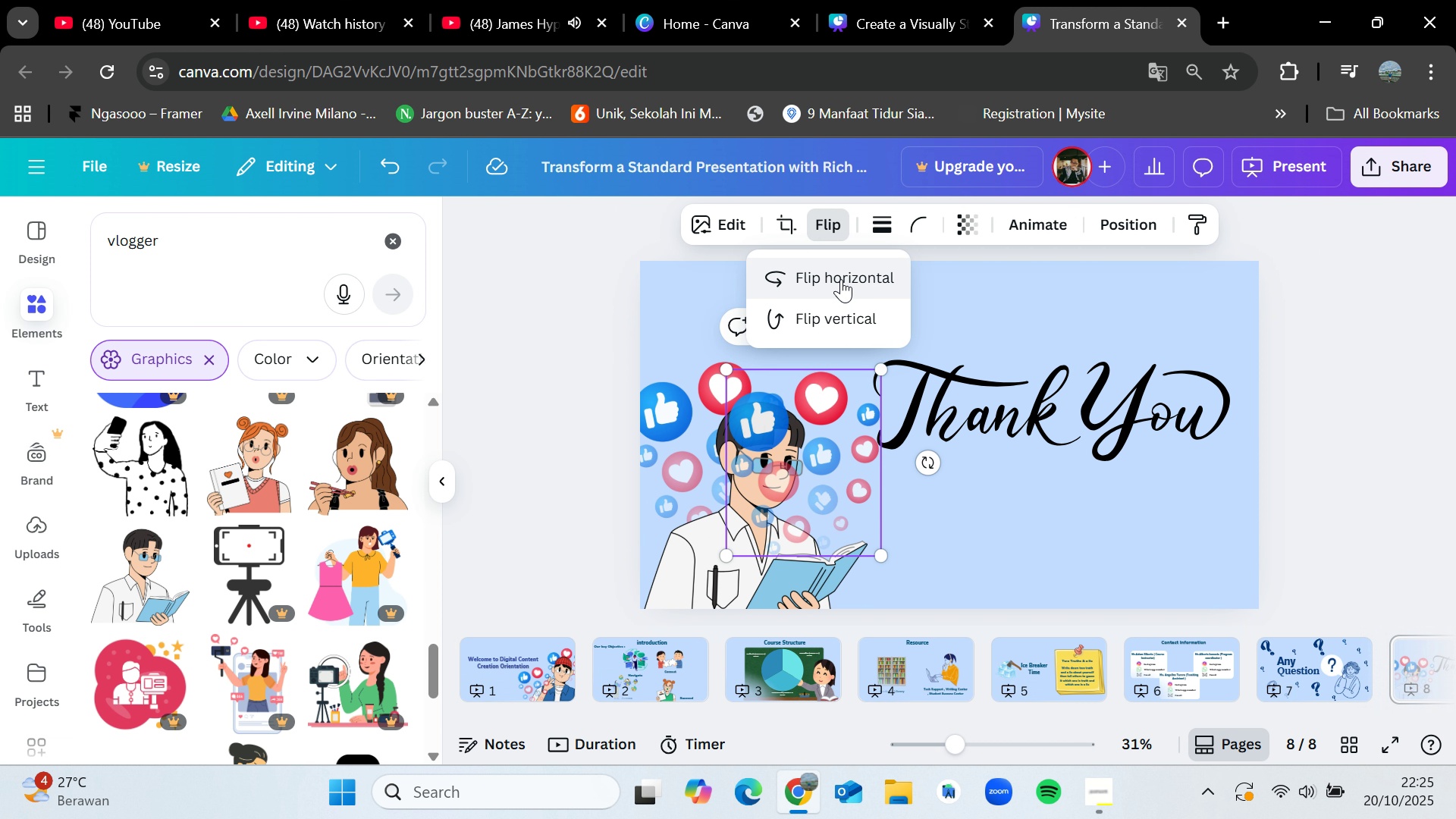 
left_click([841, 279])
 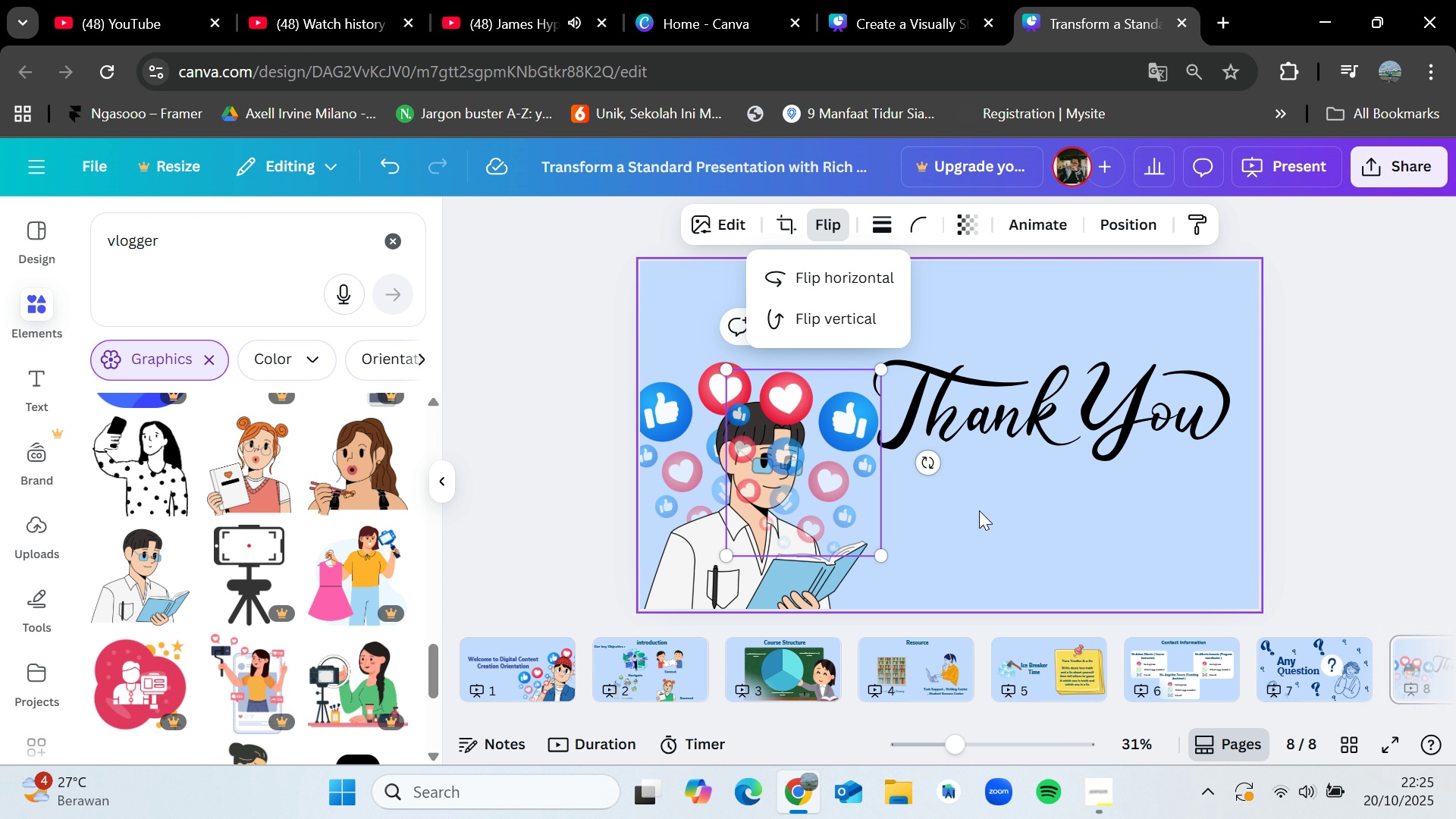 
left_click([982, 532])
 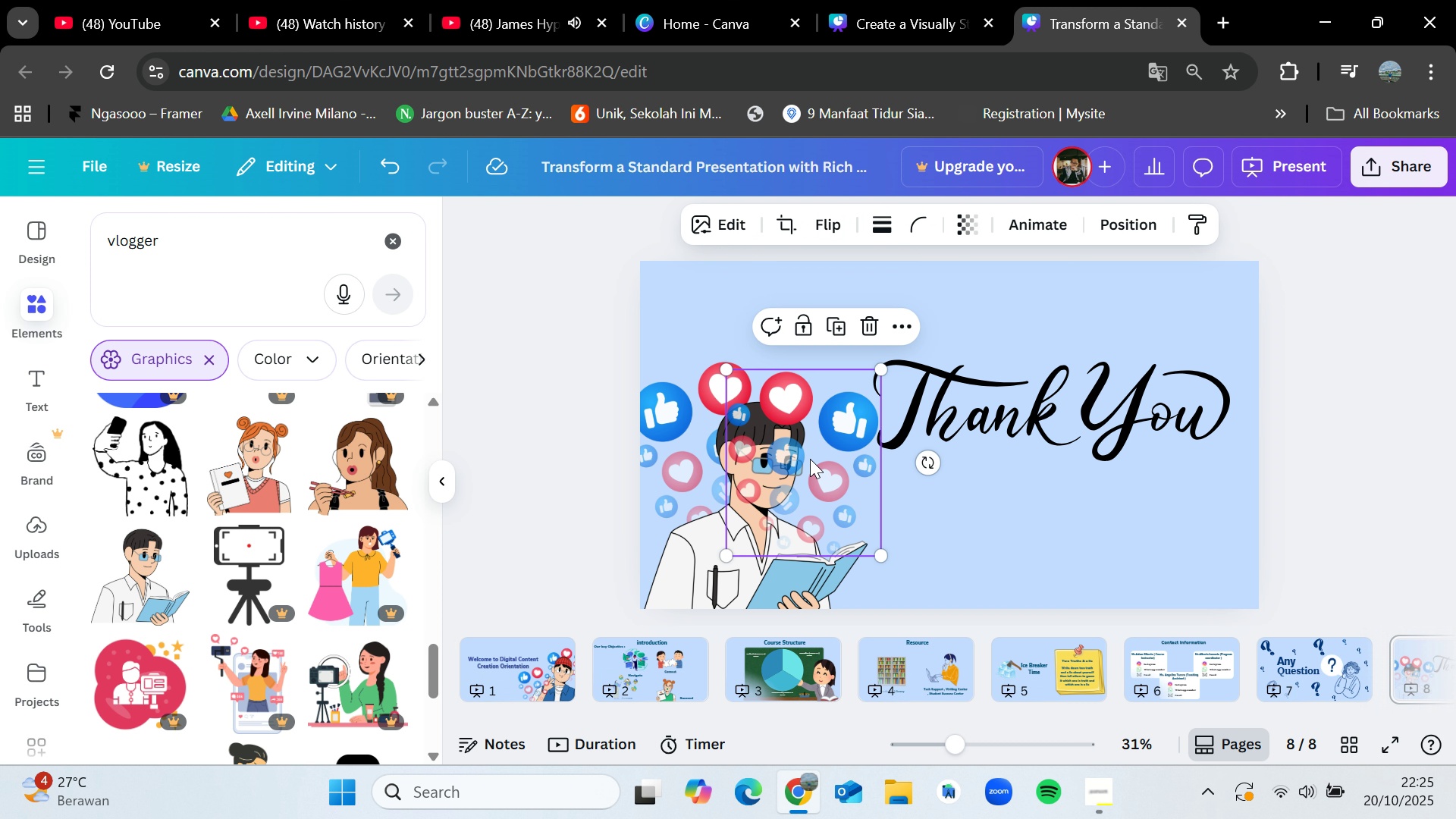 
left_click_drag(start_coordinate=[811, 467], to_coordinate=[806, 447])
 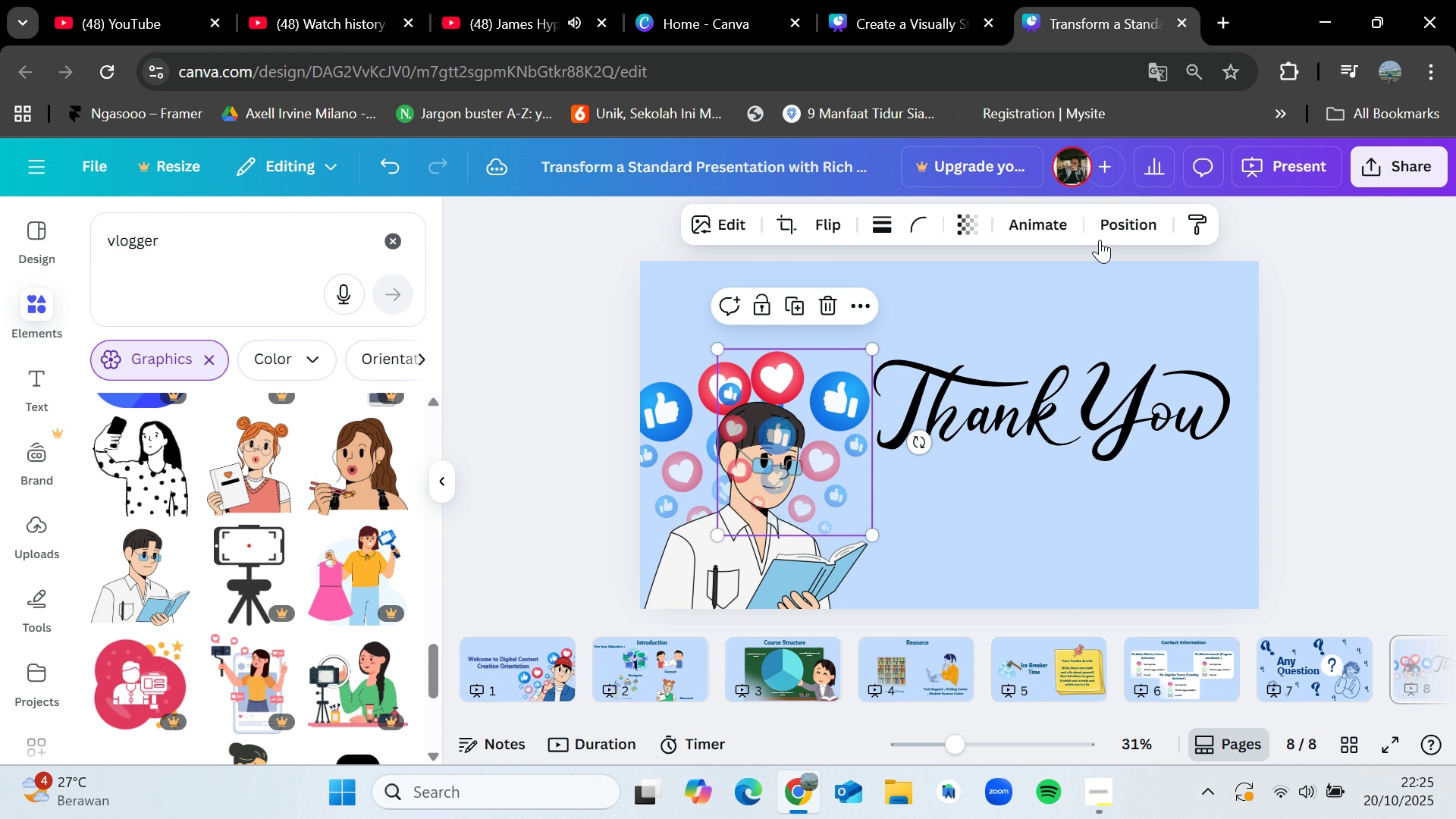 
left_click([1110, 229])
 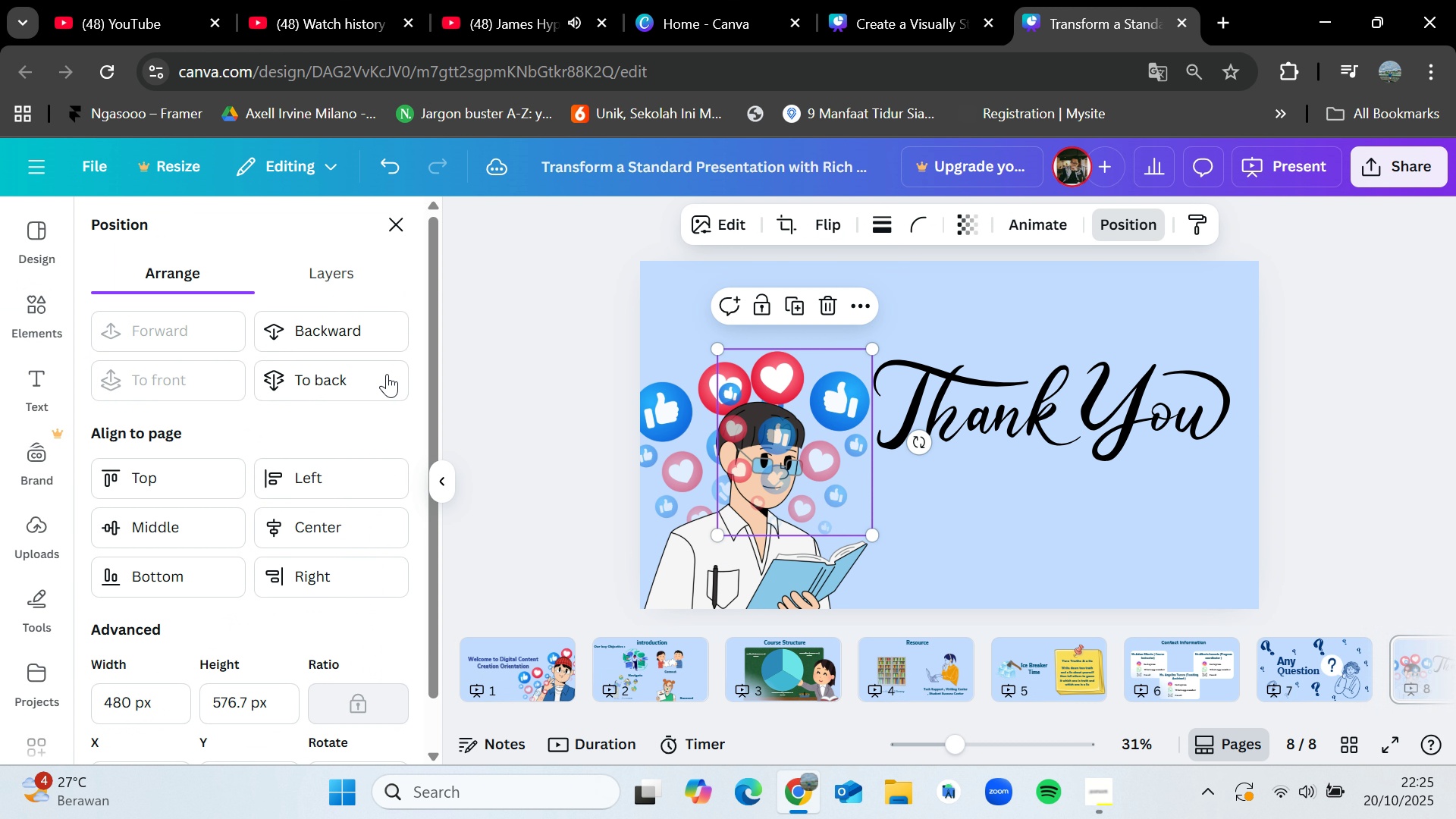 
left_click([359, 375])
 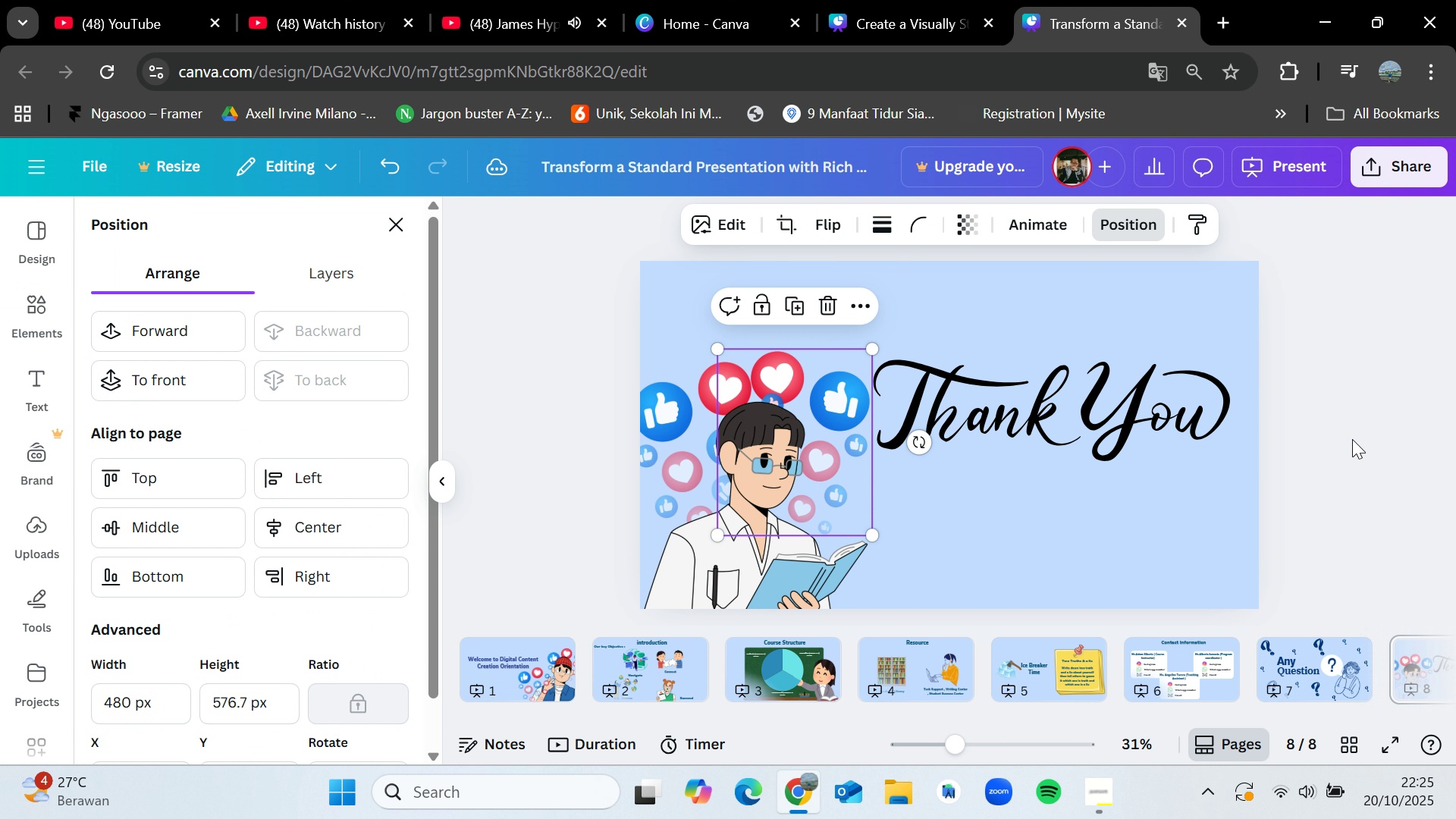 
left_click([1372, 441])
 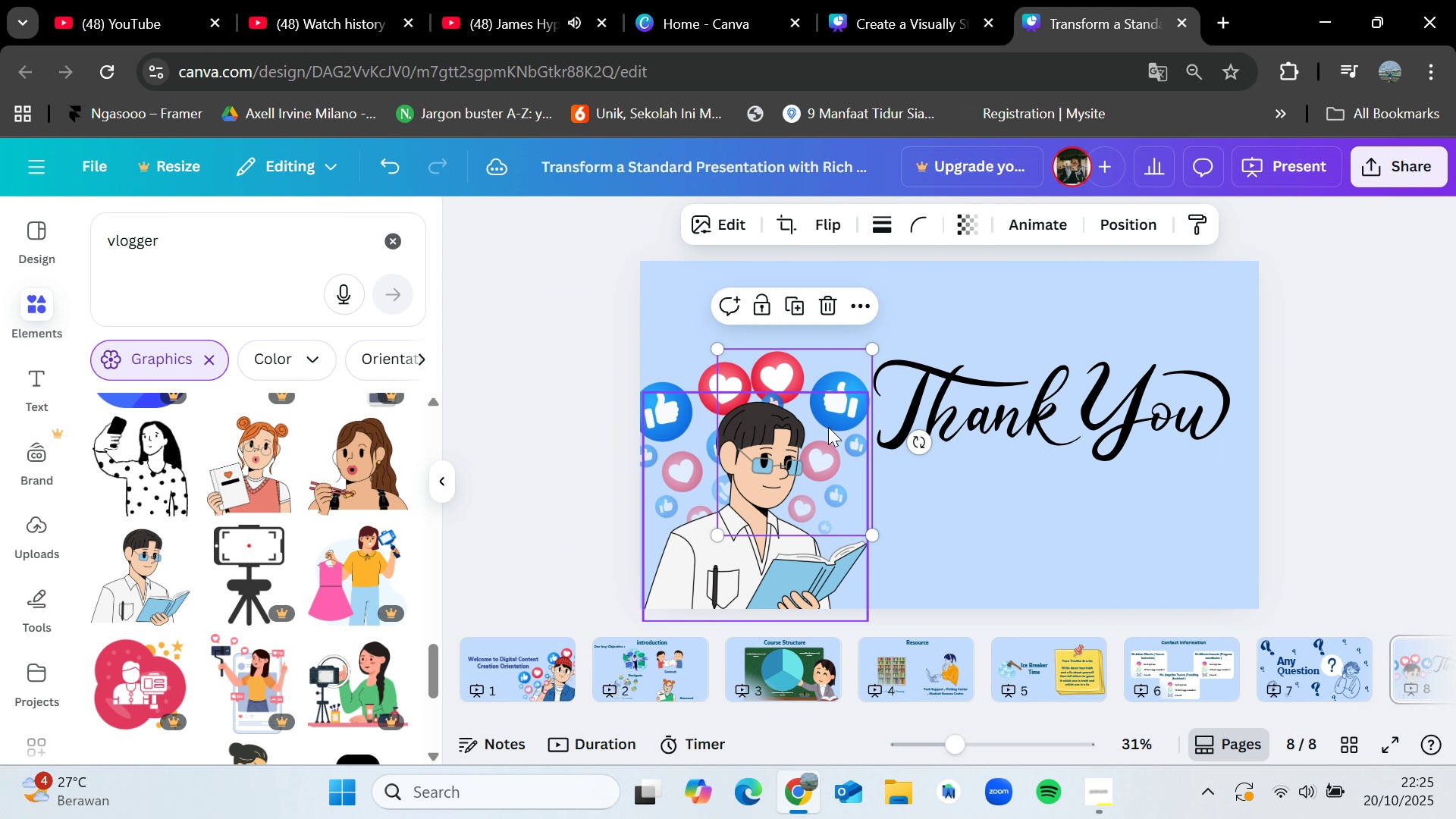 
left_click_drag(start_coordinate=[828, 425], to_coordinate=[827, 480])
 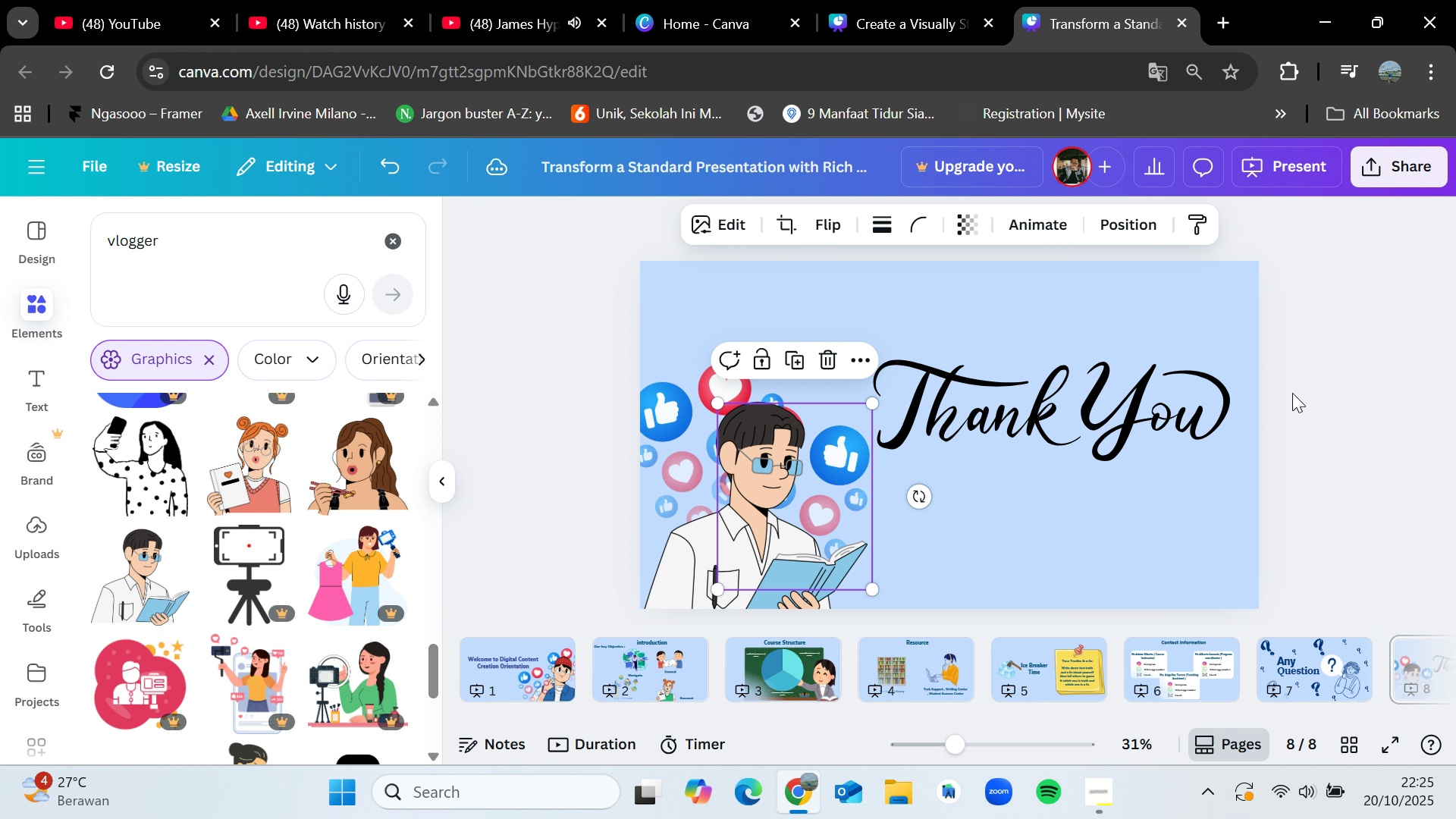 
left_click([1292, 393])
 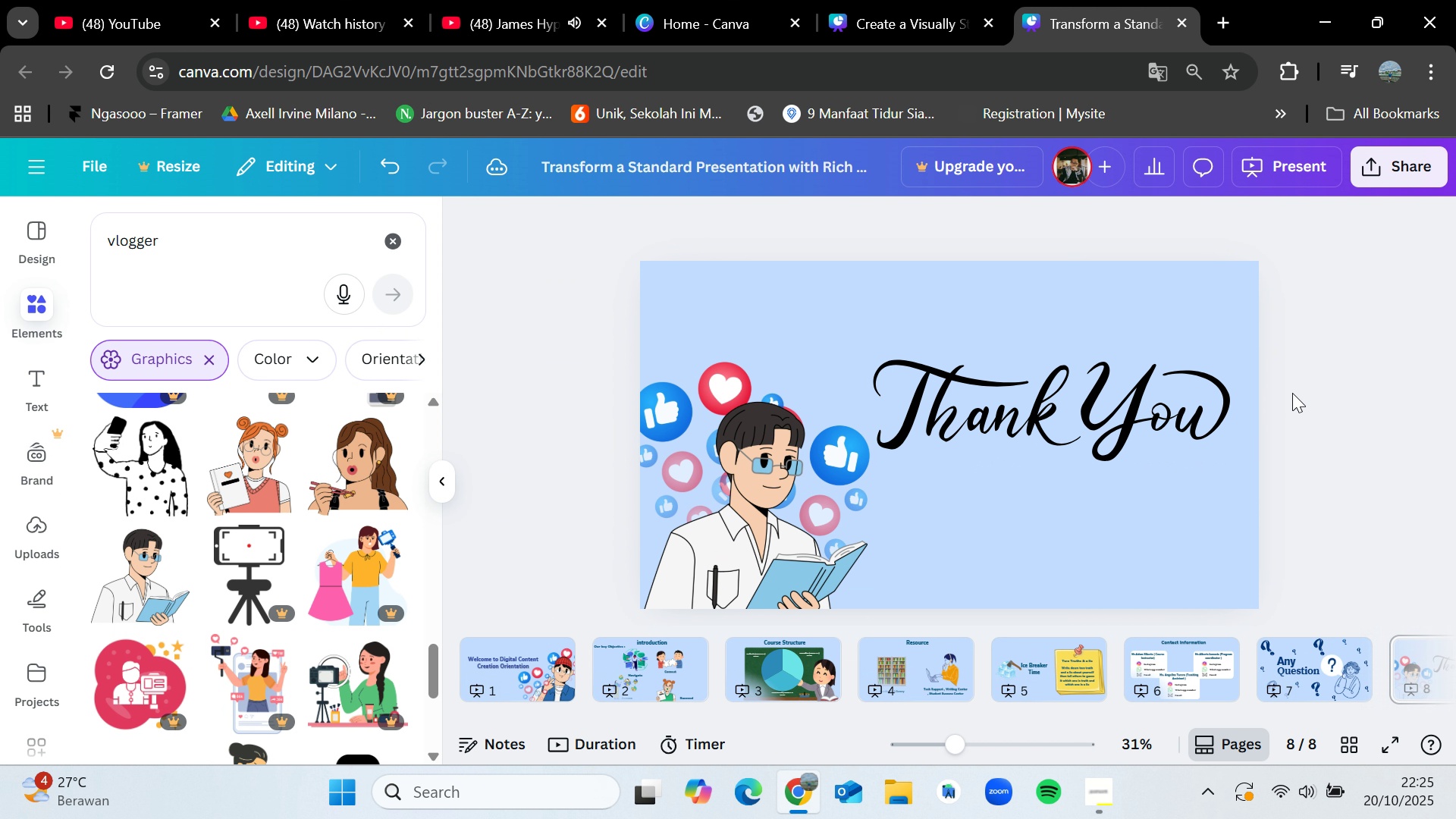 
key(VolumeDown)
 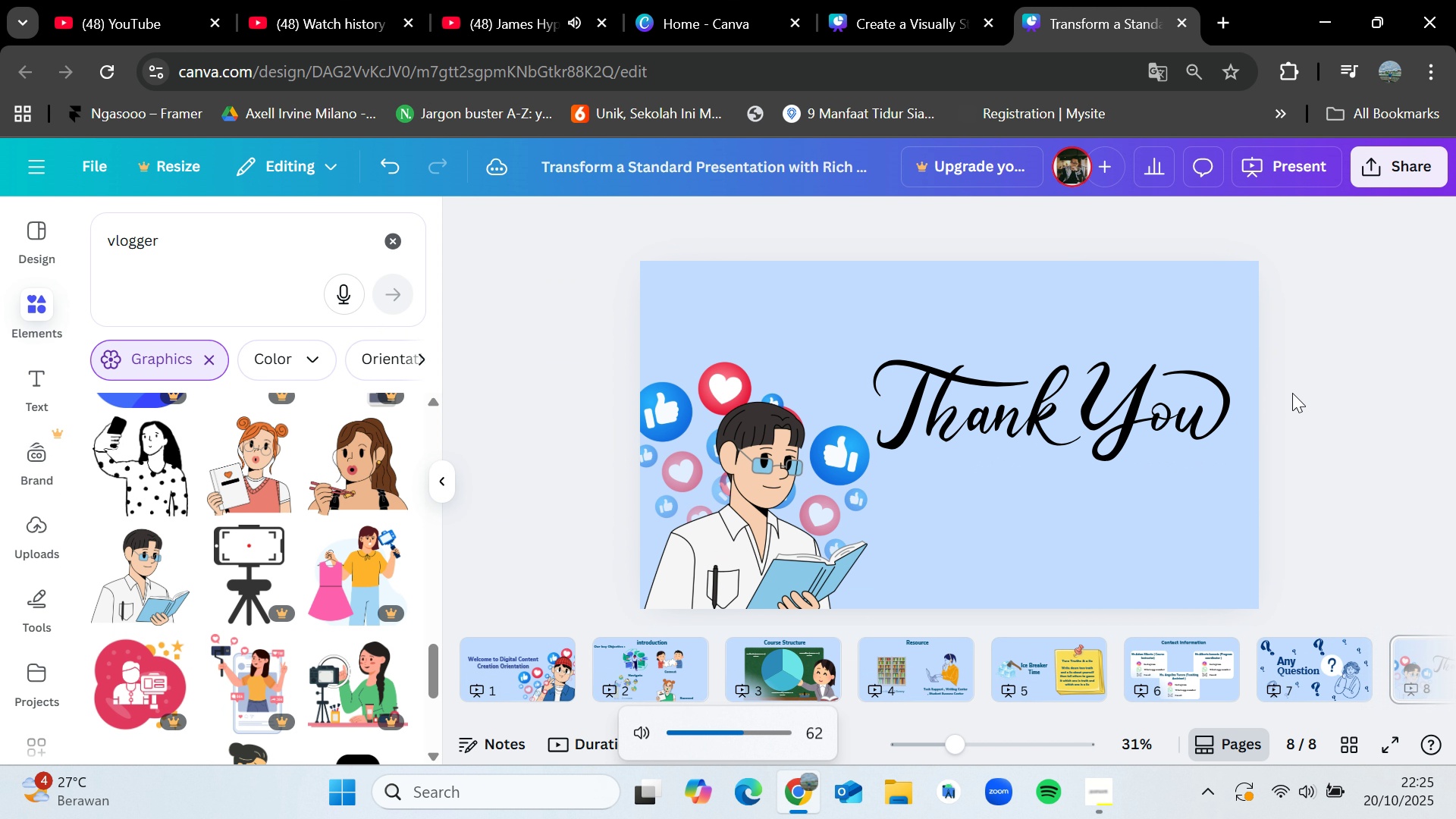 
key(VolumeDown)
 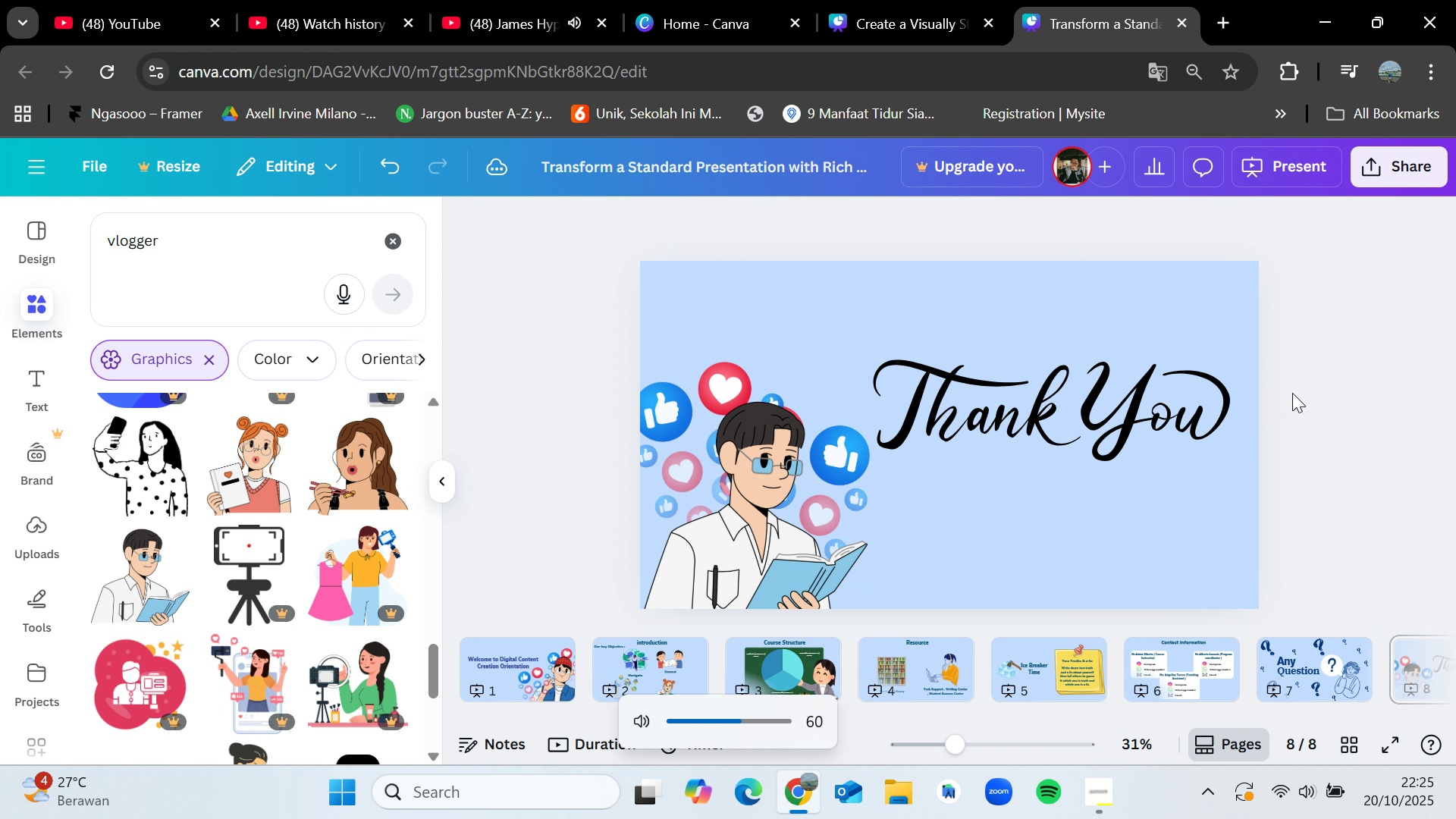 
key(VolumeDown)
 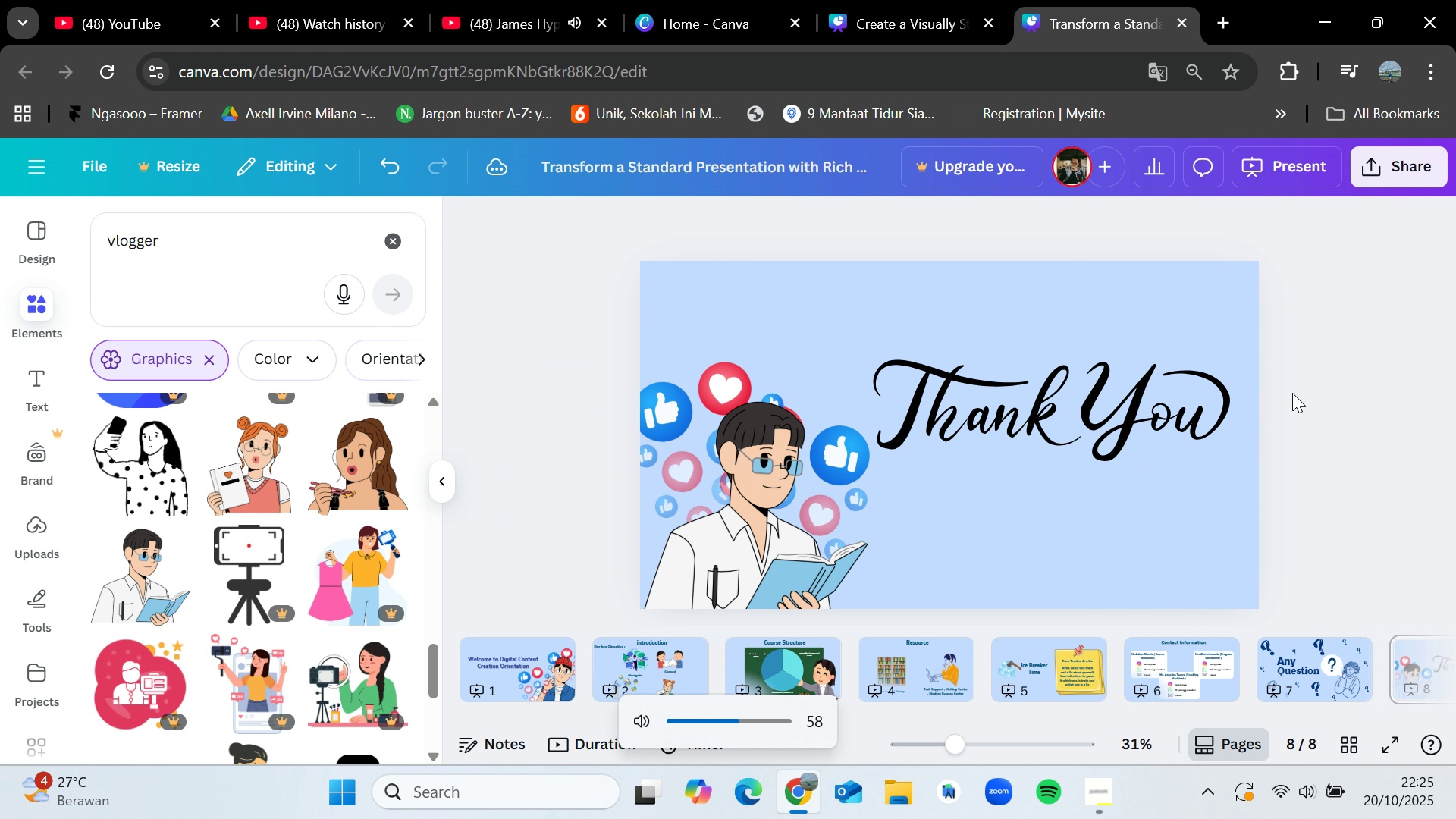 
key(VolumeDown)
 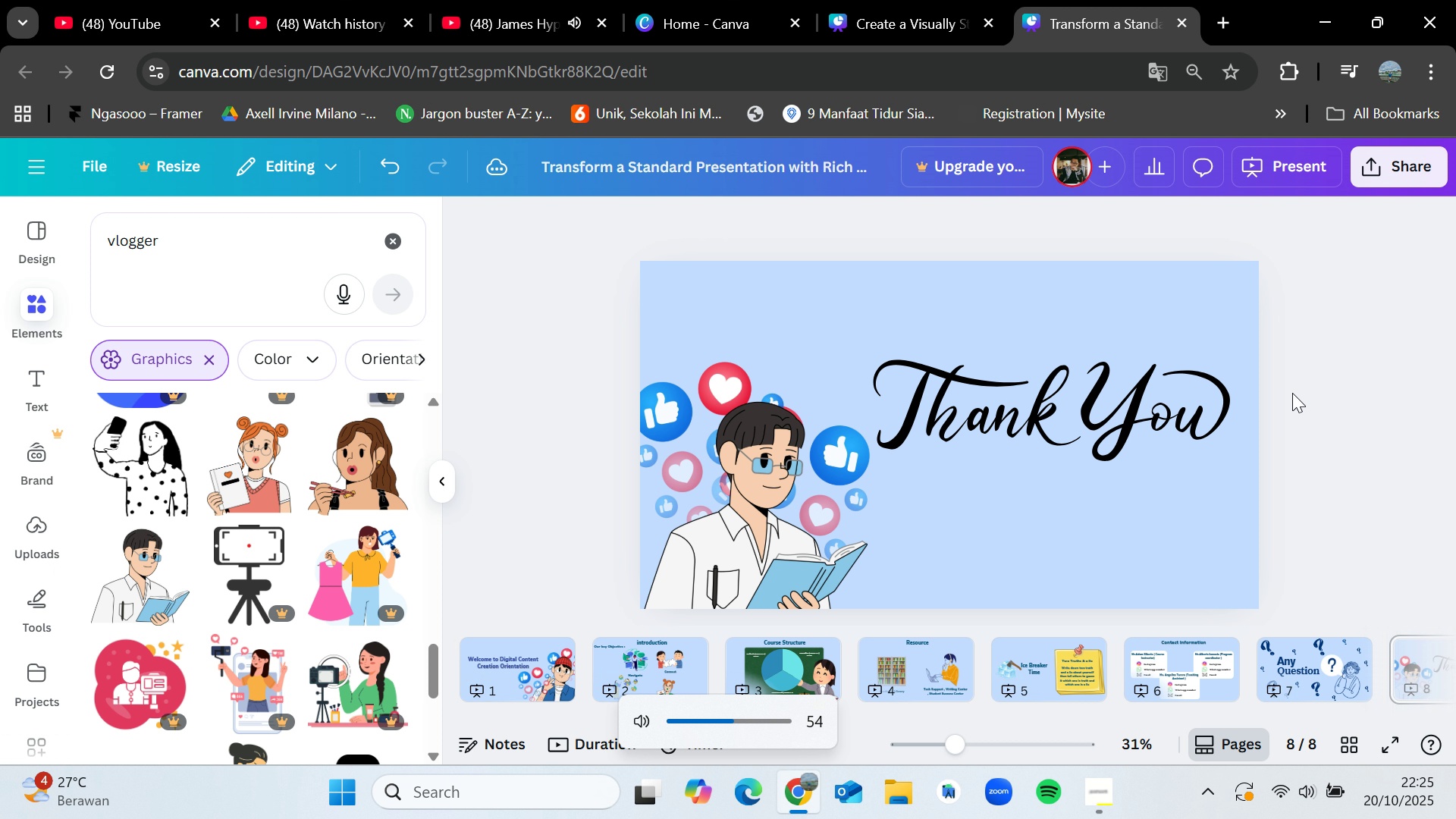 
key(VolumeDown)
 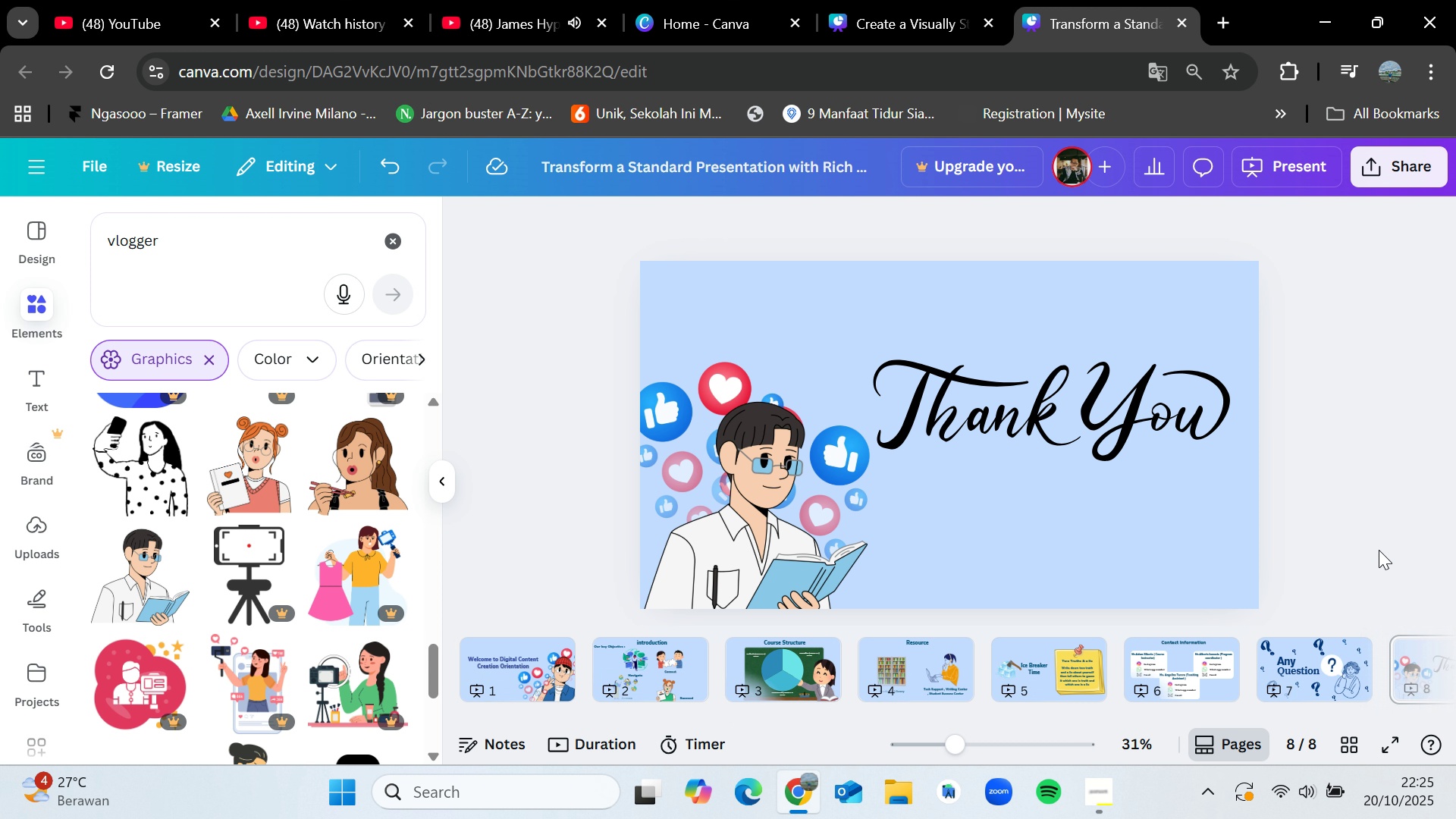 
mouse_move([1321, 765])
 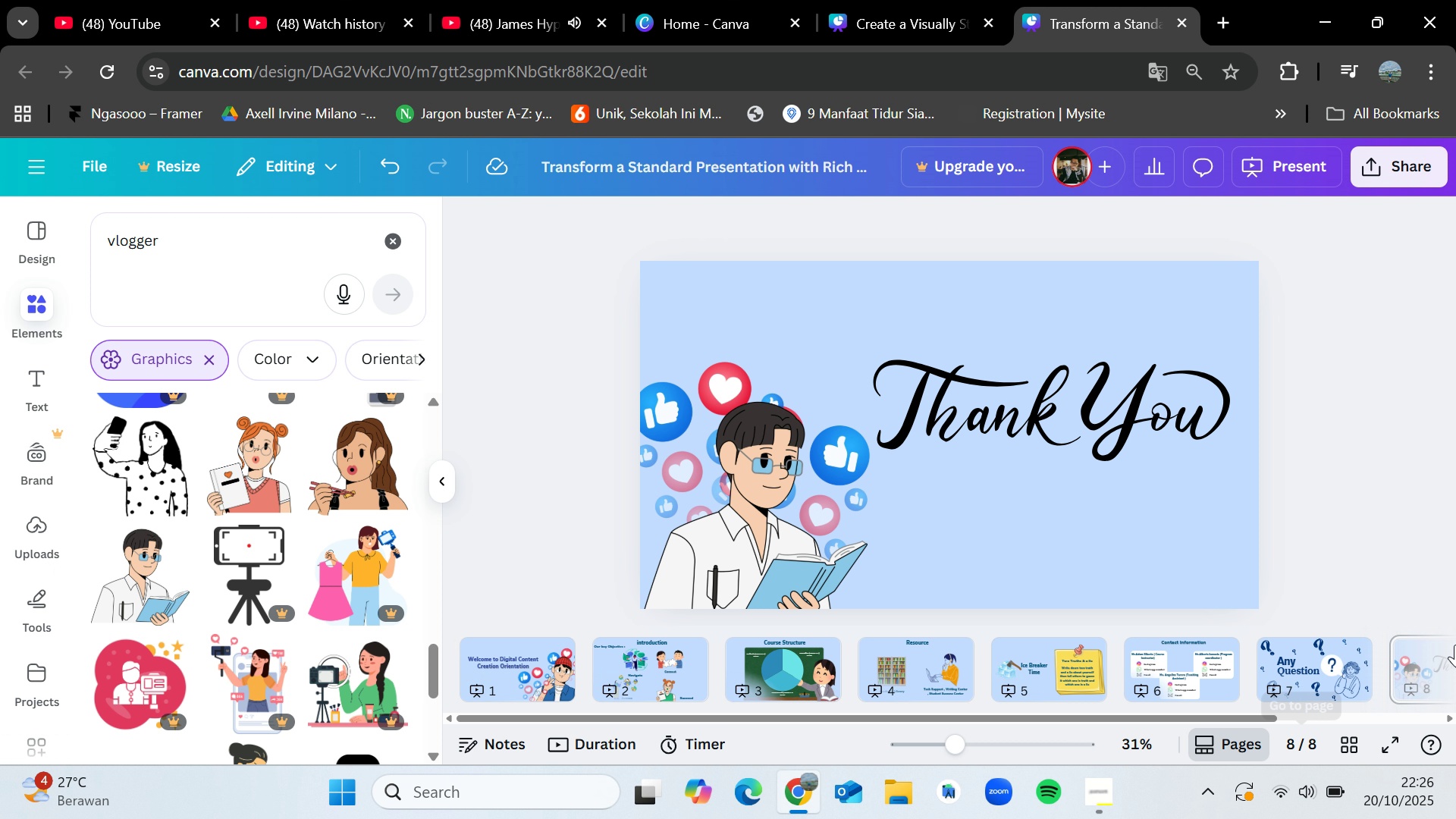 
left_click_drag(start_coordinate=[1094, 439], to_coordinate=[1100, 450])
 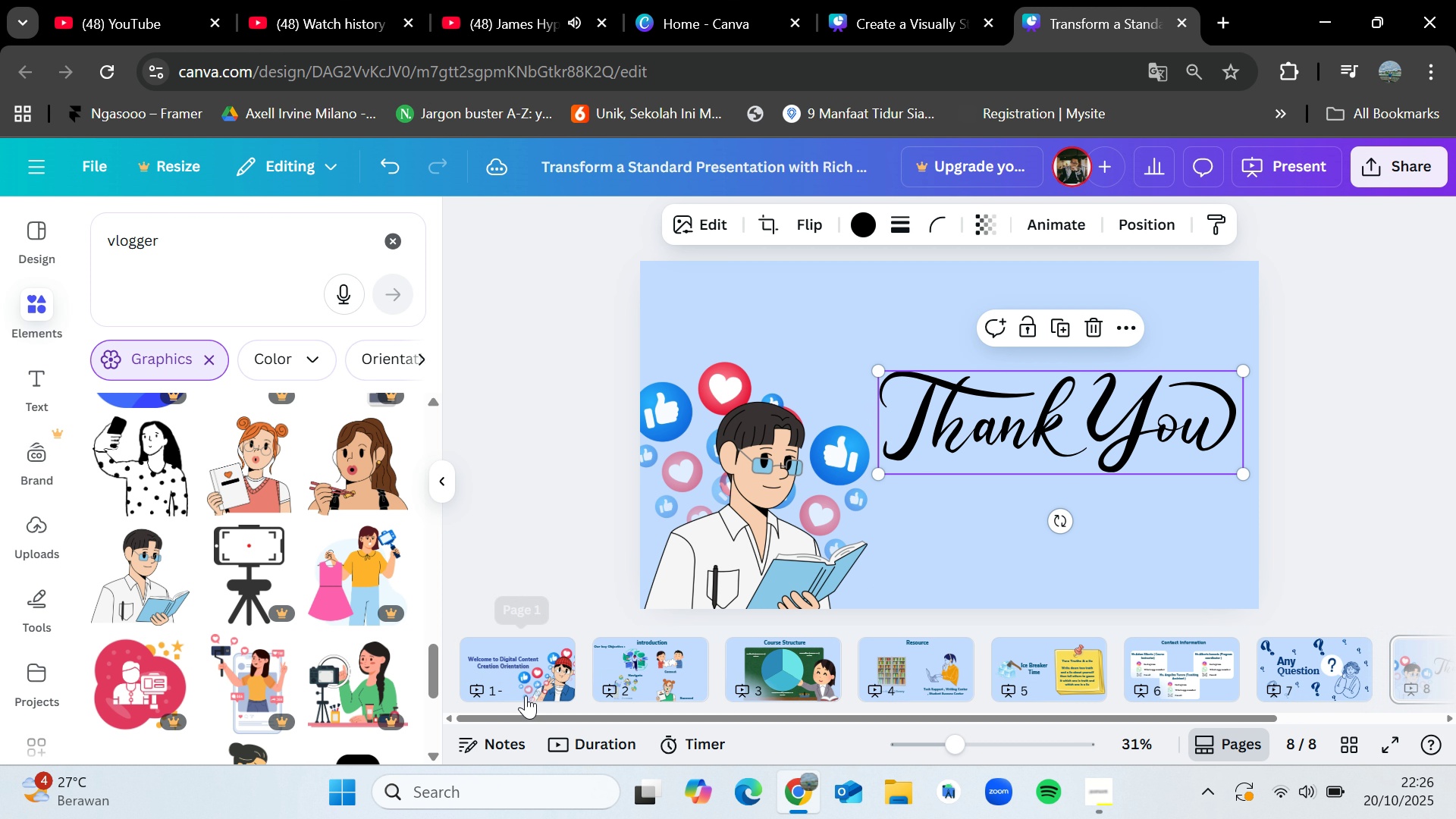 
left_click([526, 695])
 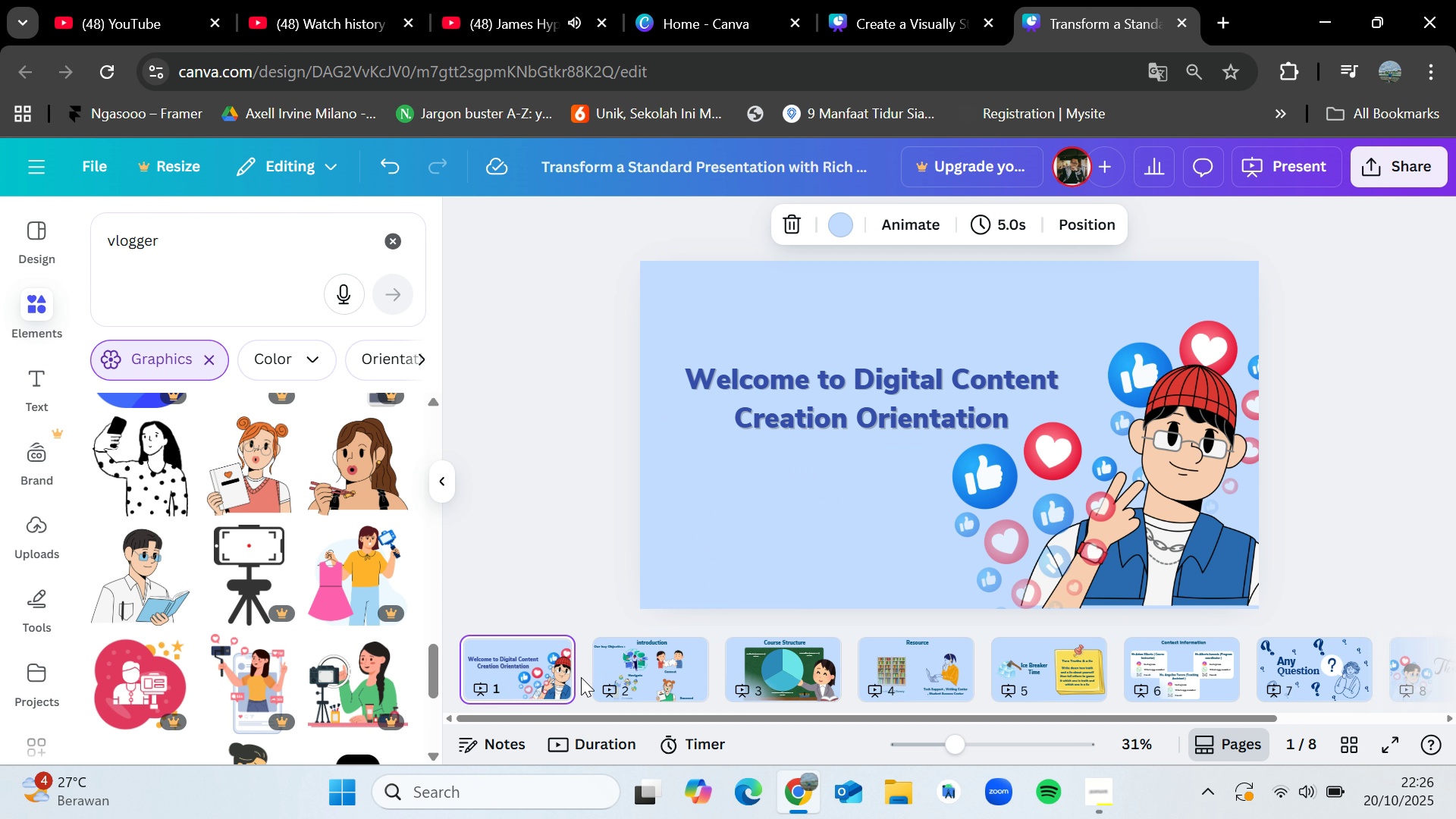 
left_click([584, 677])
 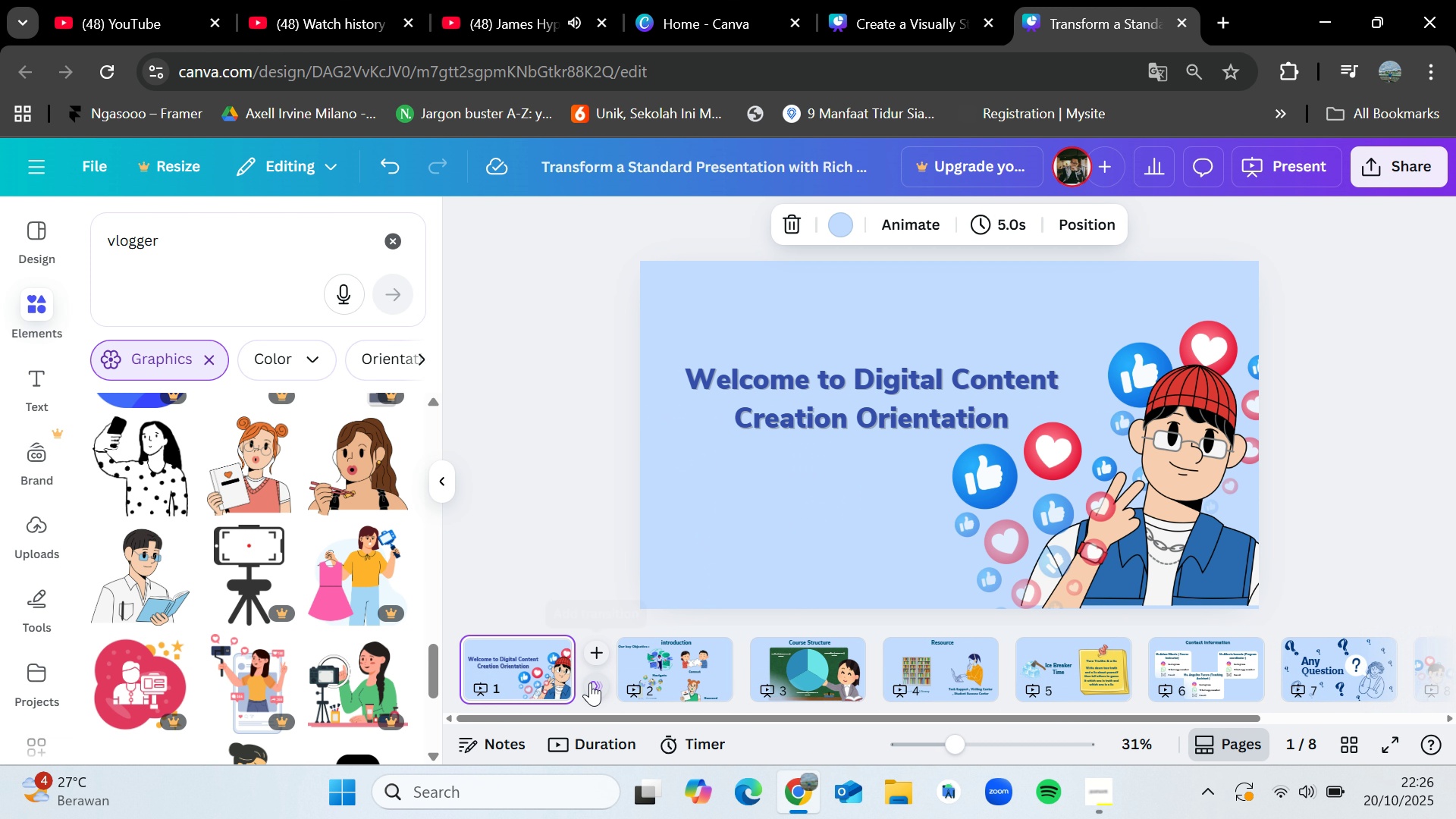 
left_click([590, 682])
 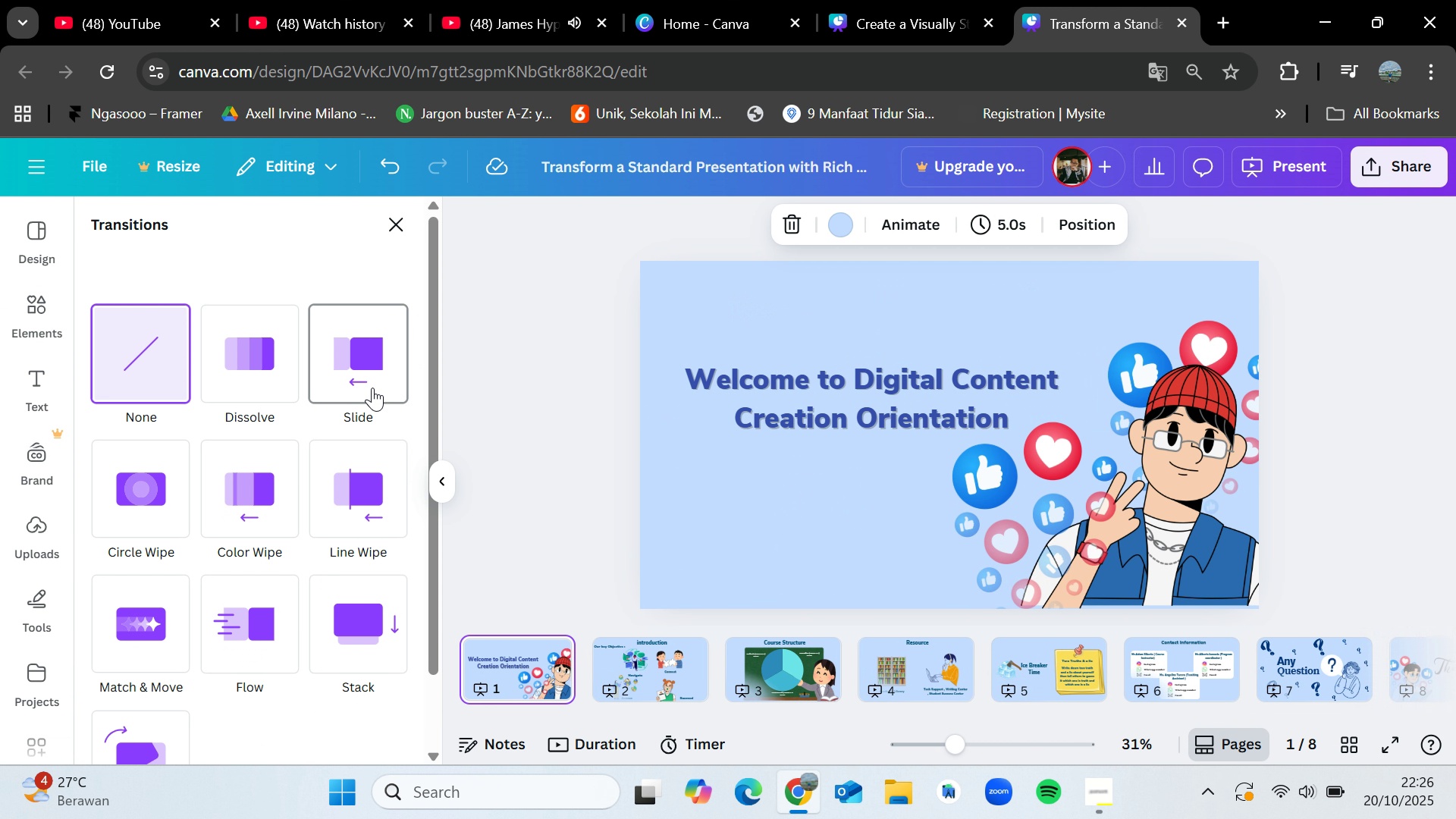 
left_click([372, 388])
 